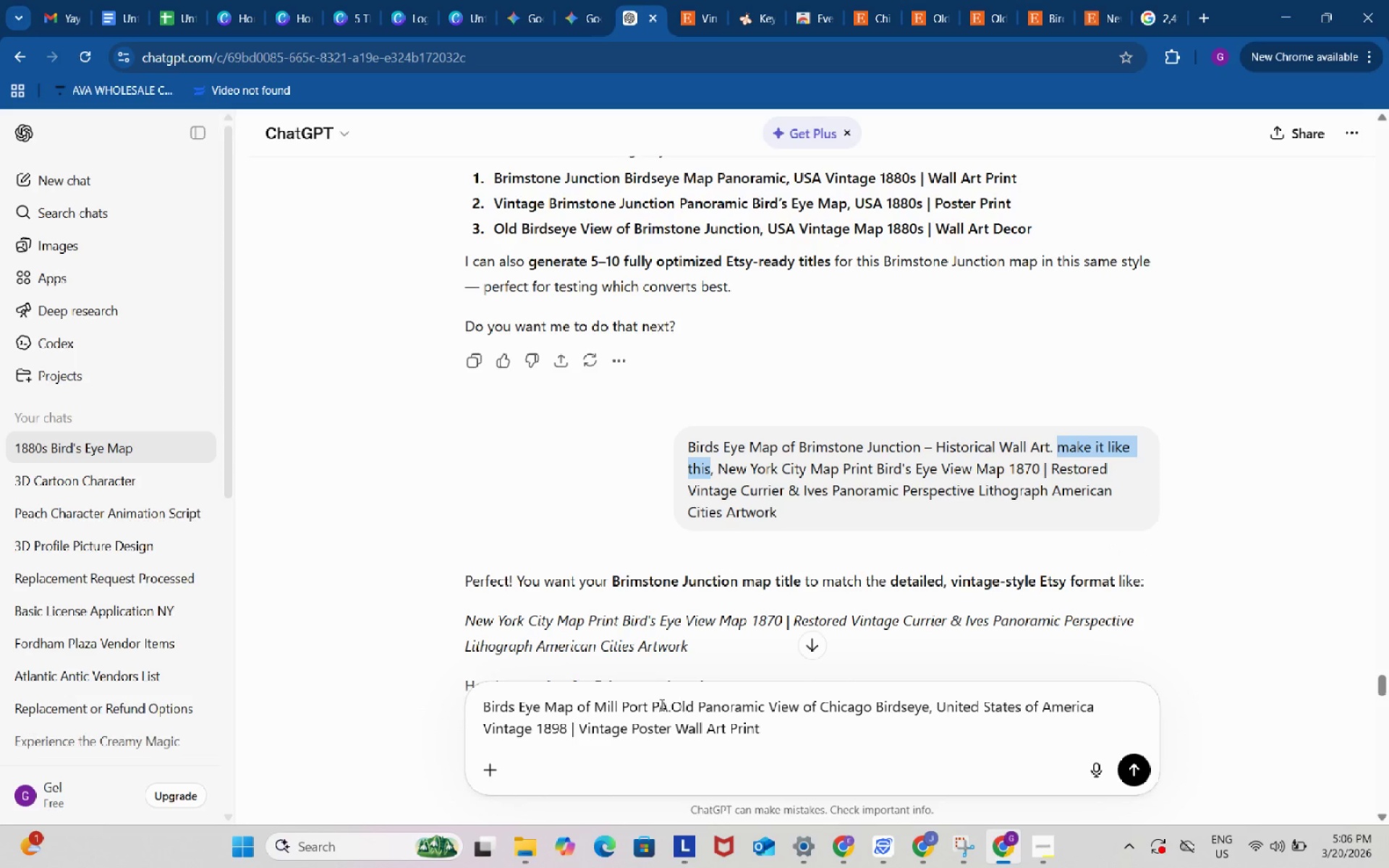 
key(Control+ControlLeft)
 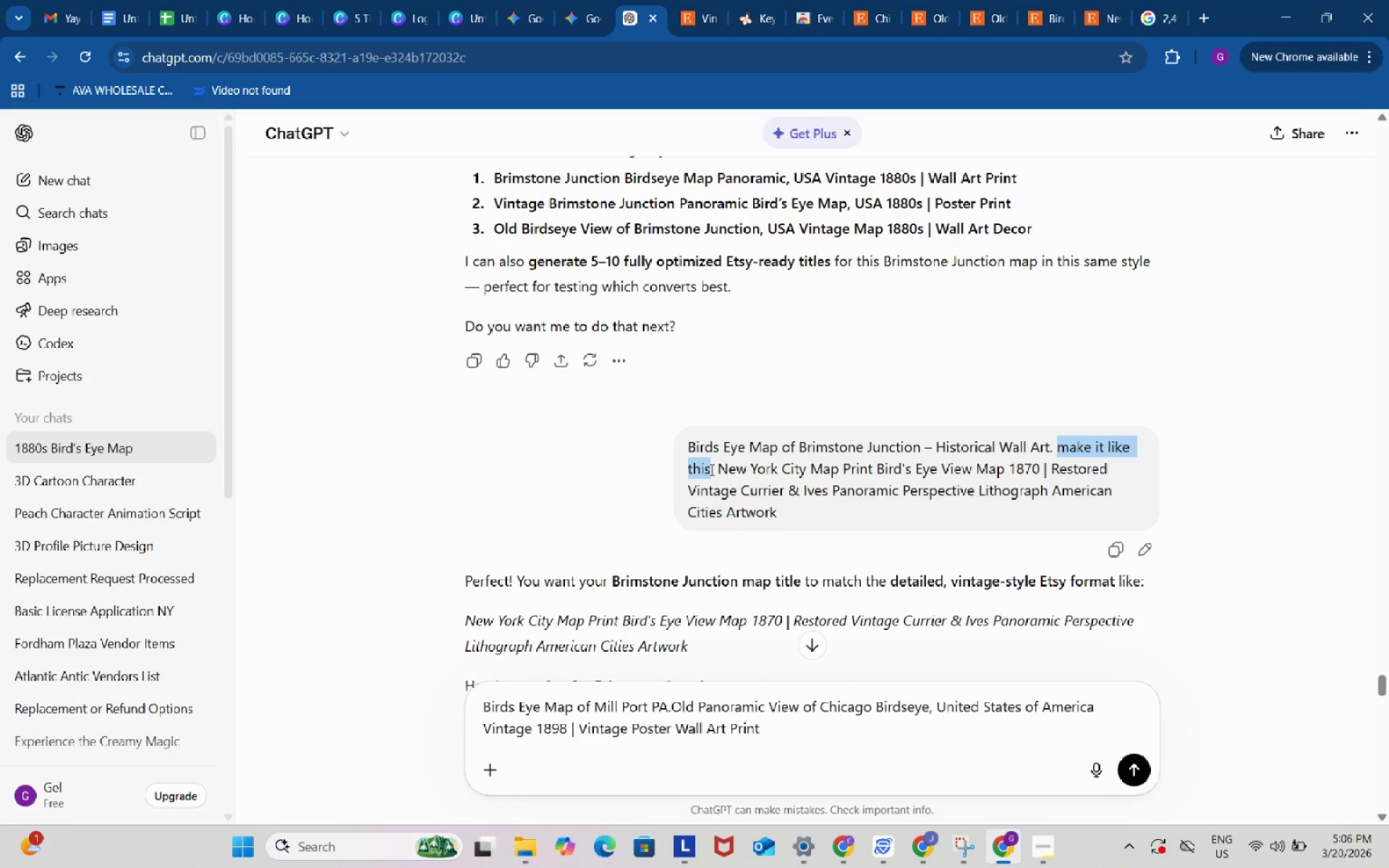 
key(Control+ControlLeft)
 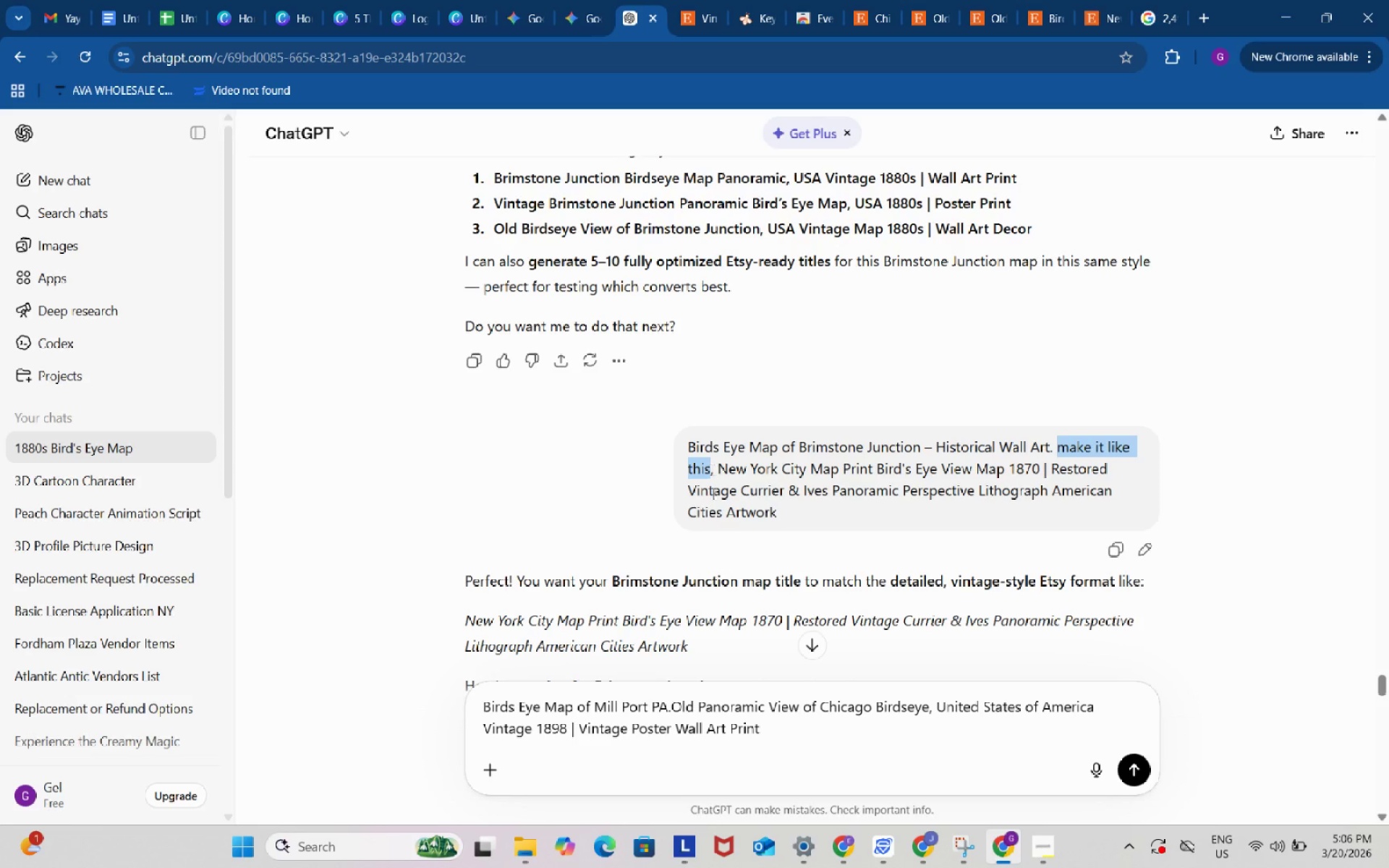 
key(Control+C)
 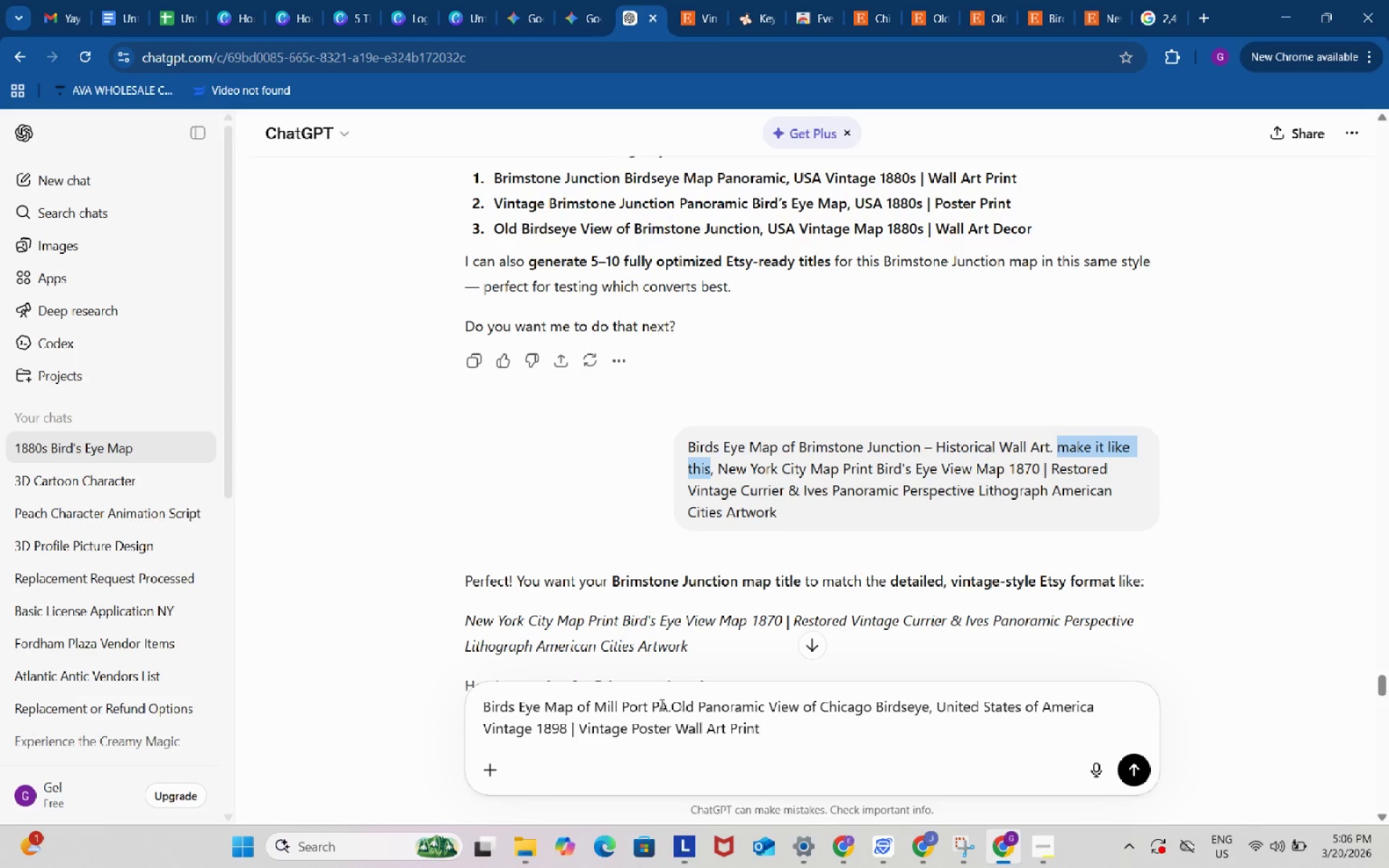 
left_click([660, 705])
 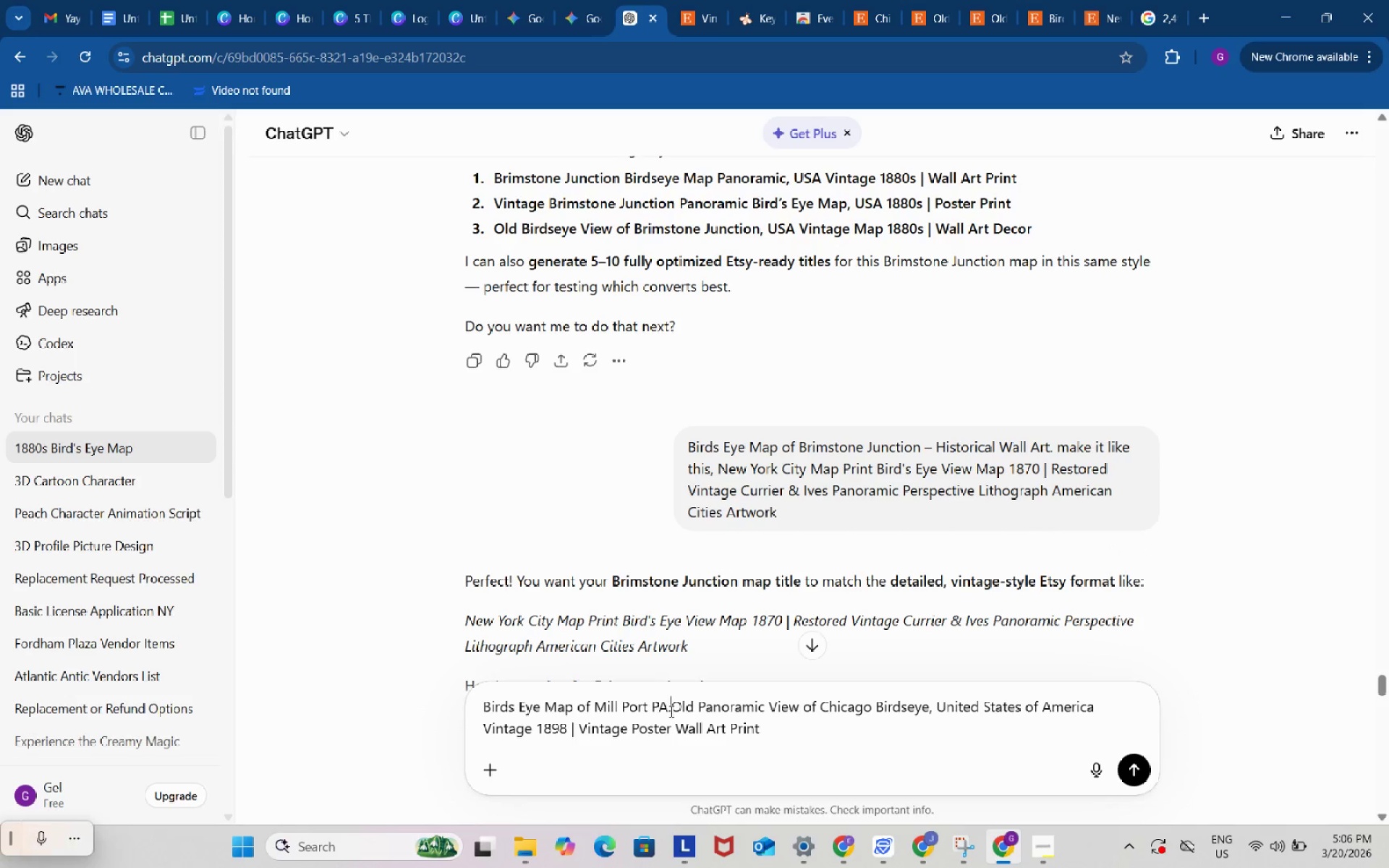 
left_click([670, 711])
 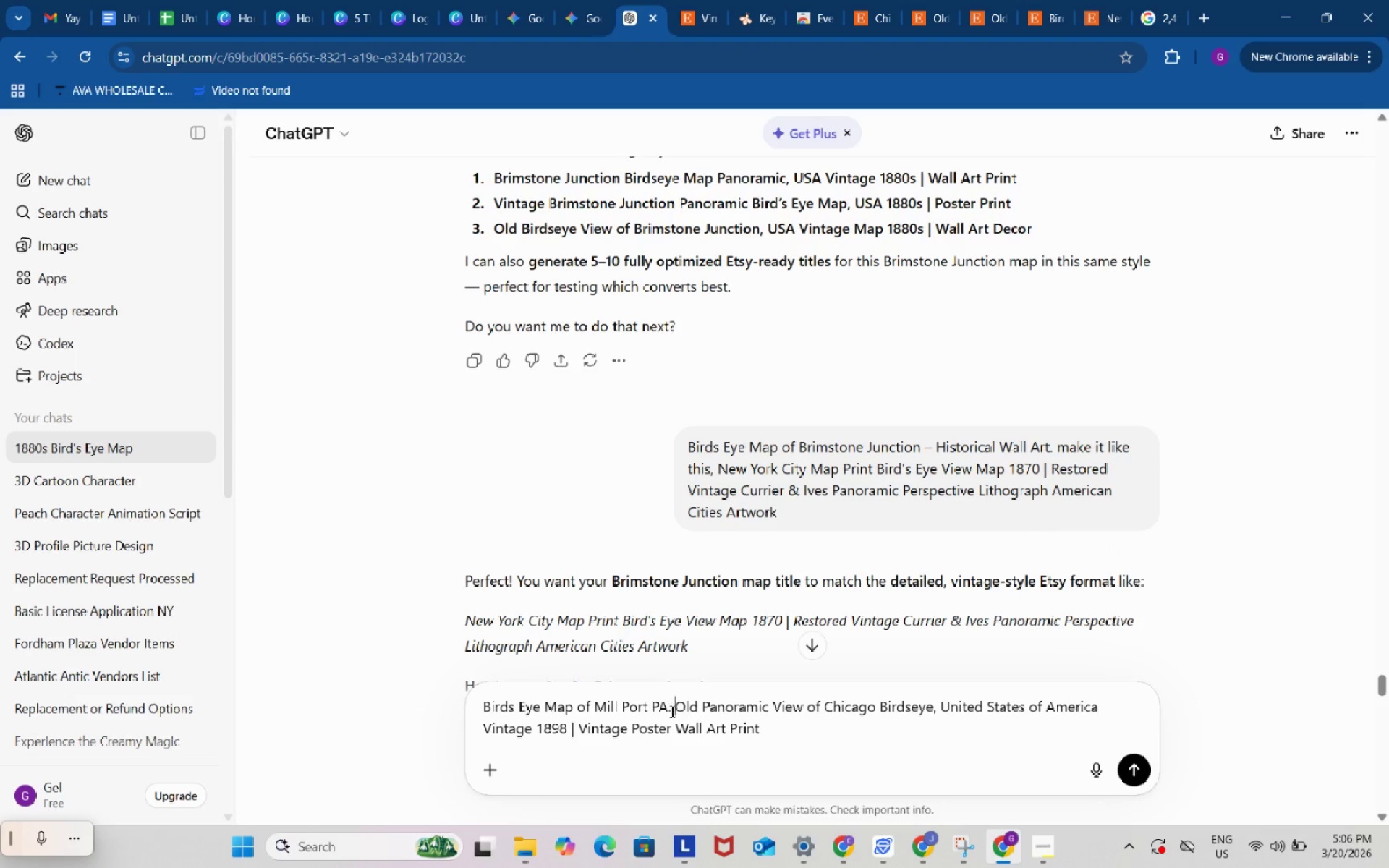 
key(Space)
 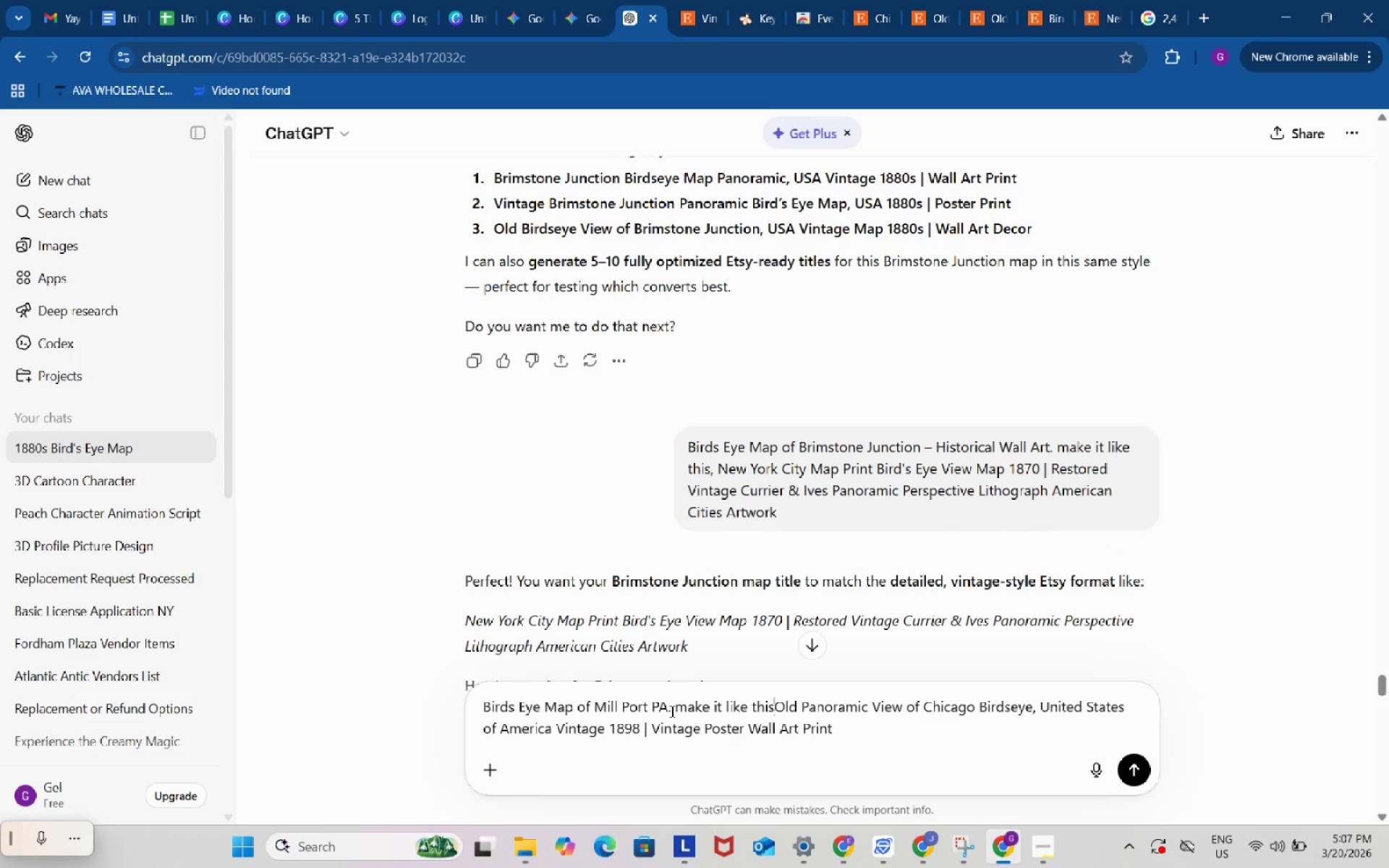 
key(Control+ControlLeft)
 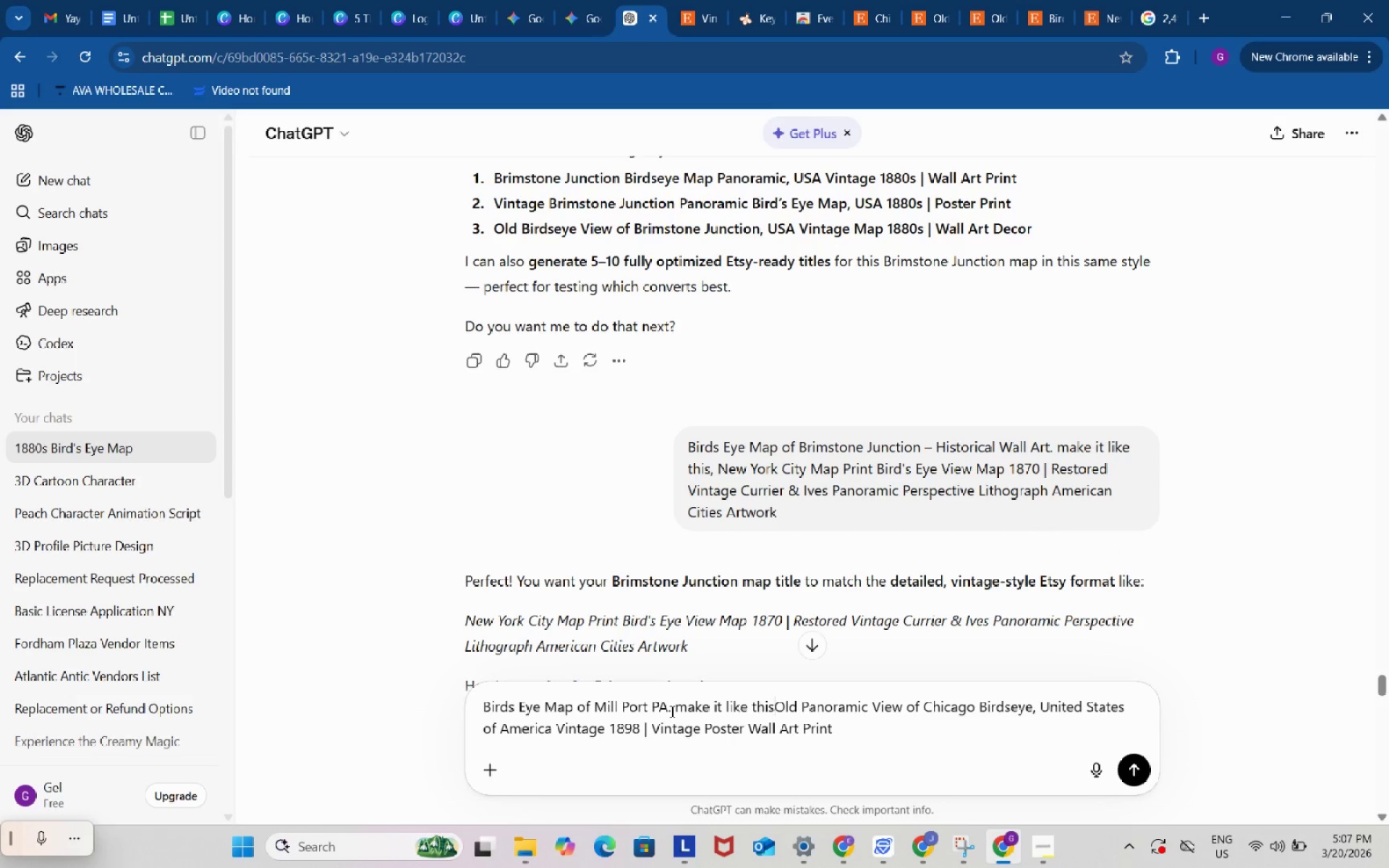 
key(Control+V)
 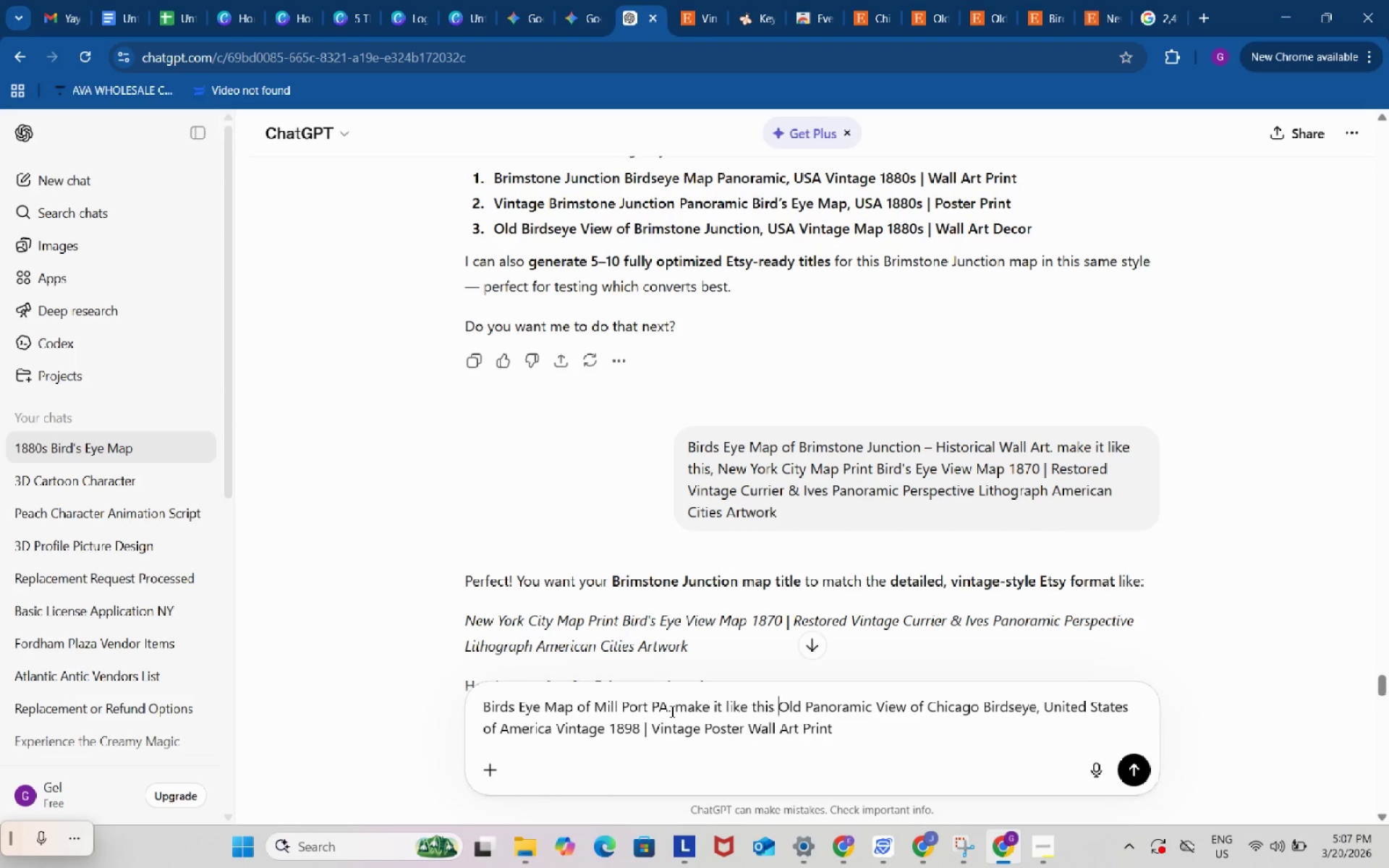 
key(Space)
 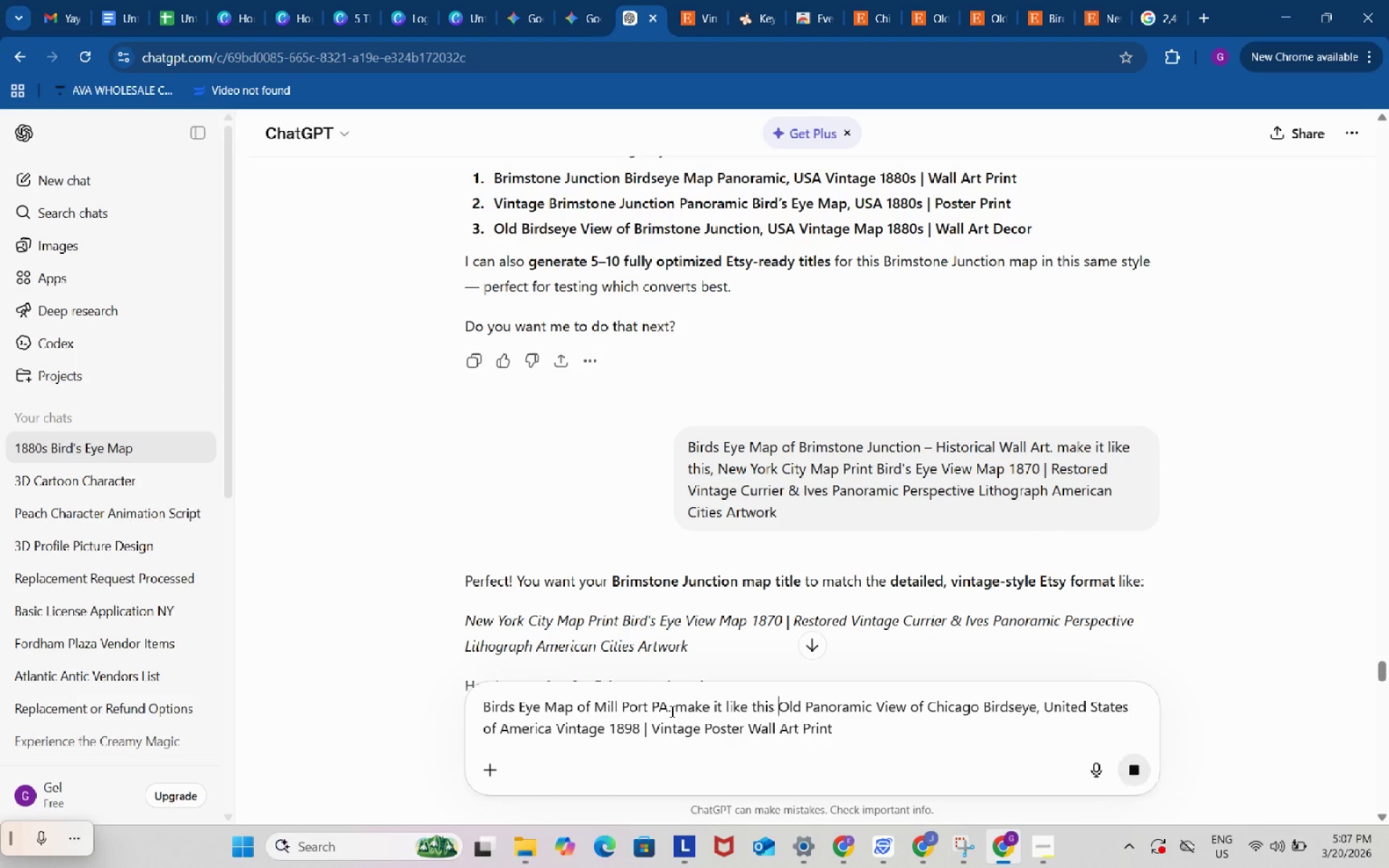 
key(Enter)
 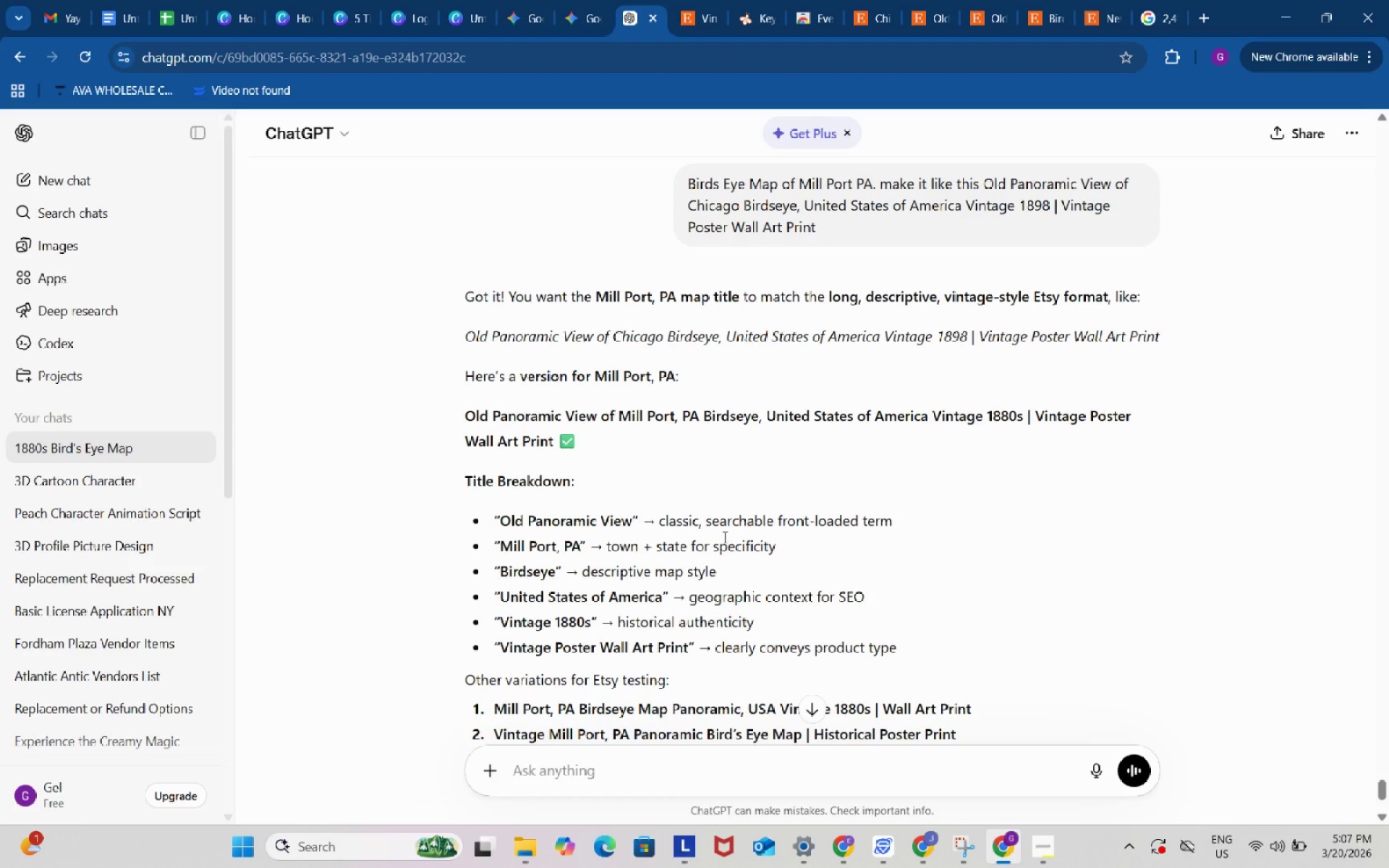 
wait(12.91)
 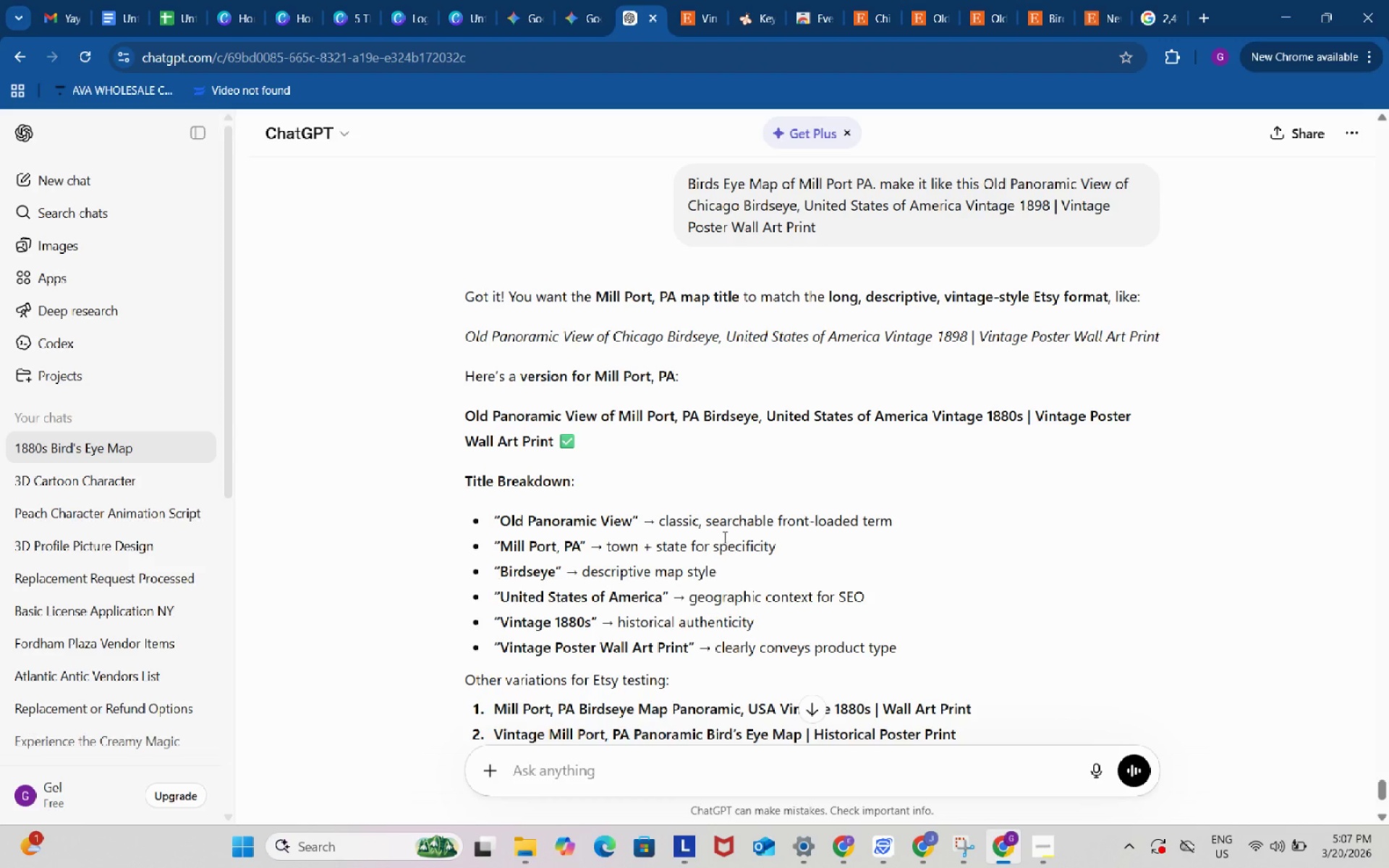 
left_click_drag(start_coordinate=[460, 411], to_coordinate=[556, 437])
 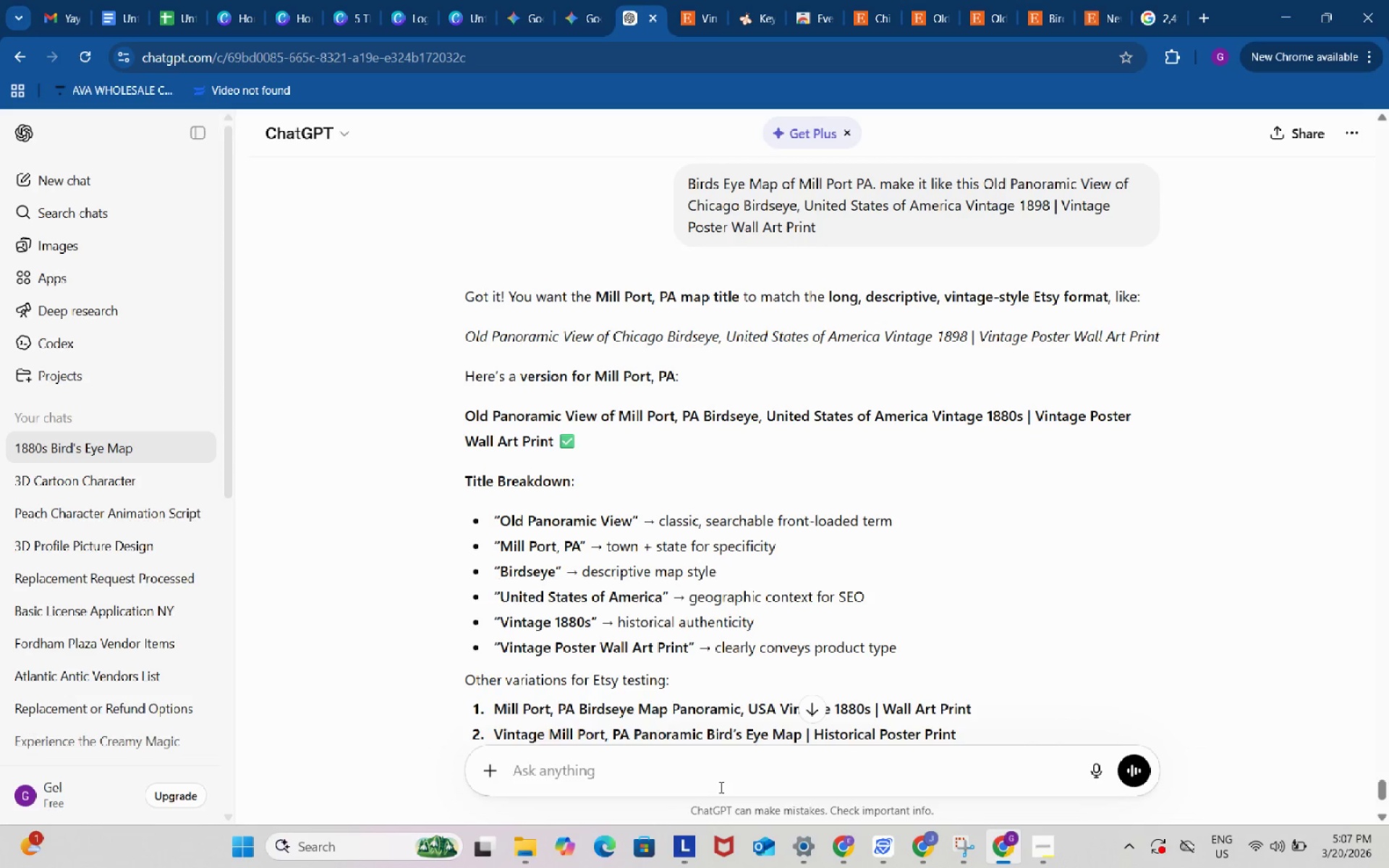 
key(Control+ControlLeft)
 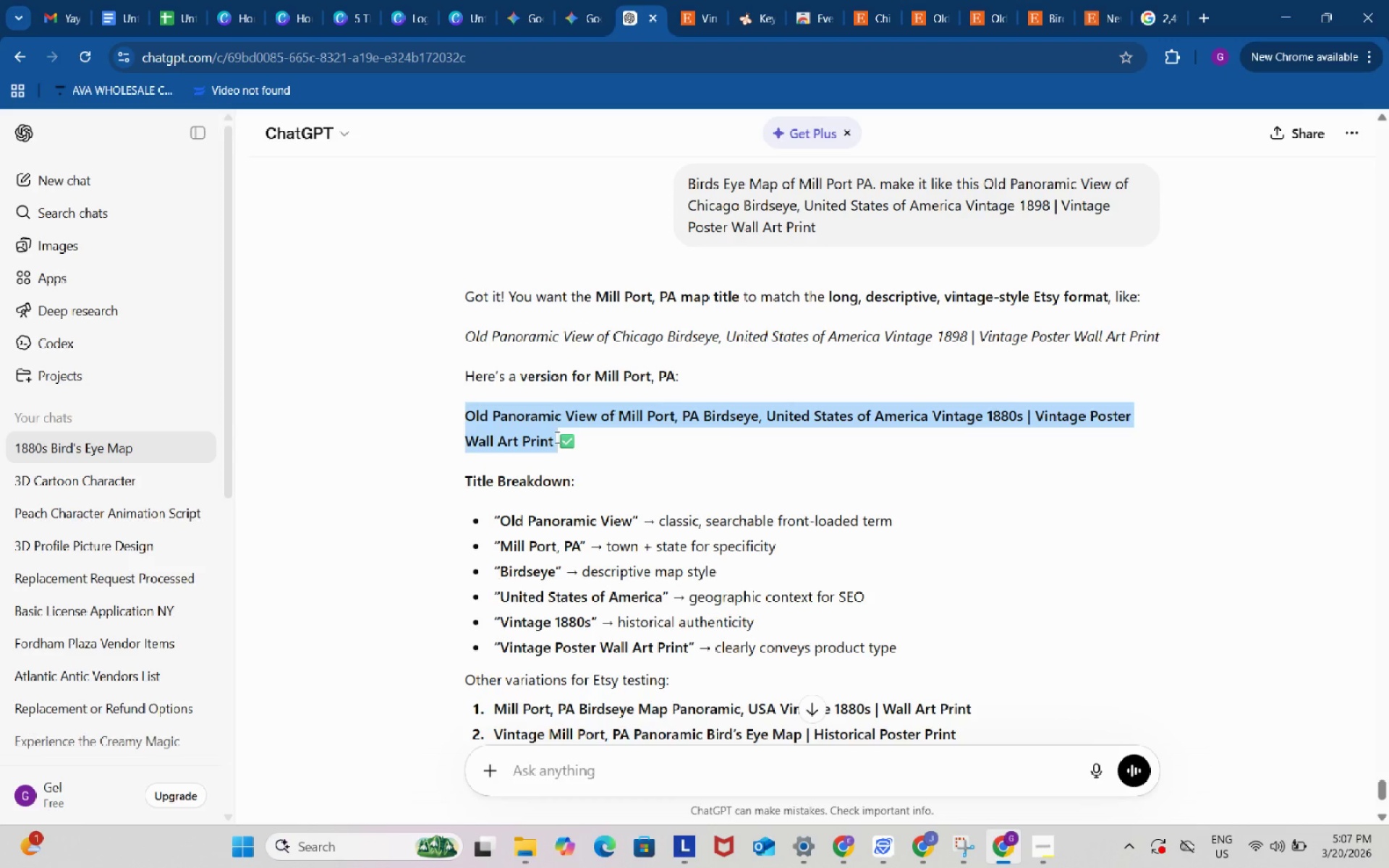 
left_click([556, 437])
 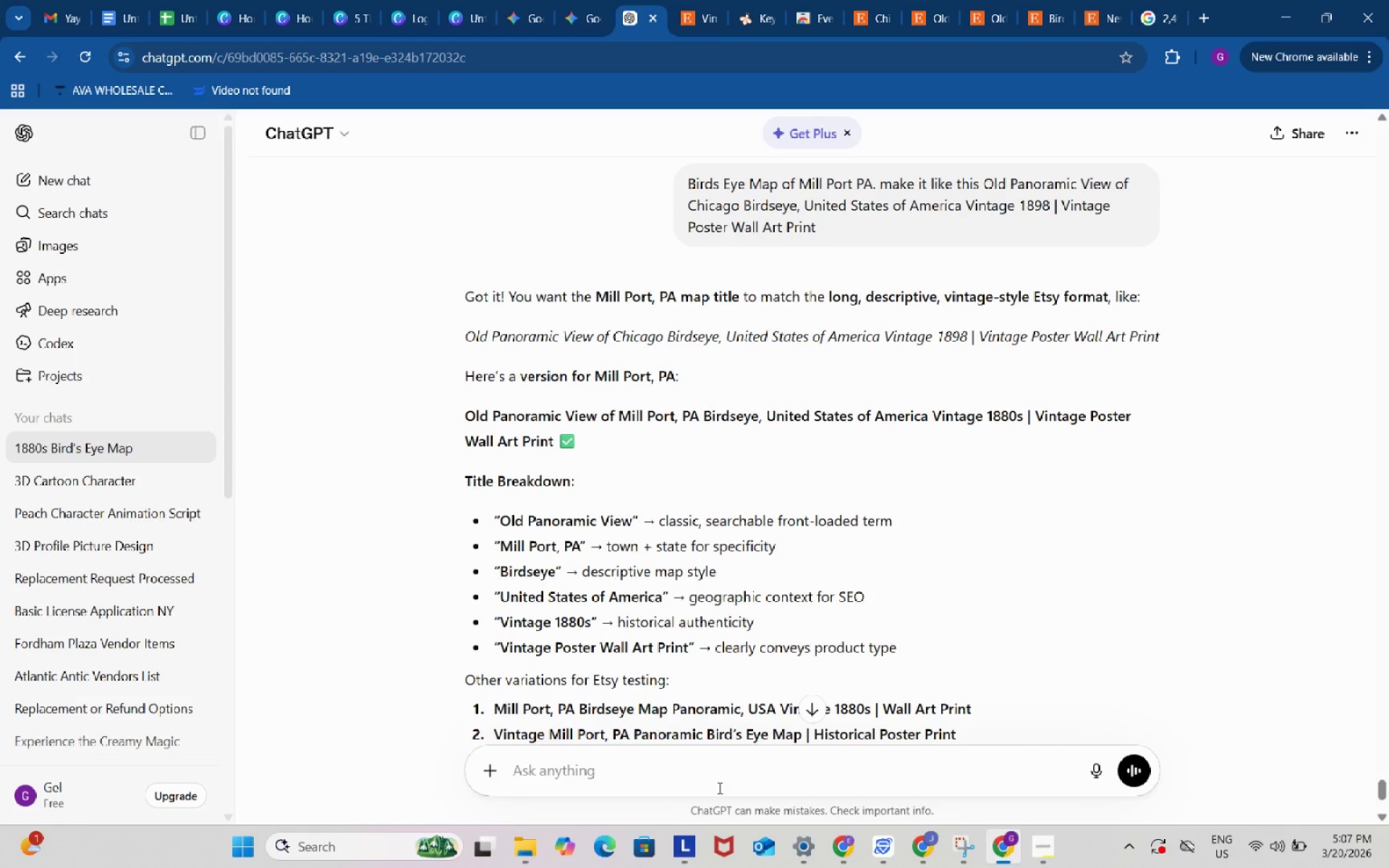 
key(Control+C)
 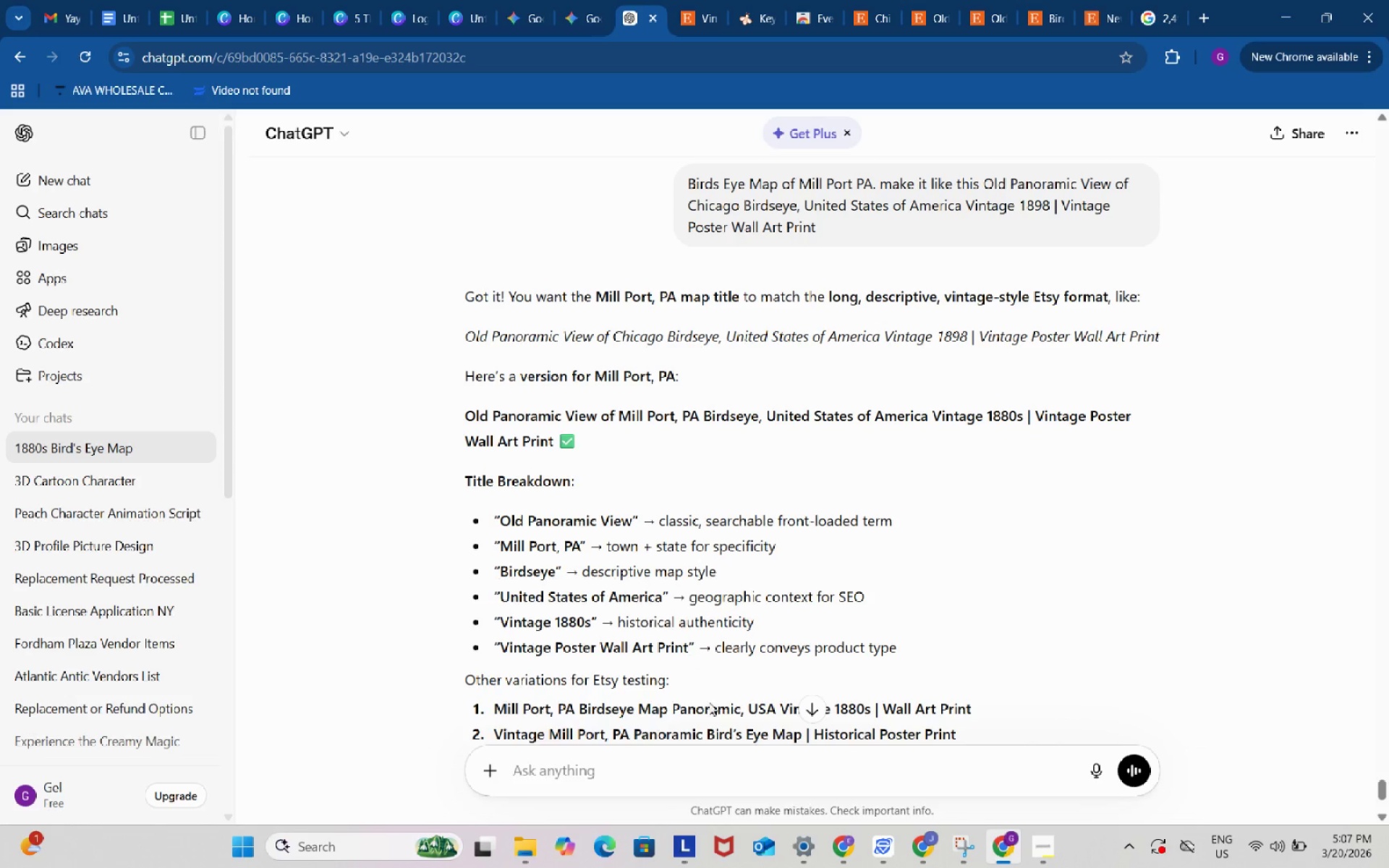 
left_click([718, 765])
 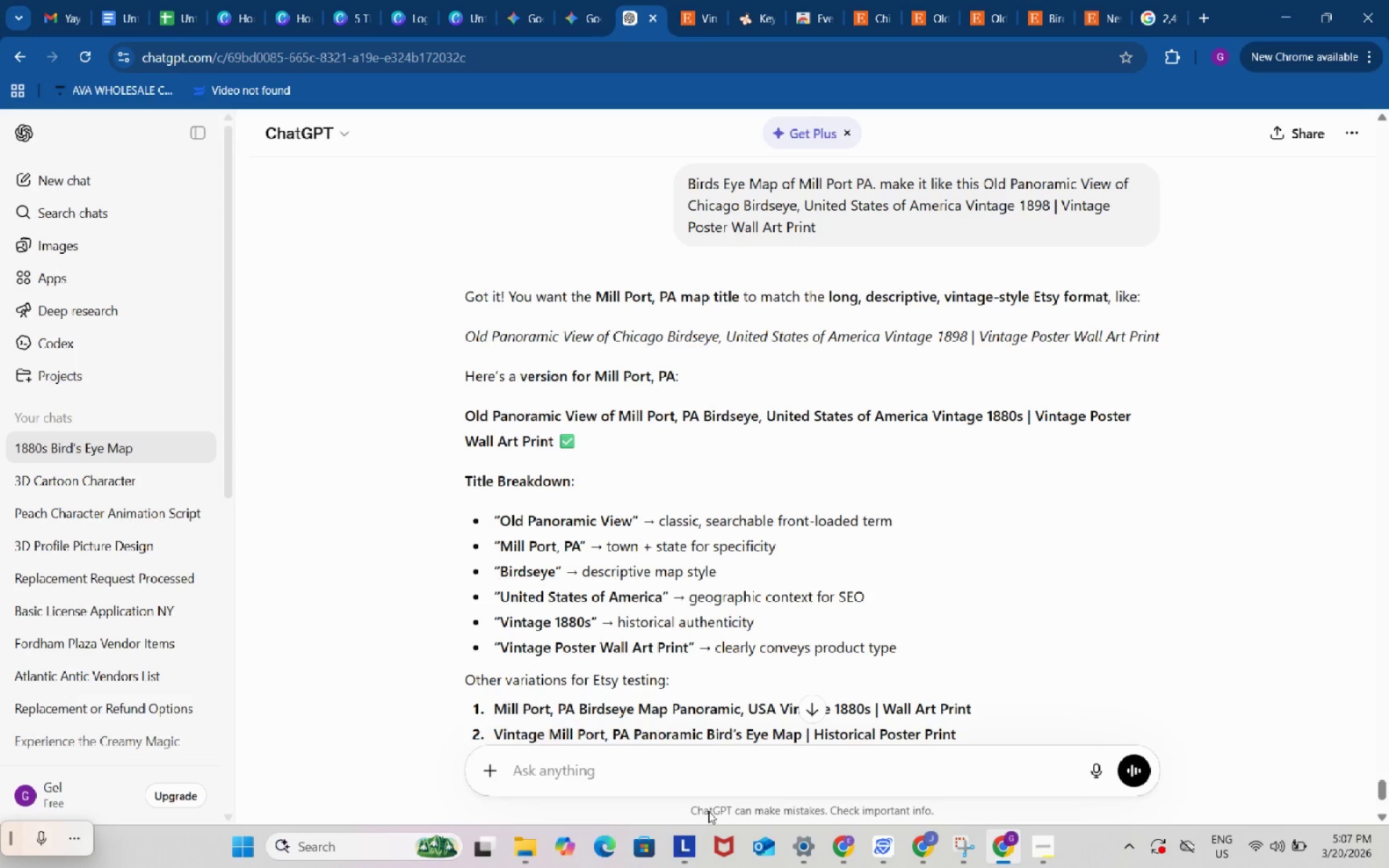 
key(Control+V)
 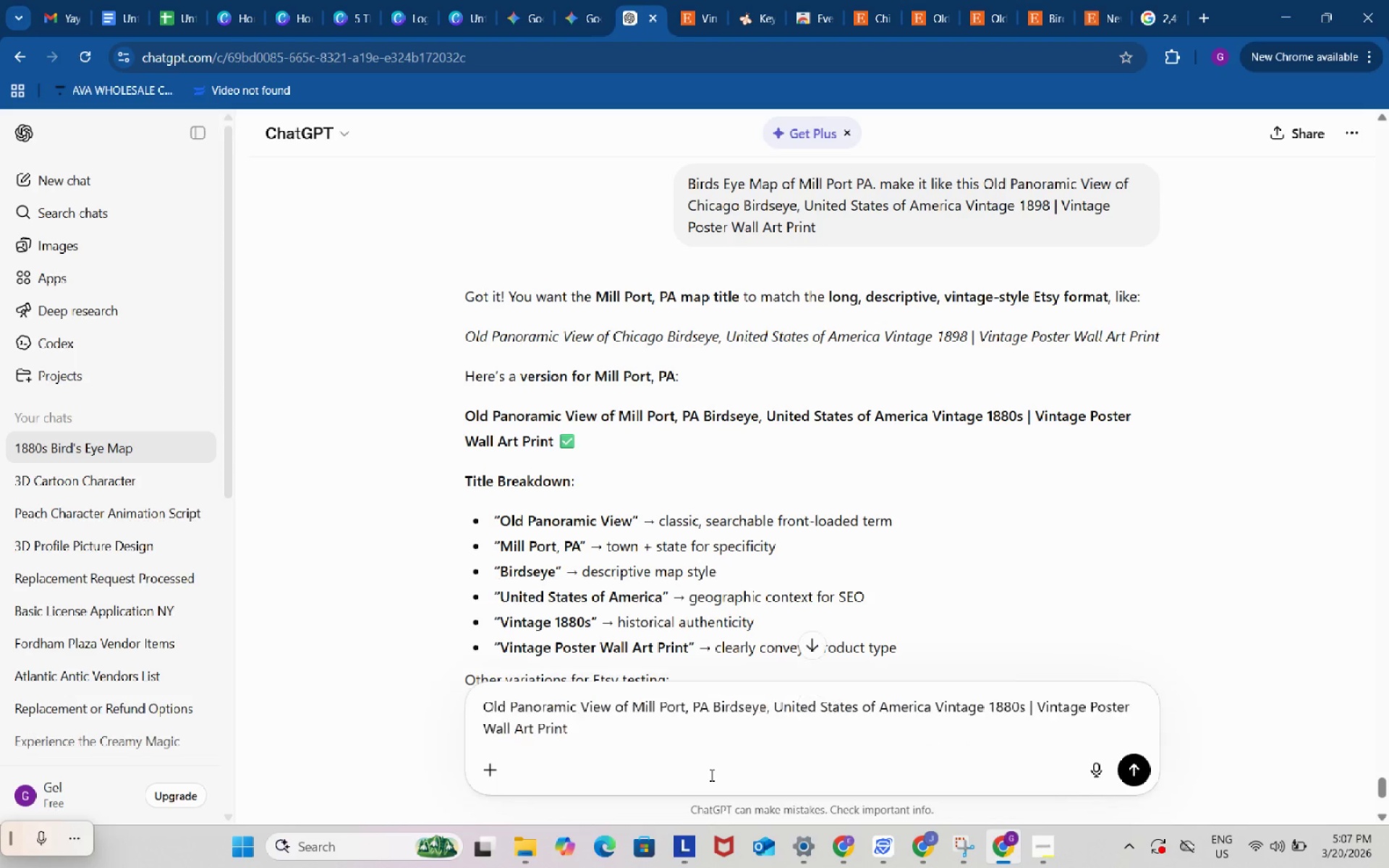 
left_click([710, 775])
 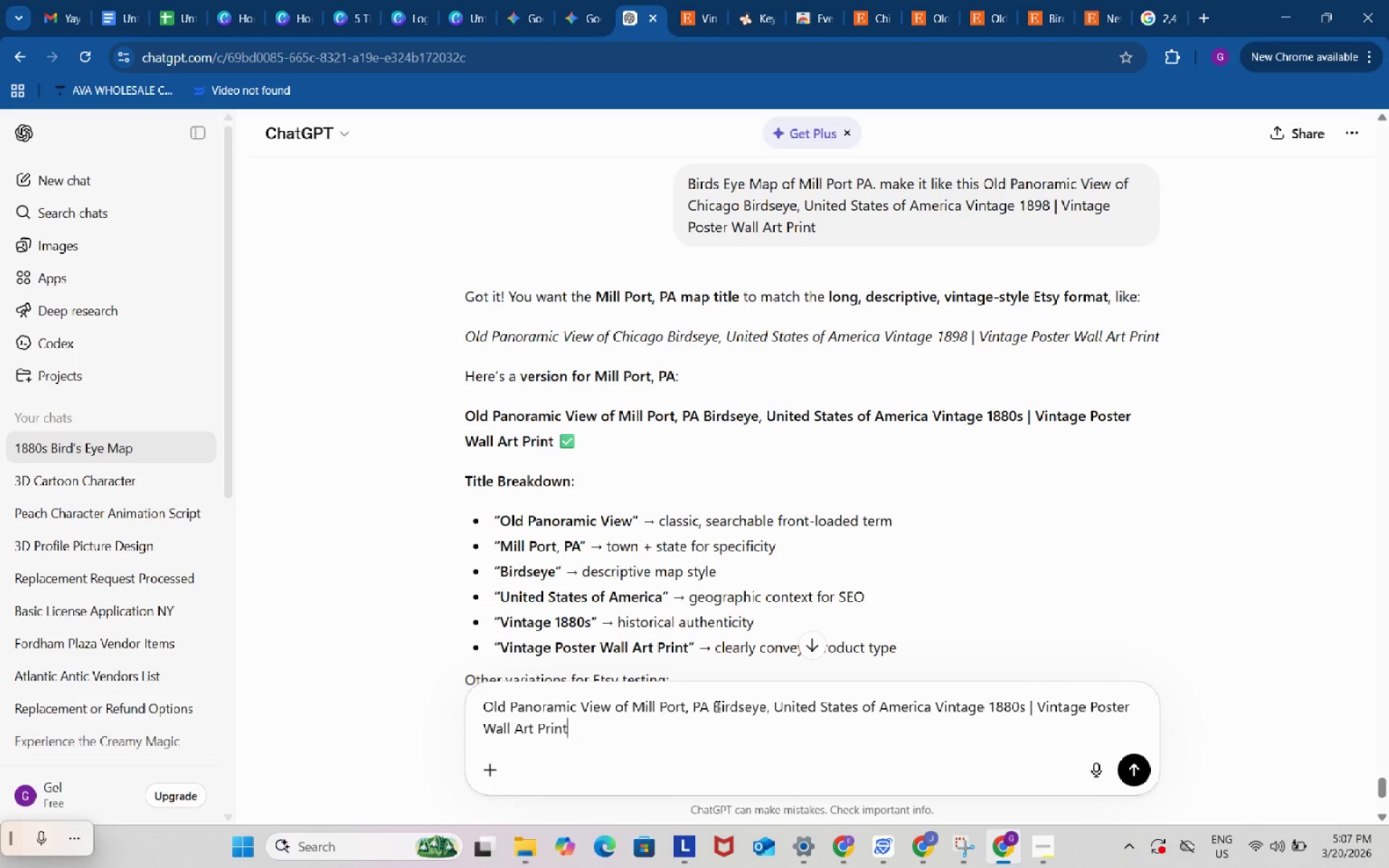 
scroll: coordinate [857, 438], scroll_direction: up, amount: 1.0
 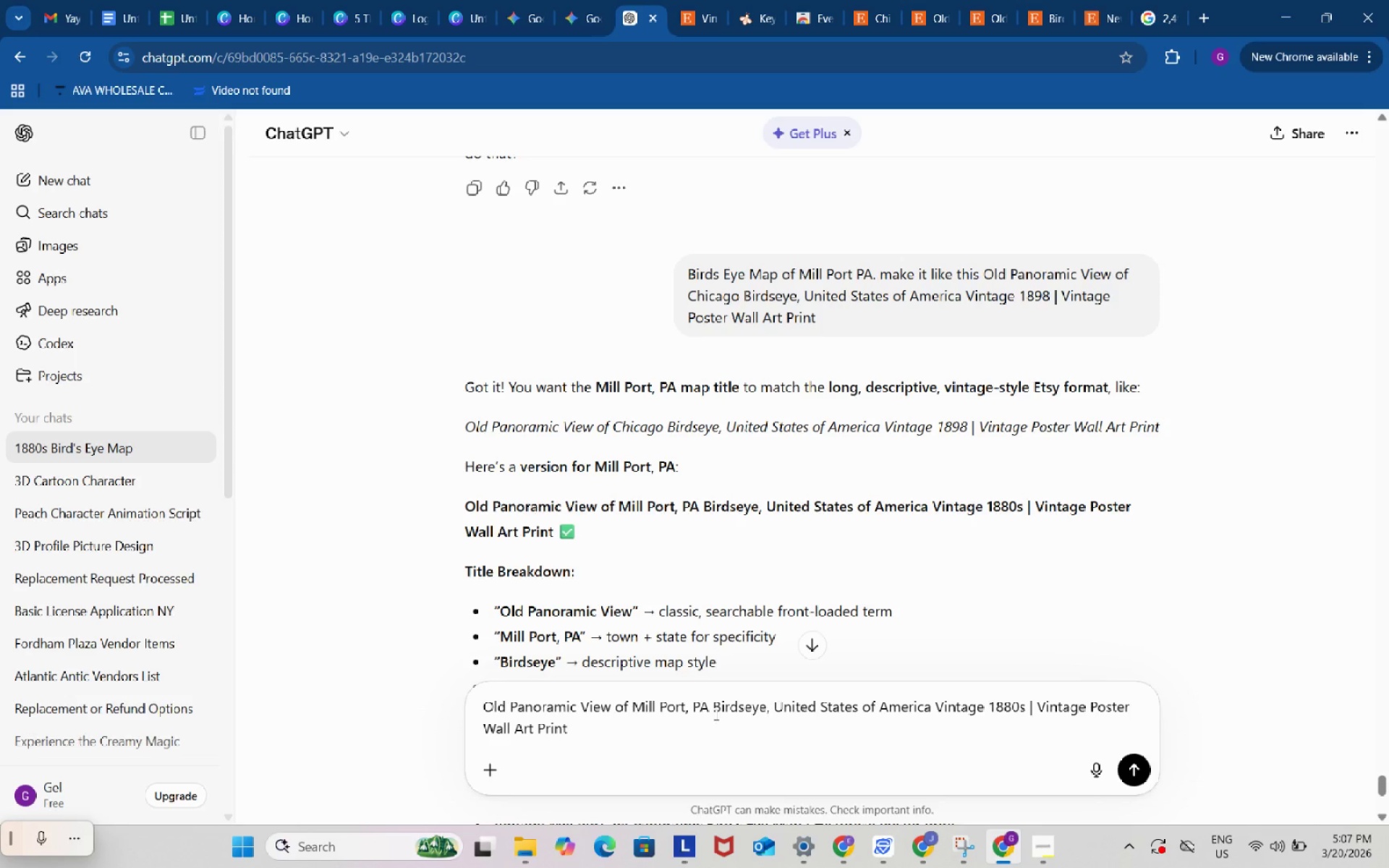 
wait(9.73)
 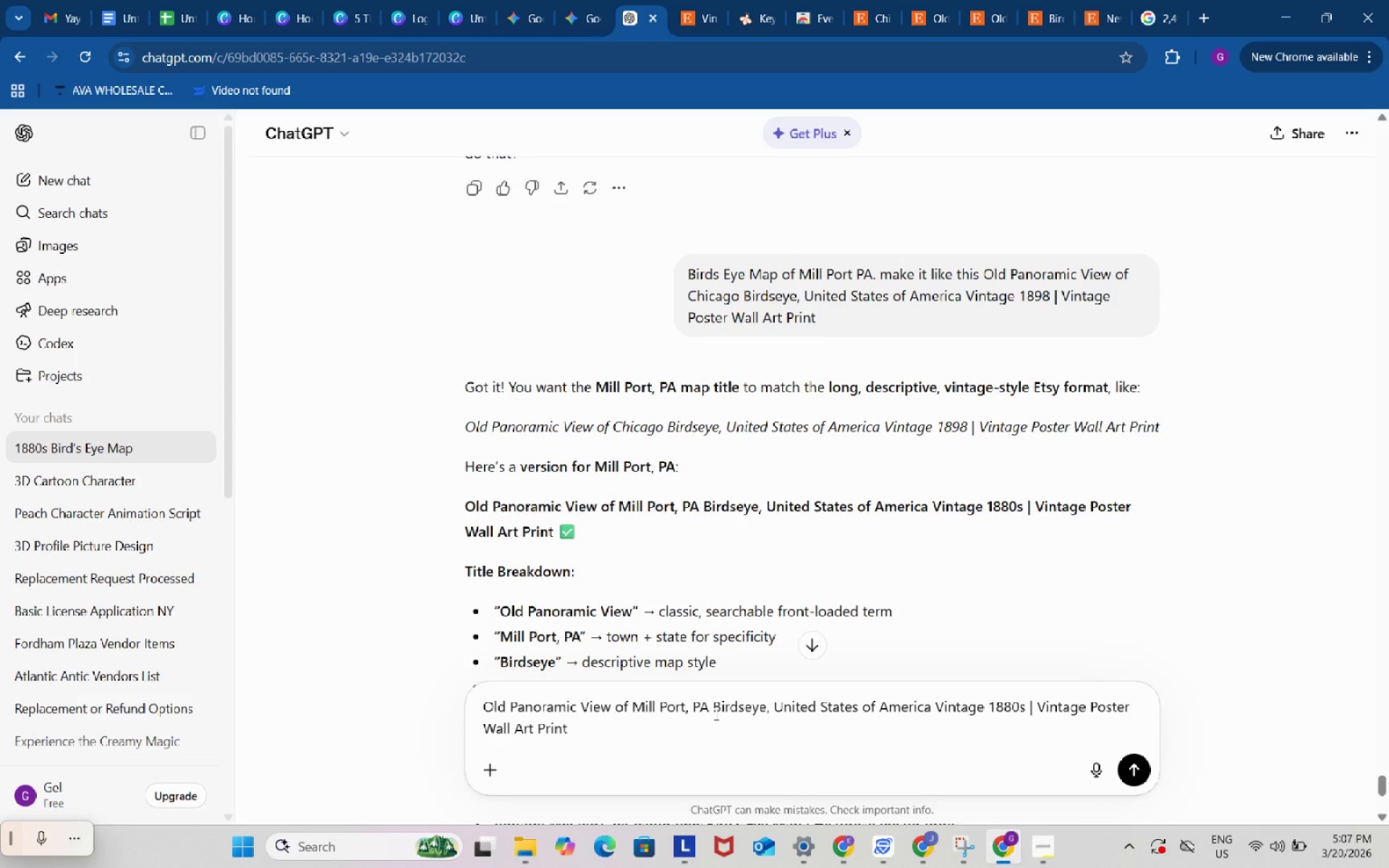 
key(Control+ControlLeft)
 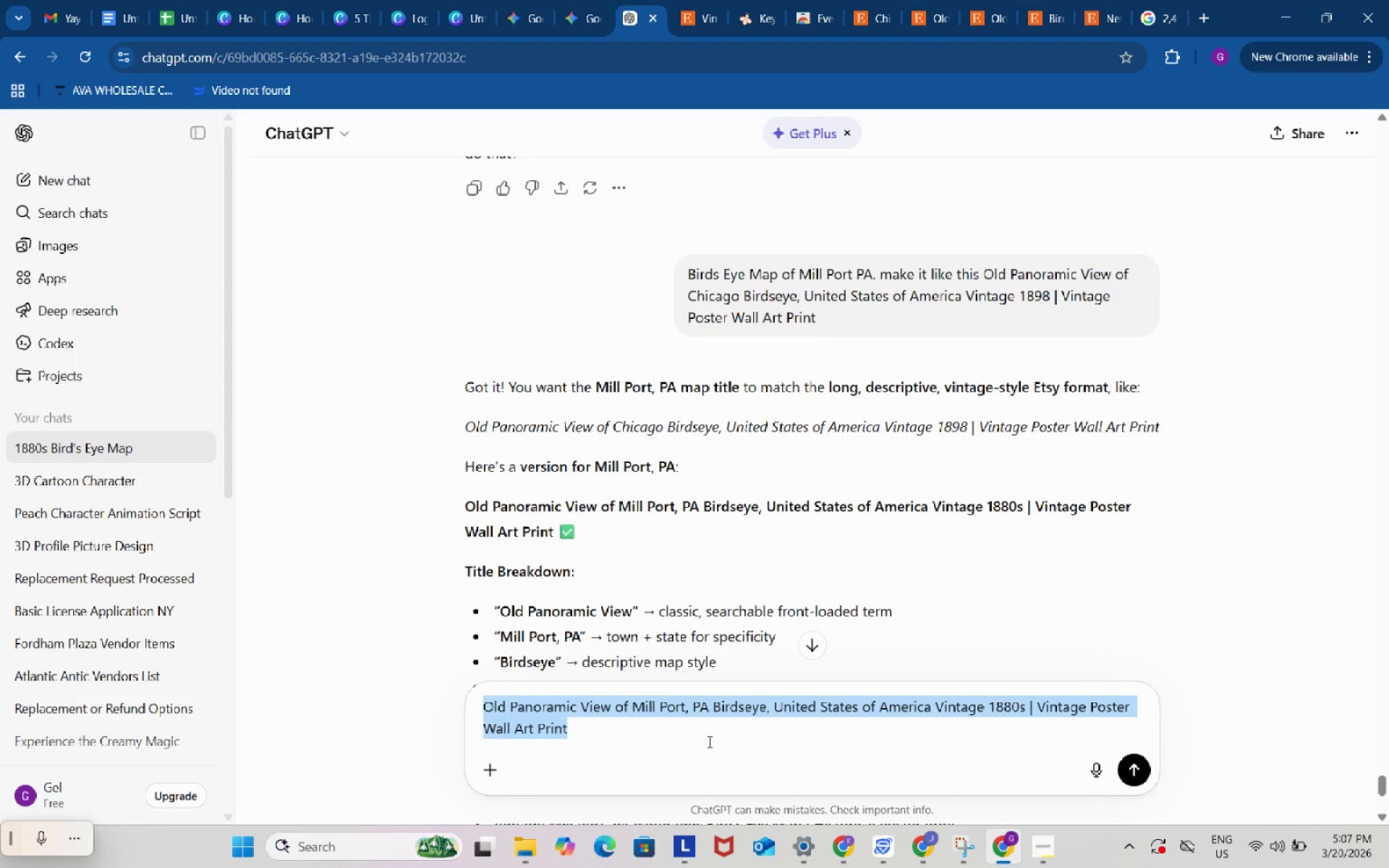 
key(Control+A)
 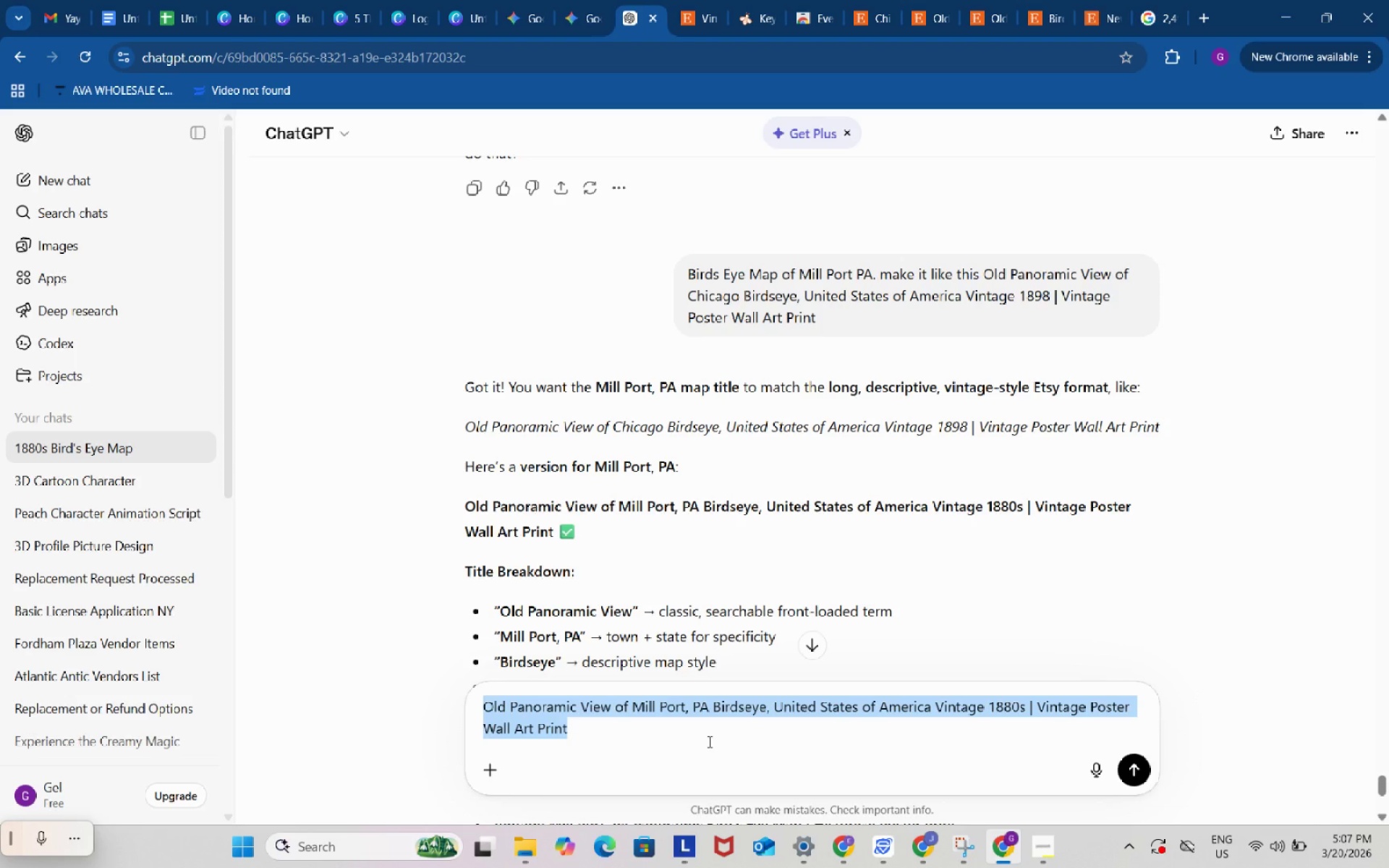 
key(Control+C)
 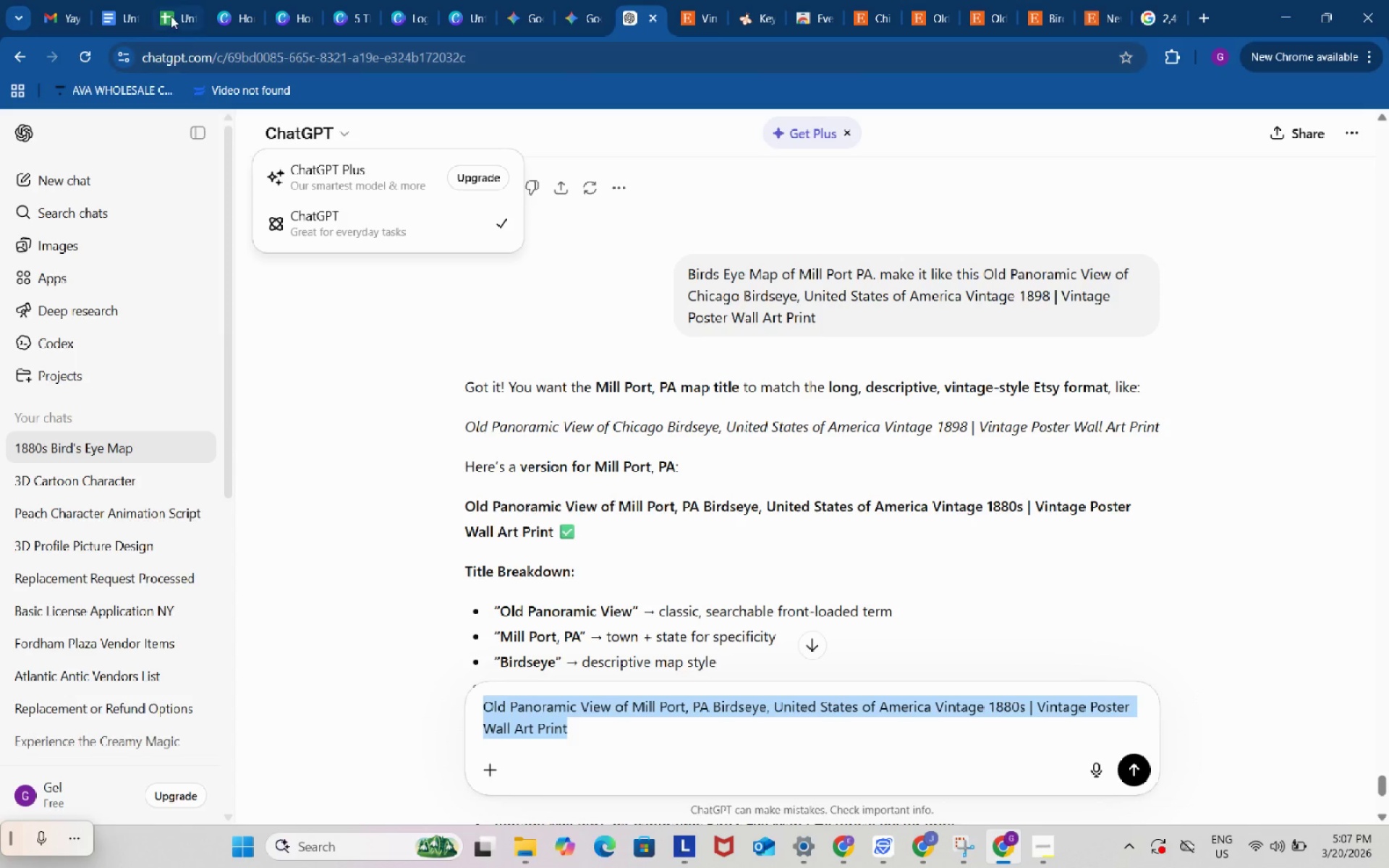 
left_click([165, 12])
 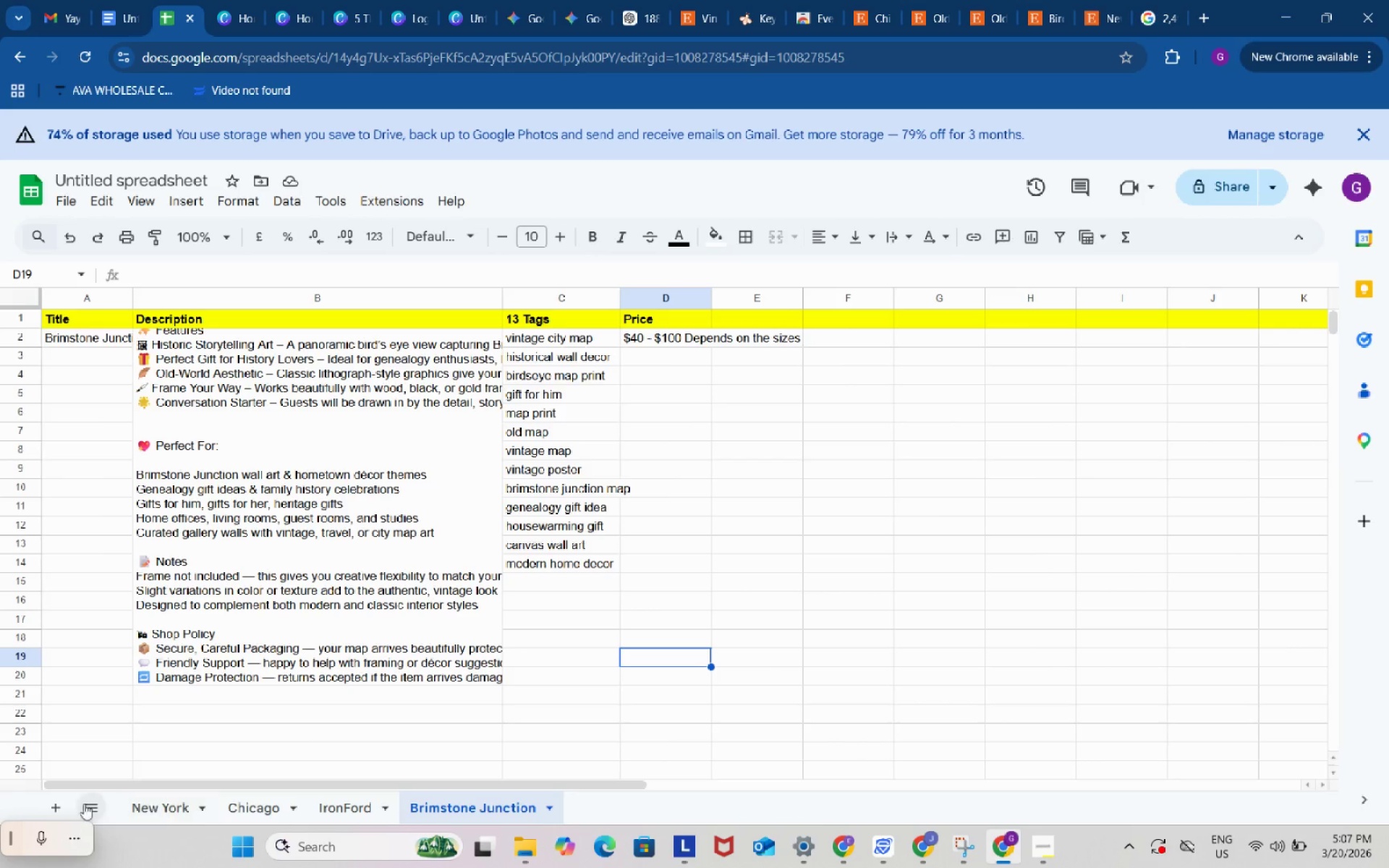 
left_click([59, 804])
 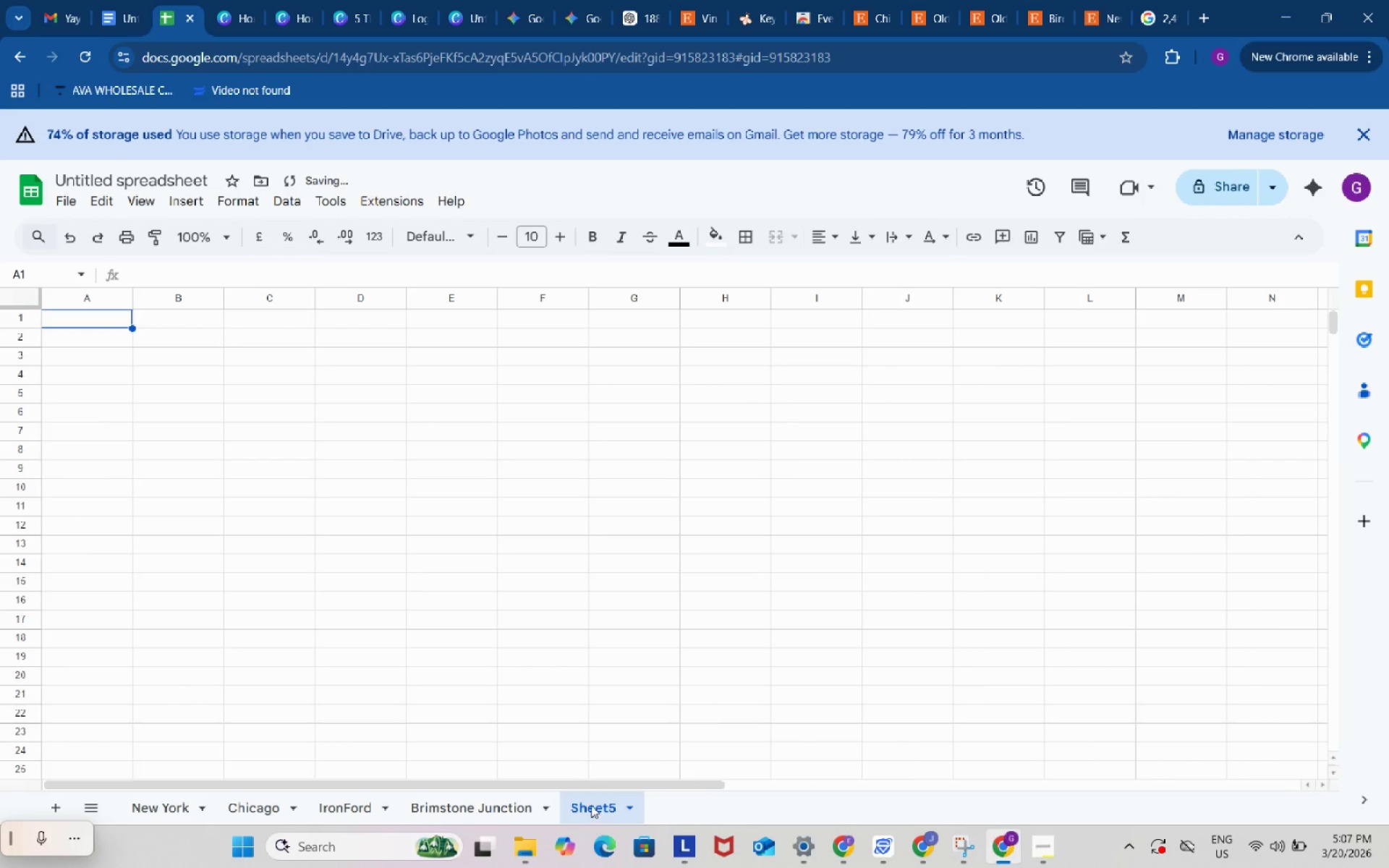 
double_click([591, 805])
 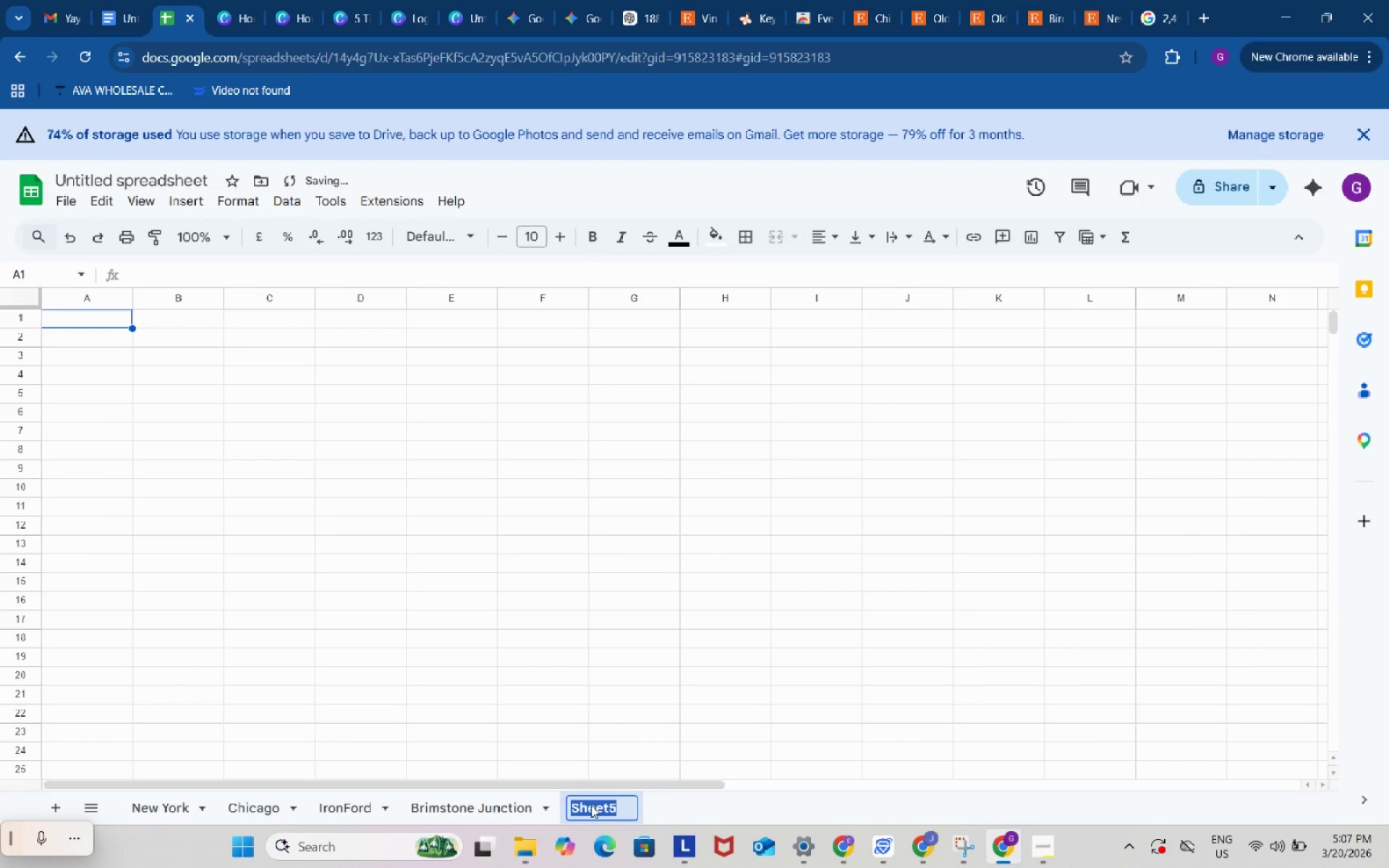 
type(Mill Port PA)
 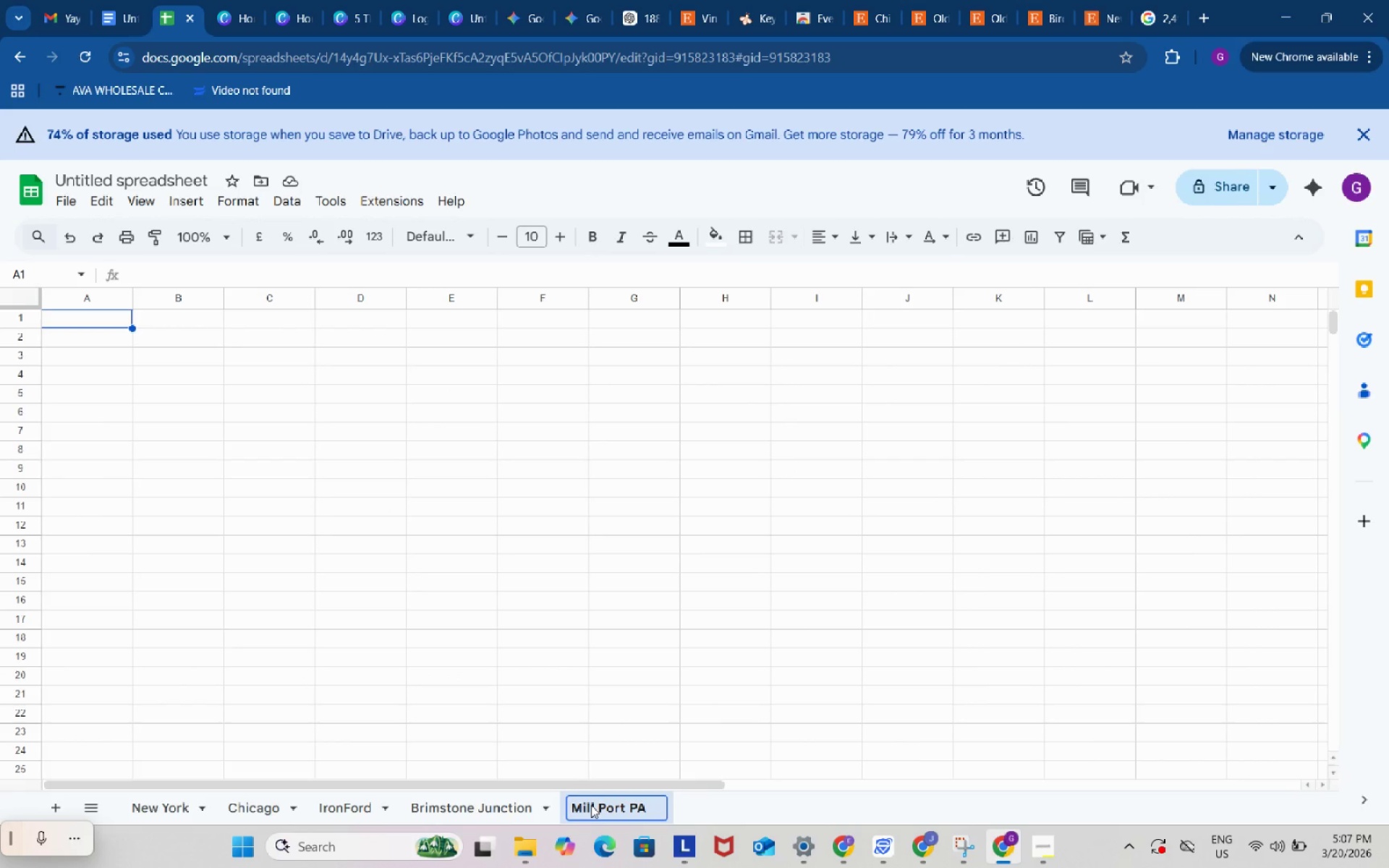 
left_click([88, 334])
 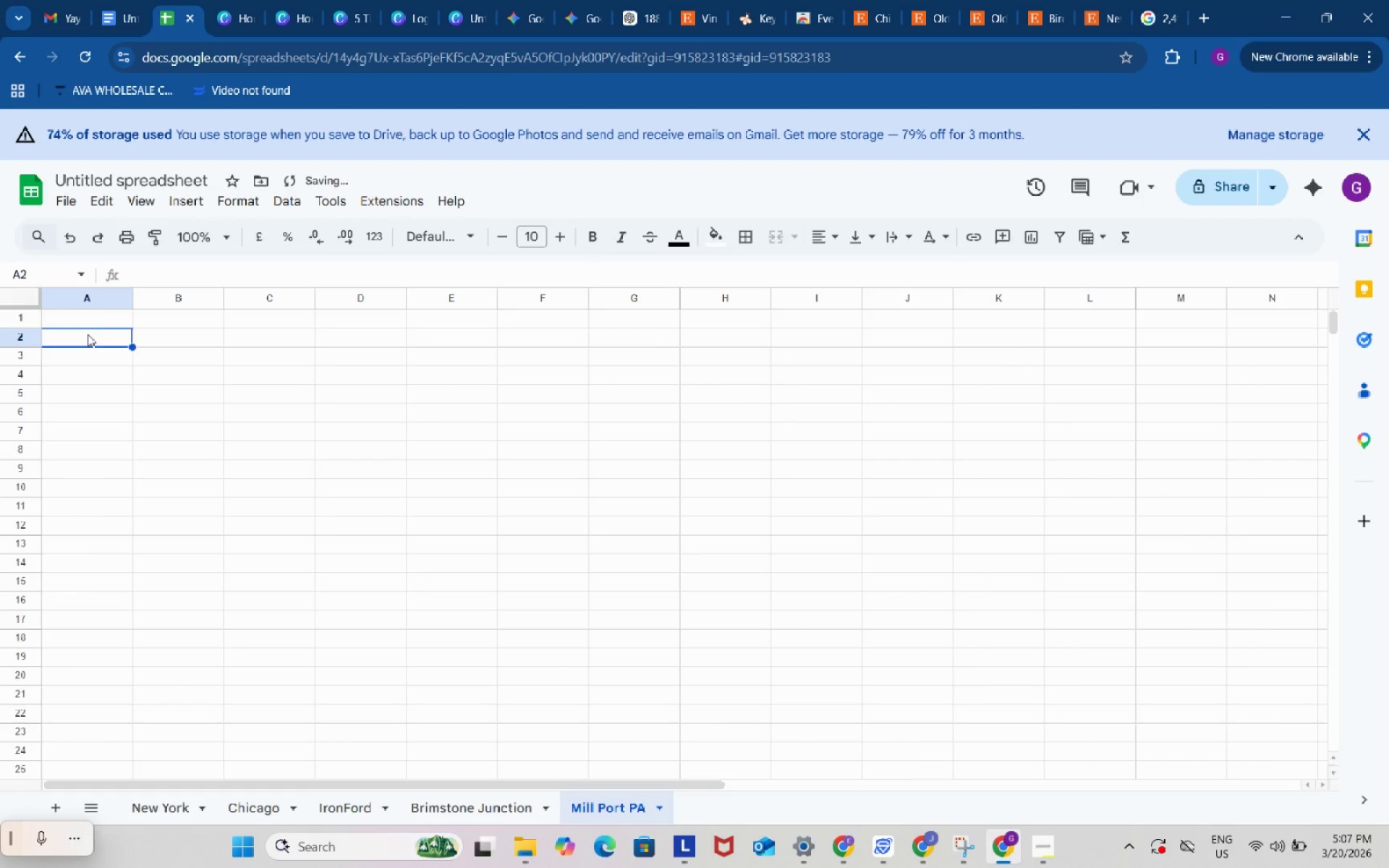 
left_click_drag(start_coordinate=[88, 334], to_coordinate=[98, 321])
 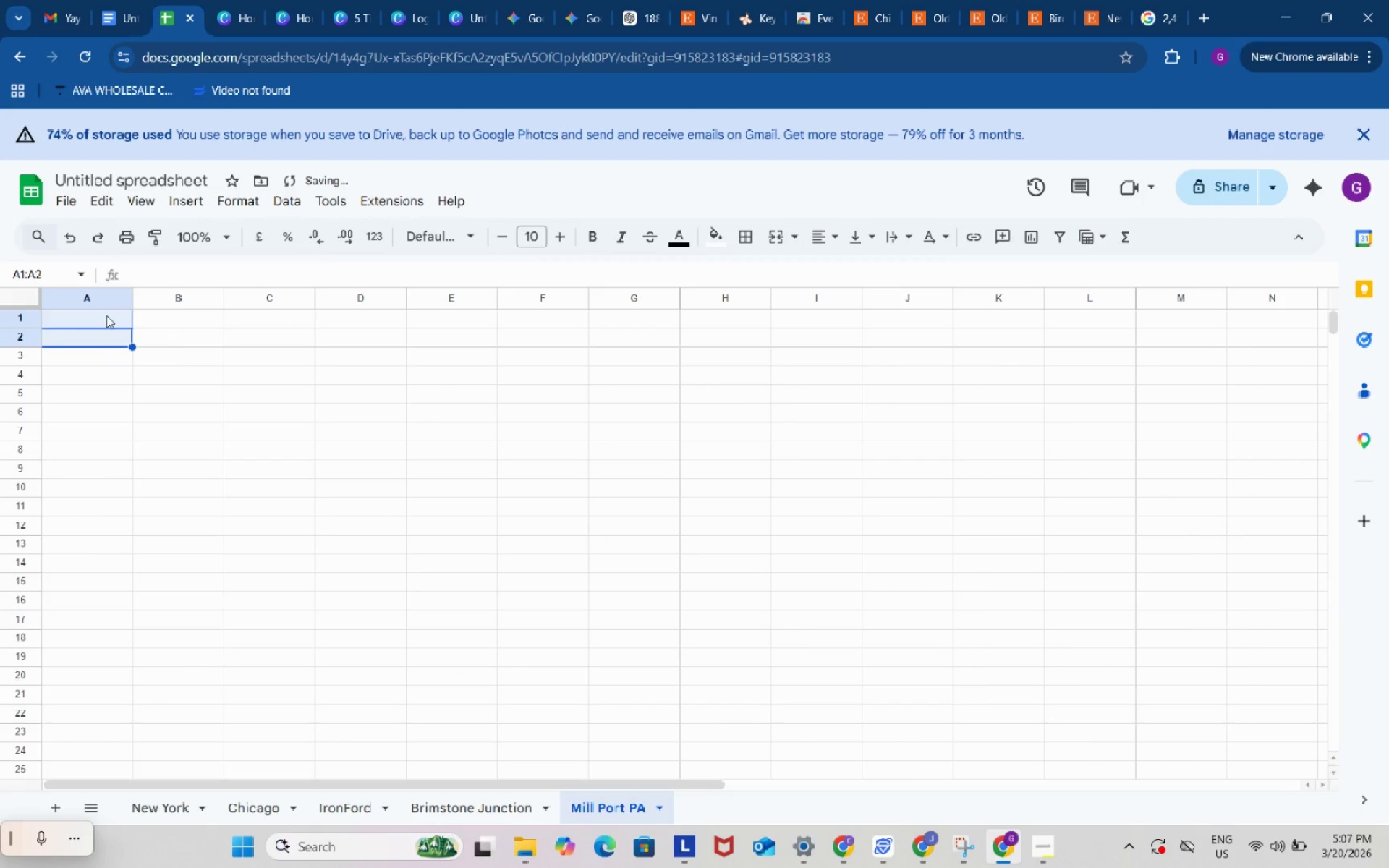 
key(Control+ControlLeft)
 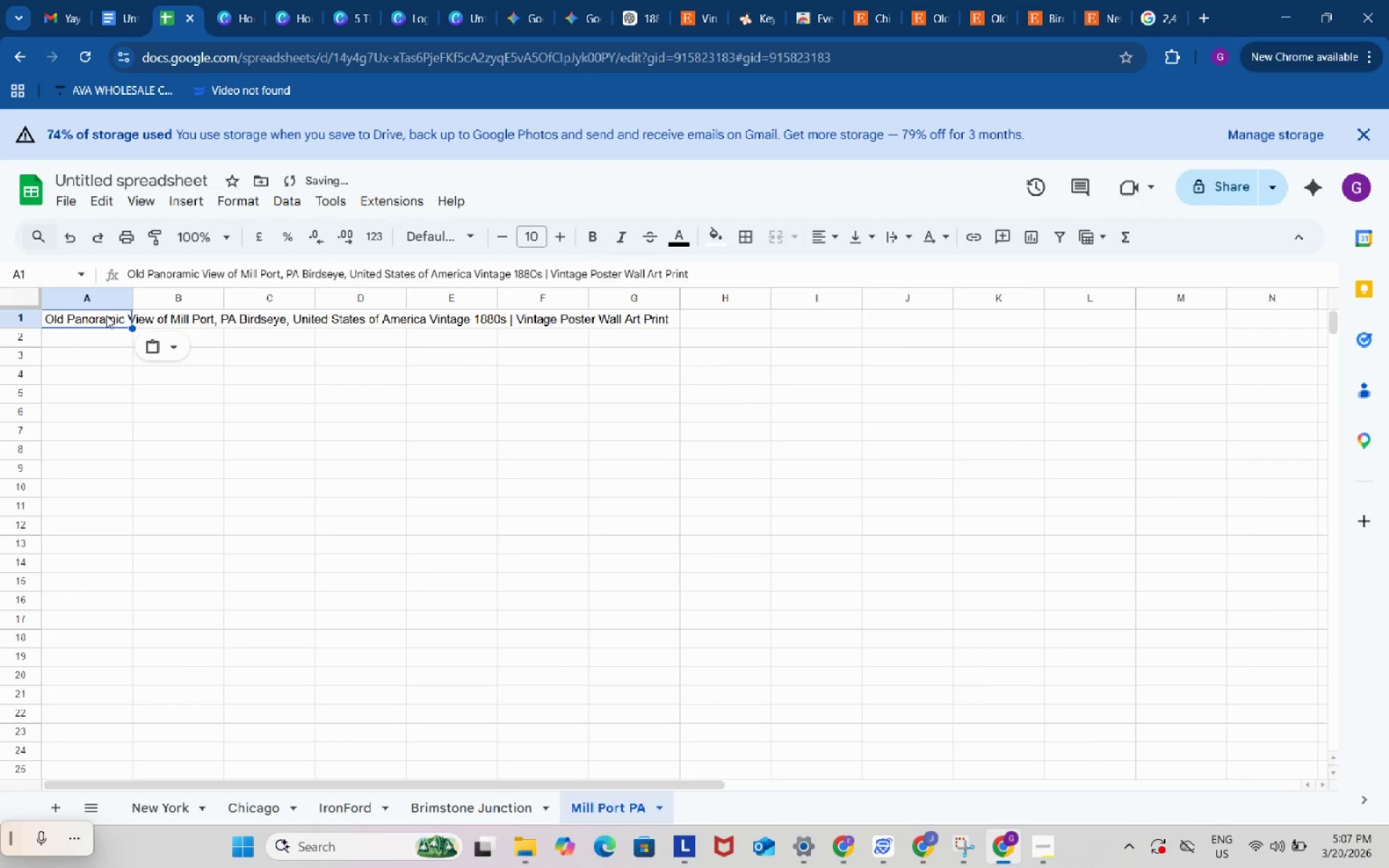 
key(Control+V)
 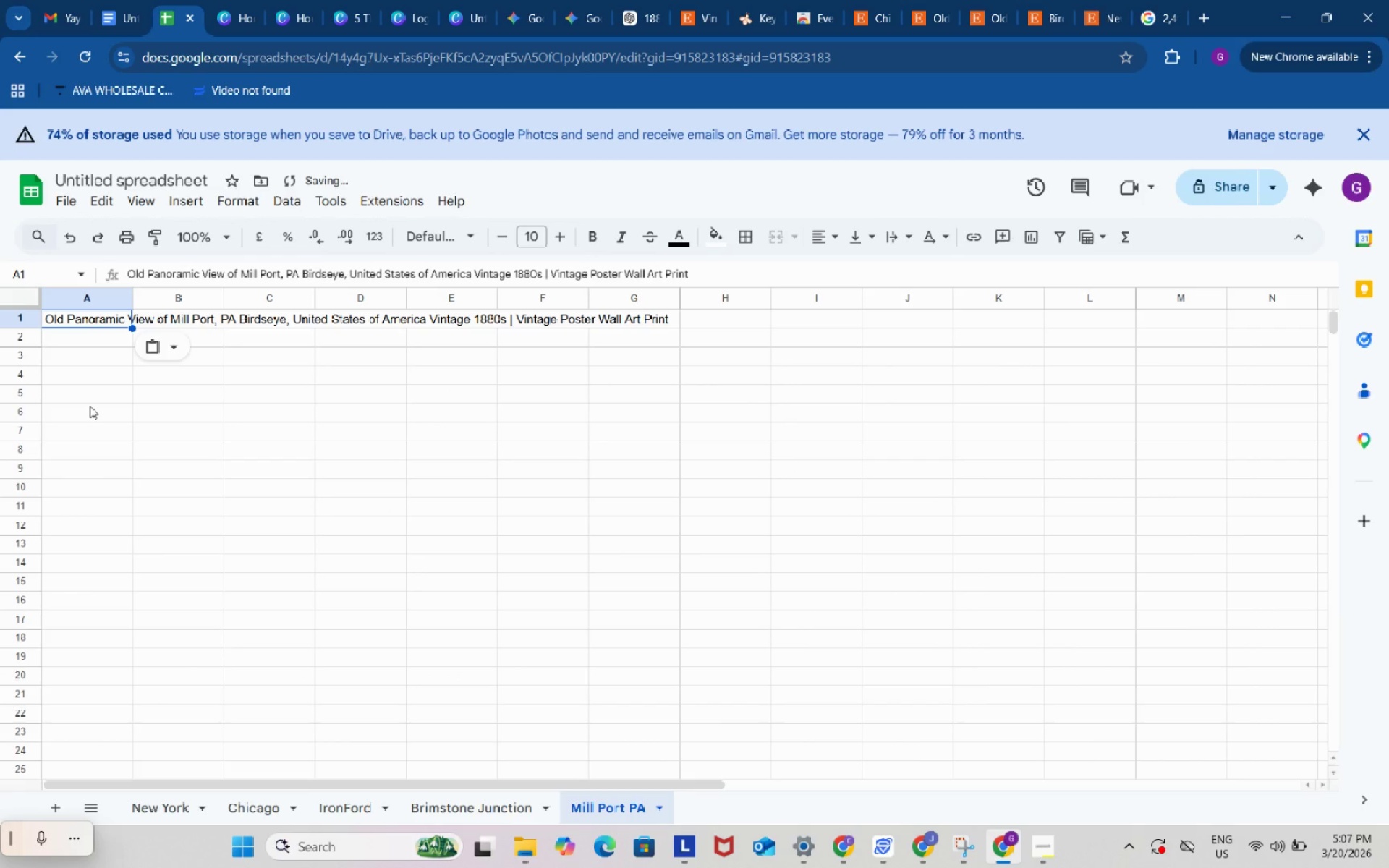 
key(Control+Z)
 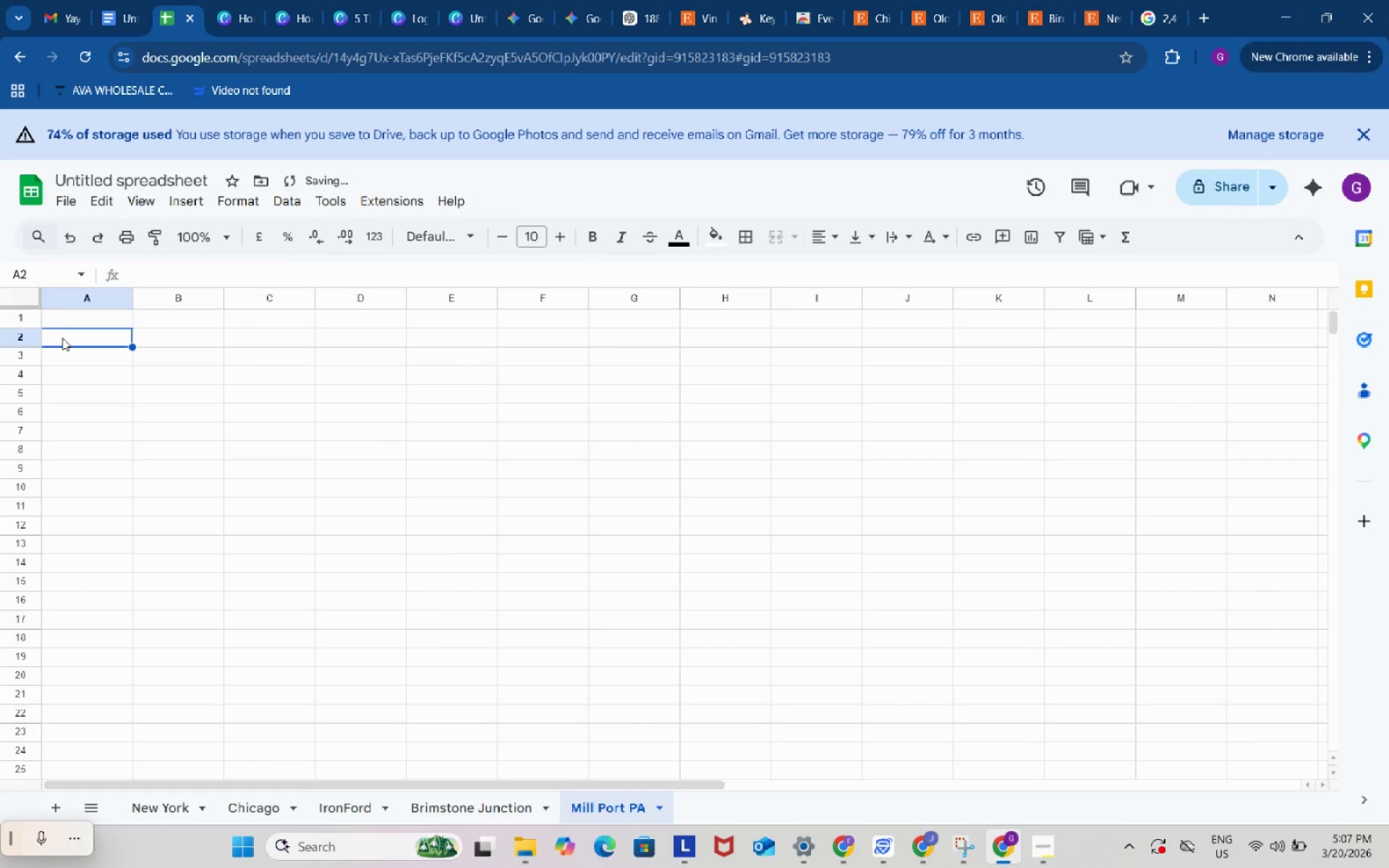 
double_click([62, 338])
 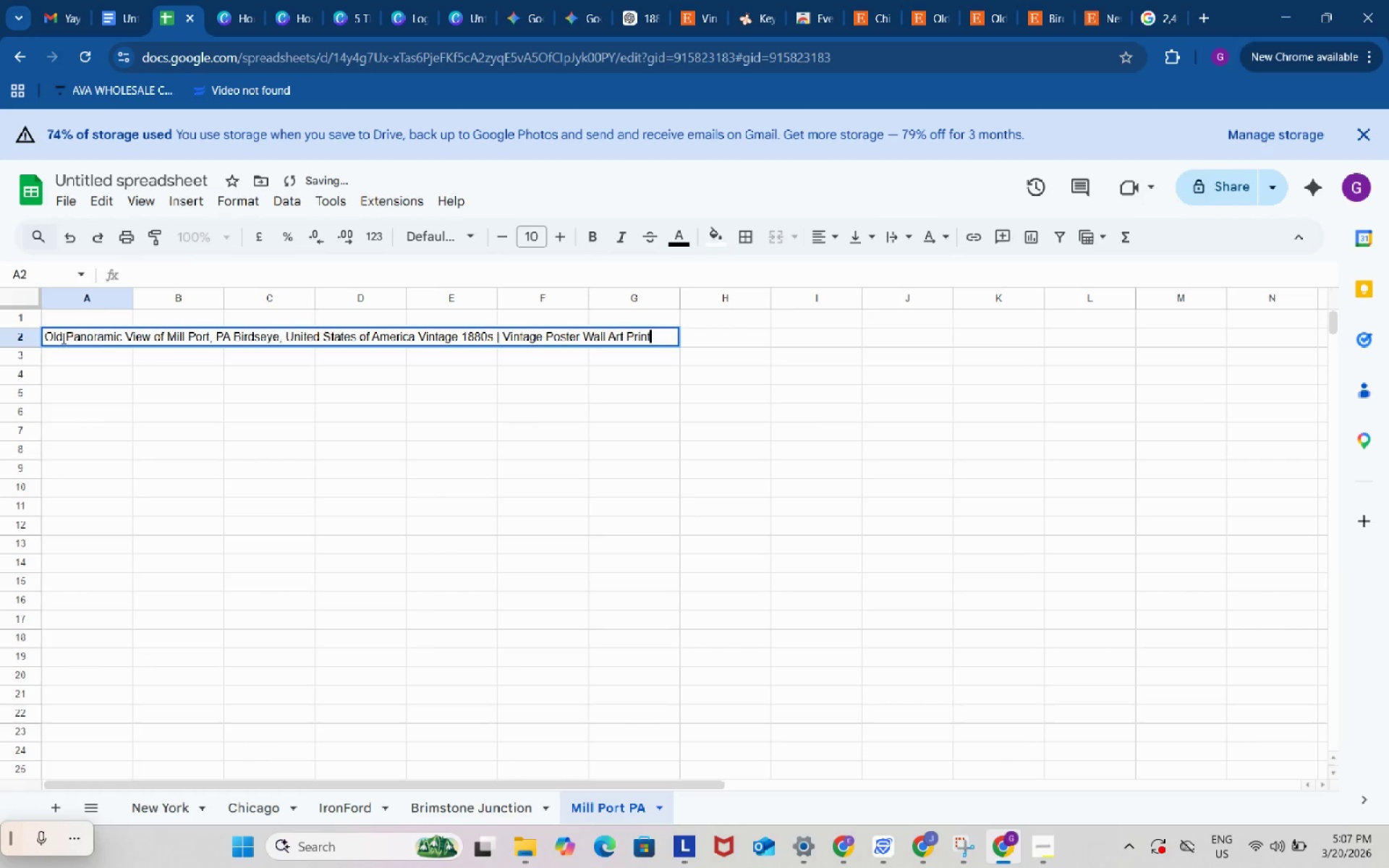 
key(Control+ControlLeft)
 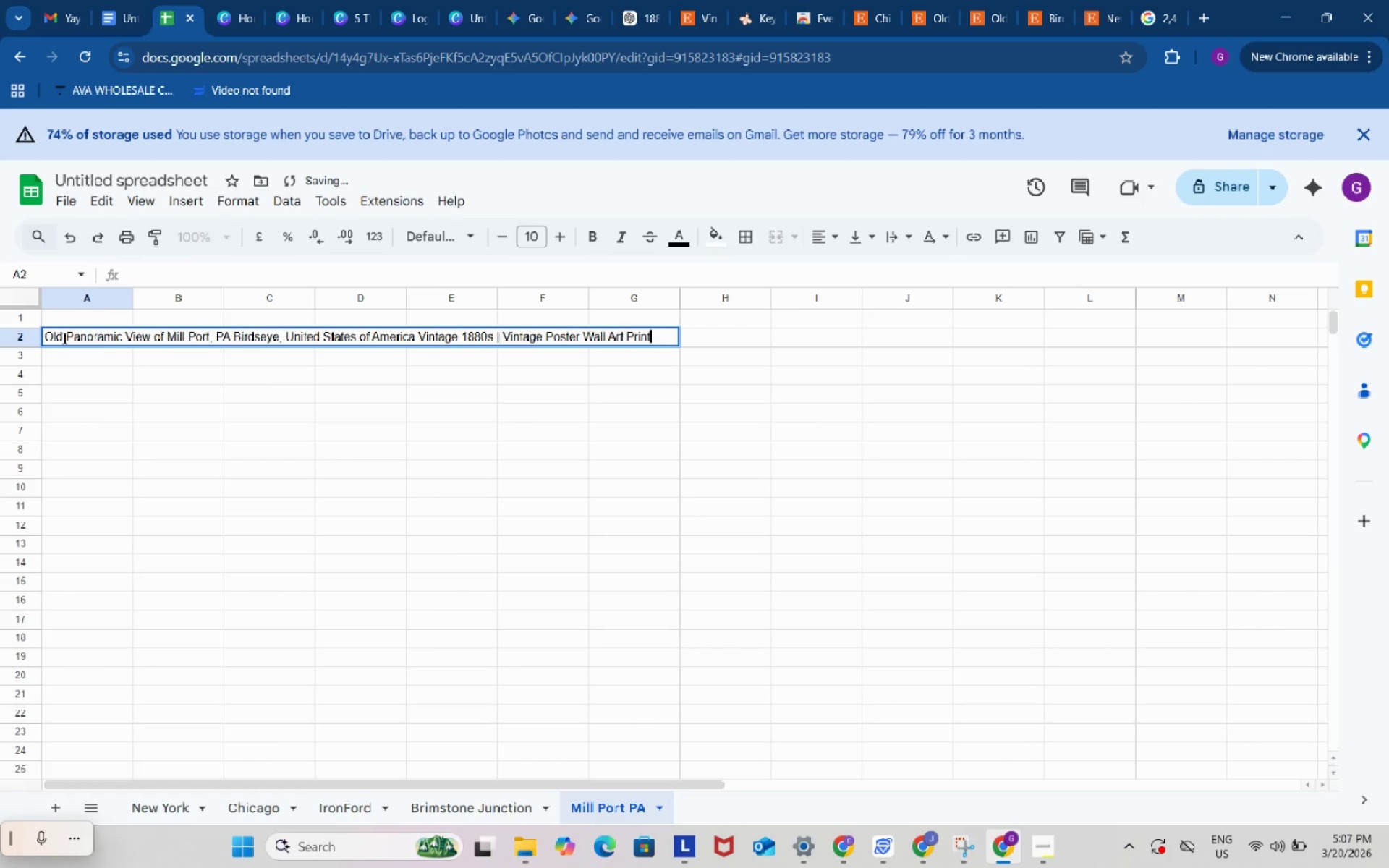 
key(Control+V)
 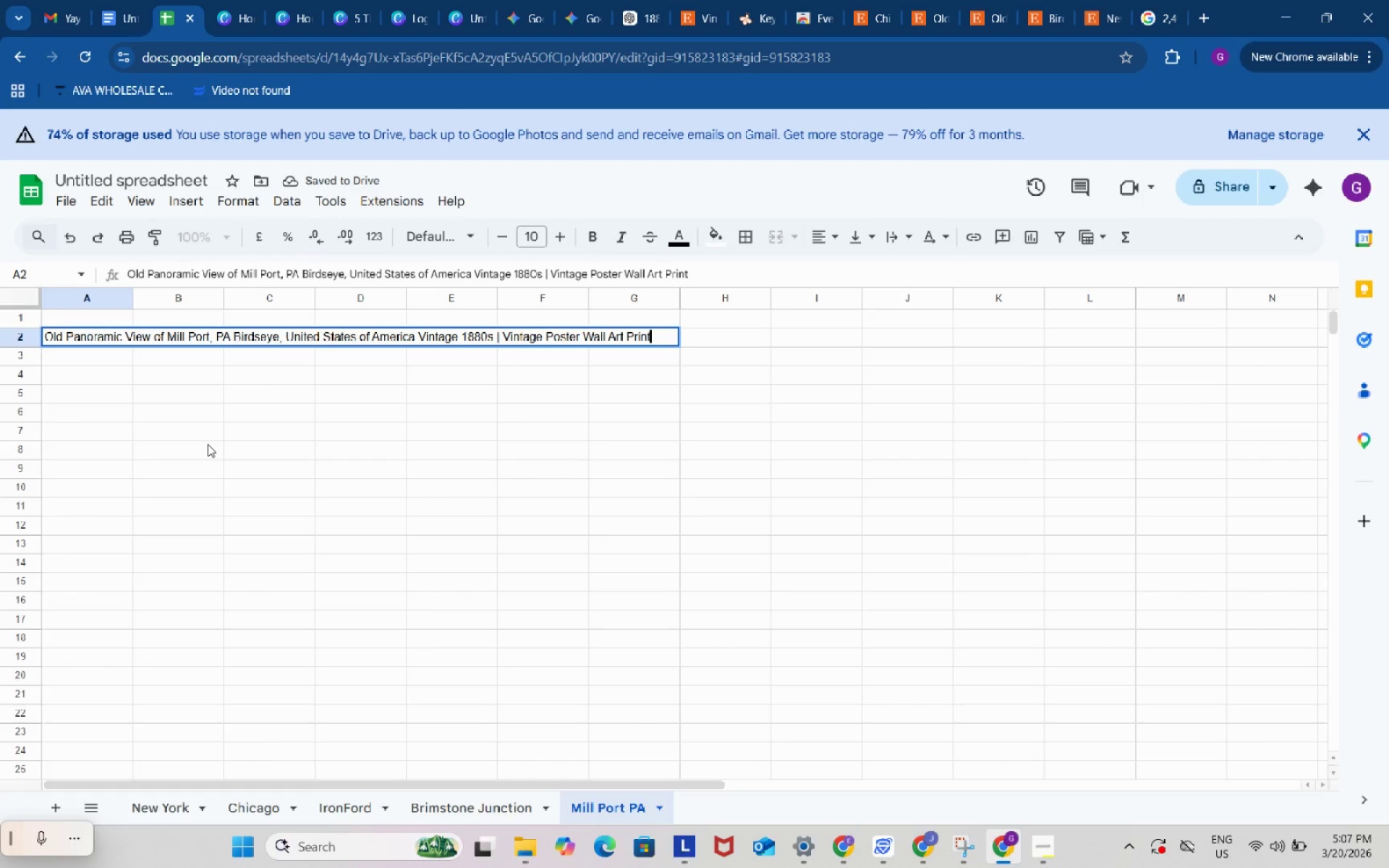 
left_click([208, 444])
 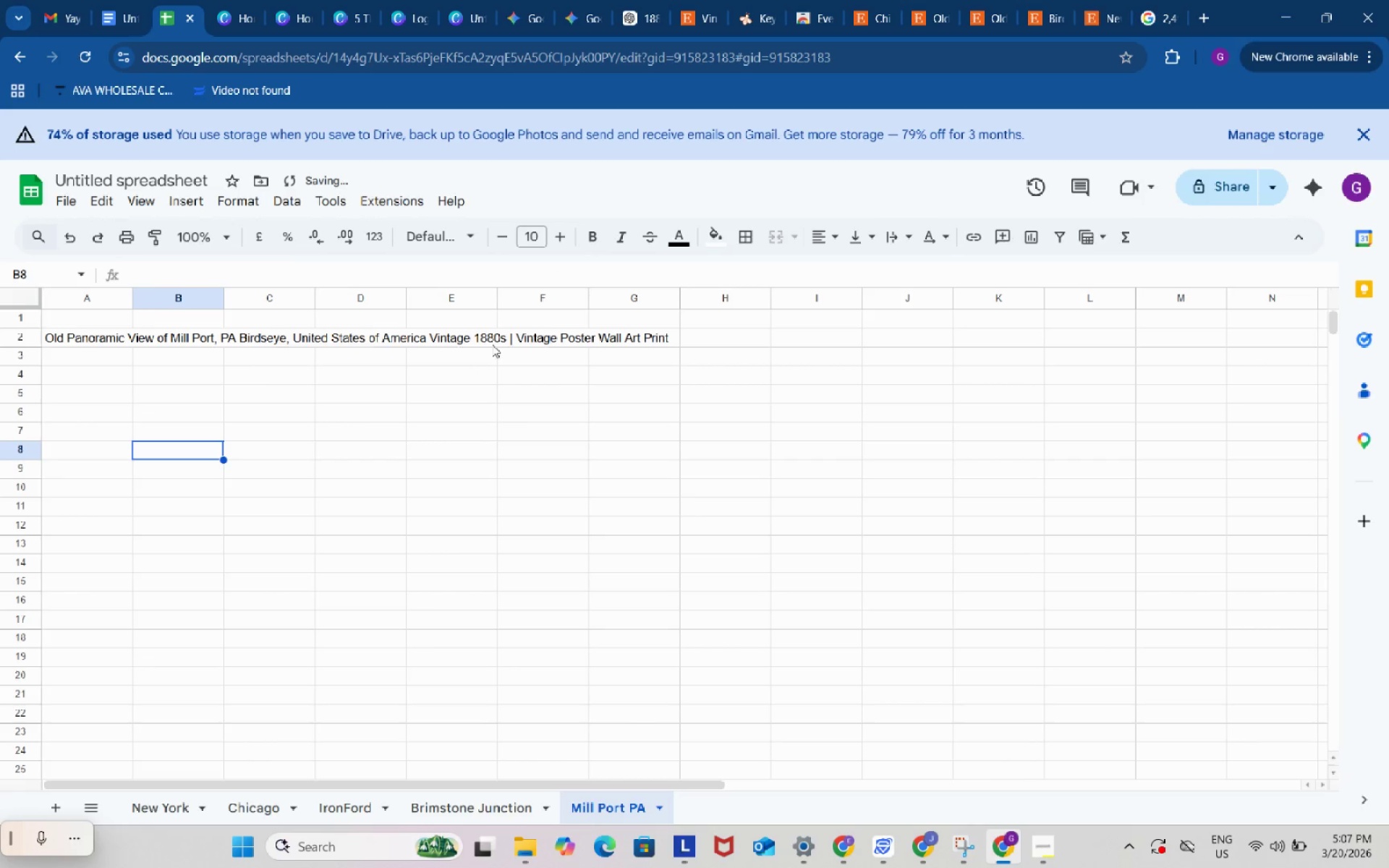 
double_click([504, 339])
 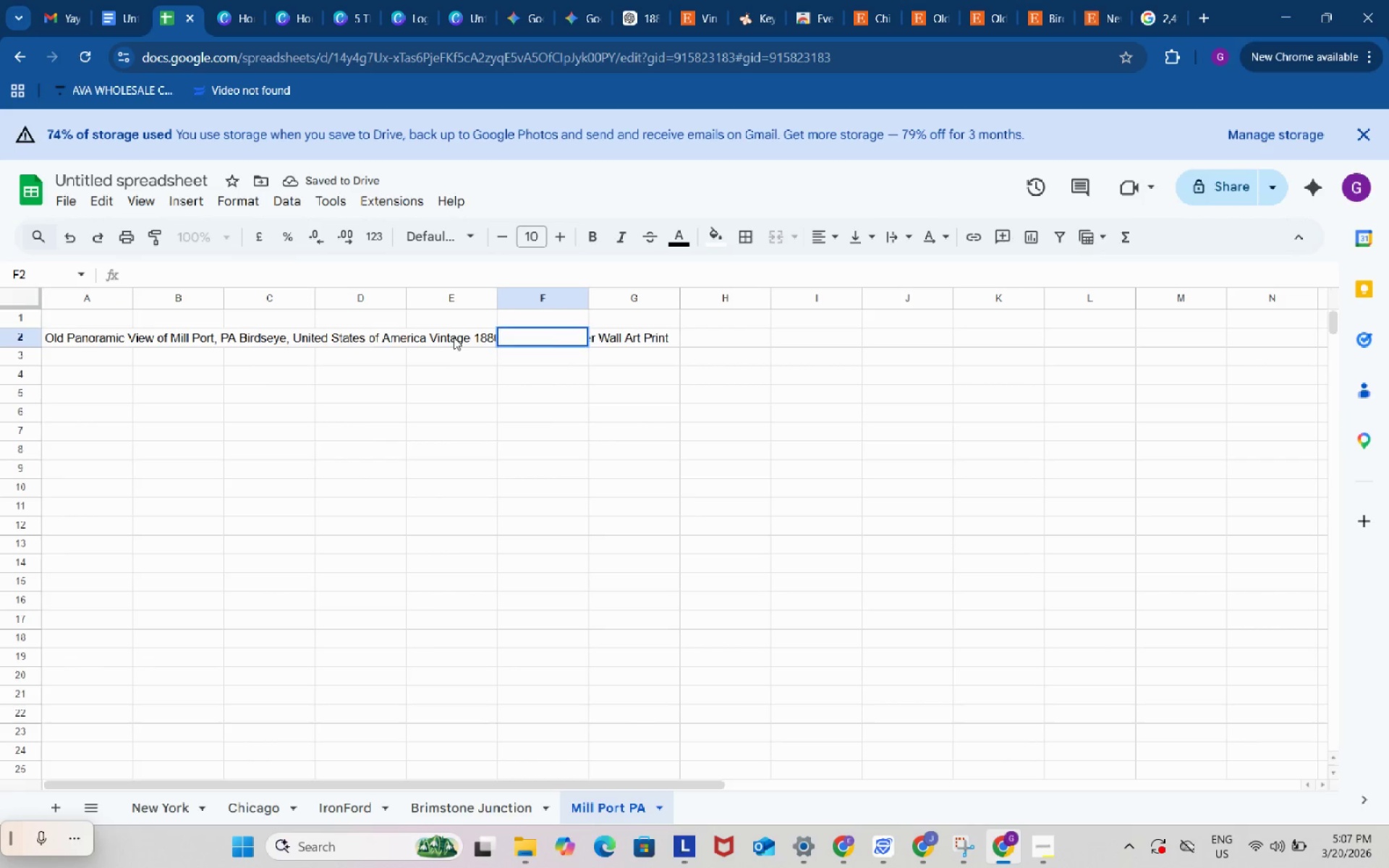 
left_click([453, 336])
 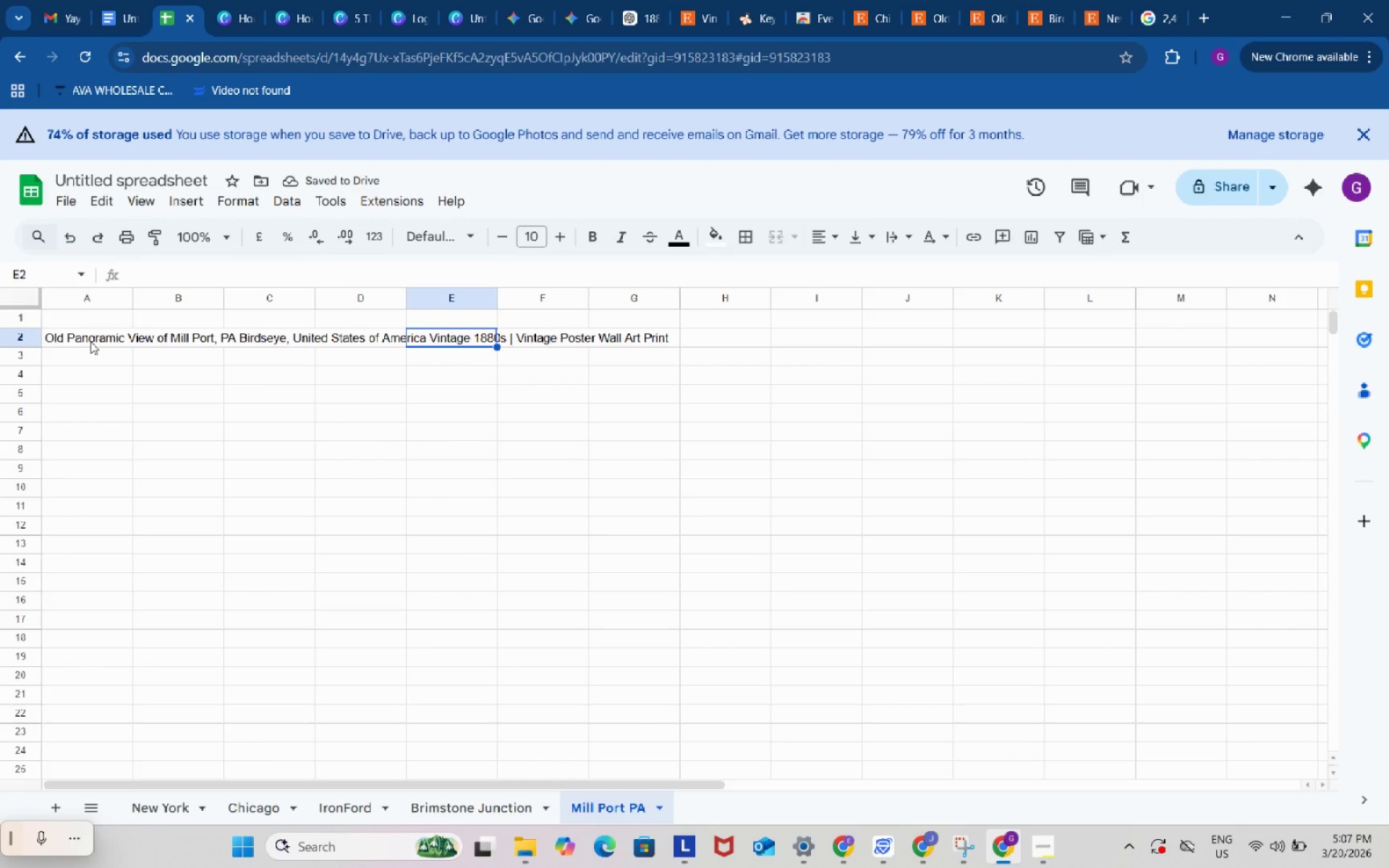 
left_click([90, 341])
 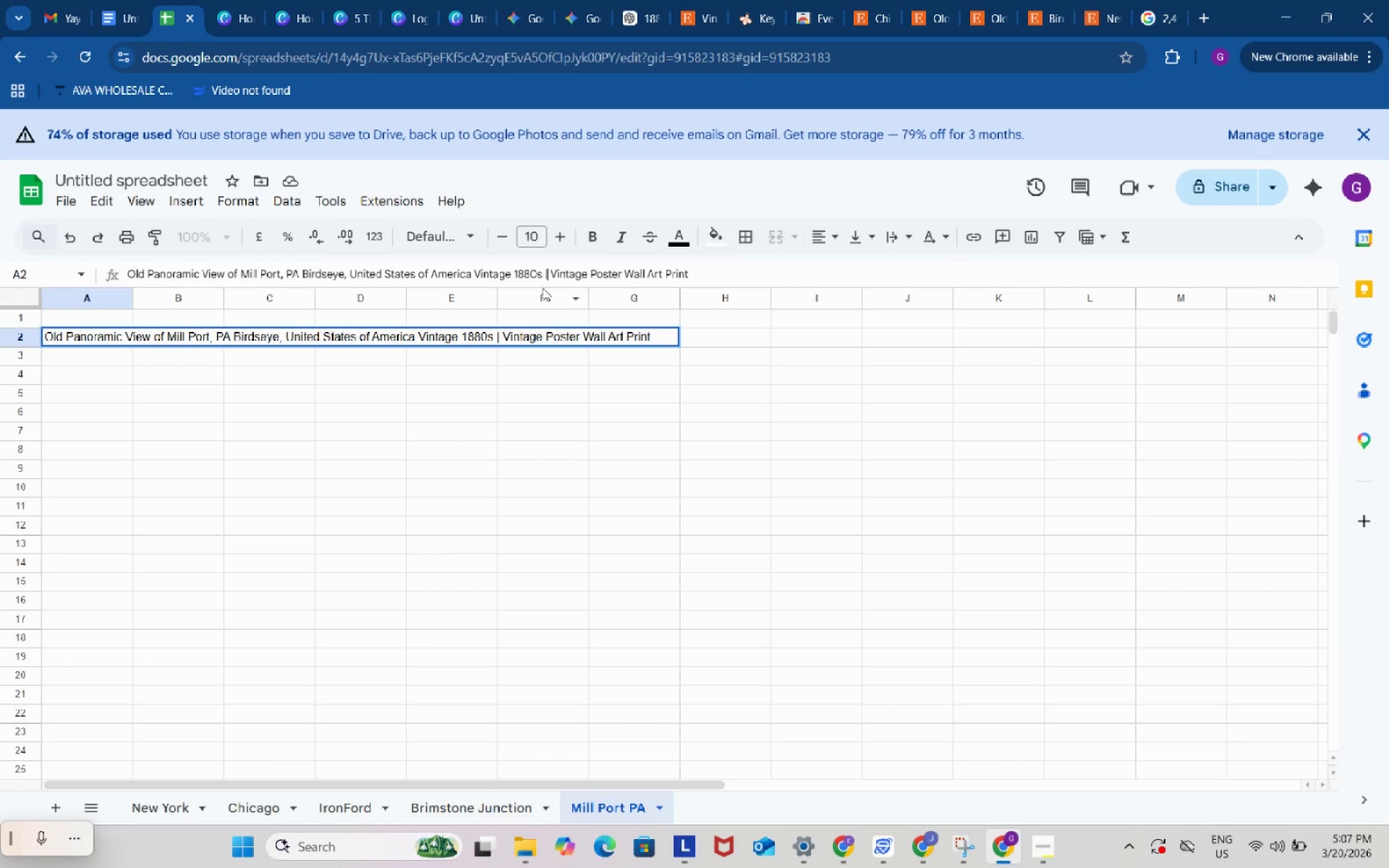 
key(Backspace)
 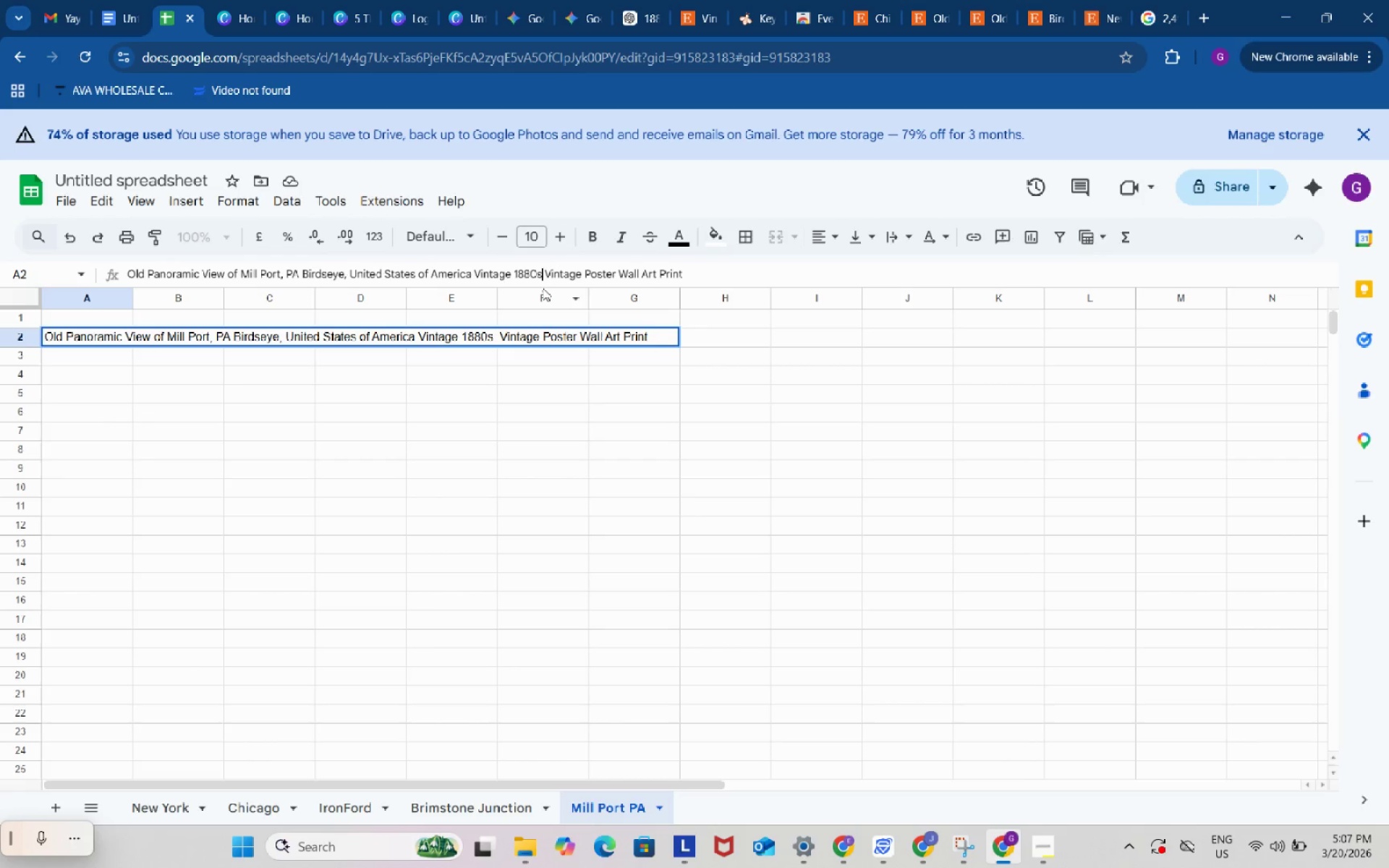 
key(Backspace)
 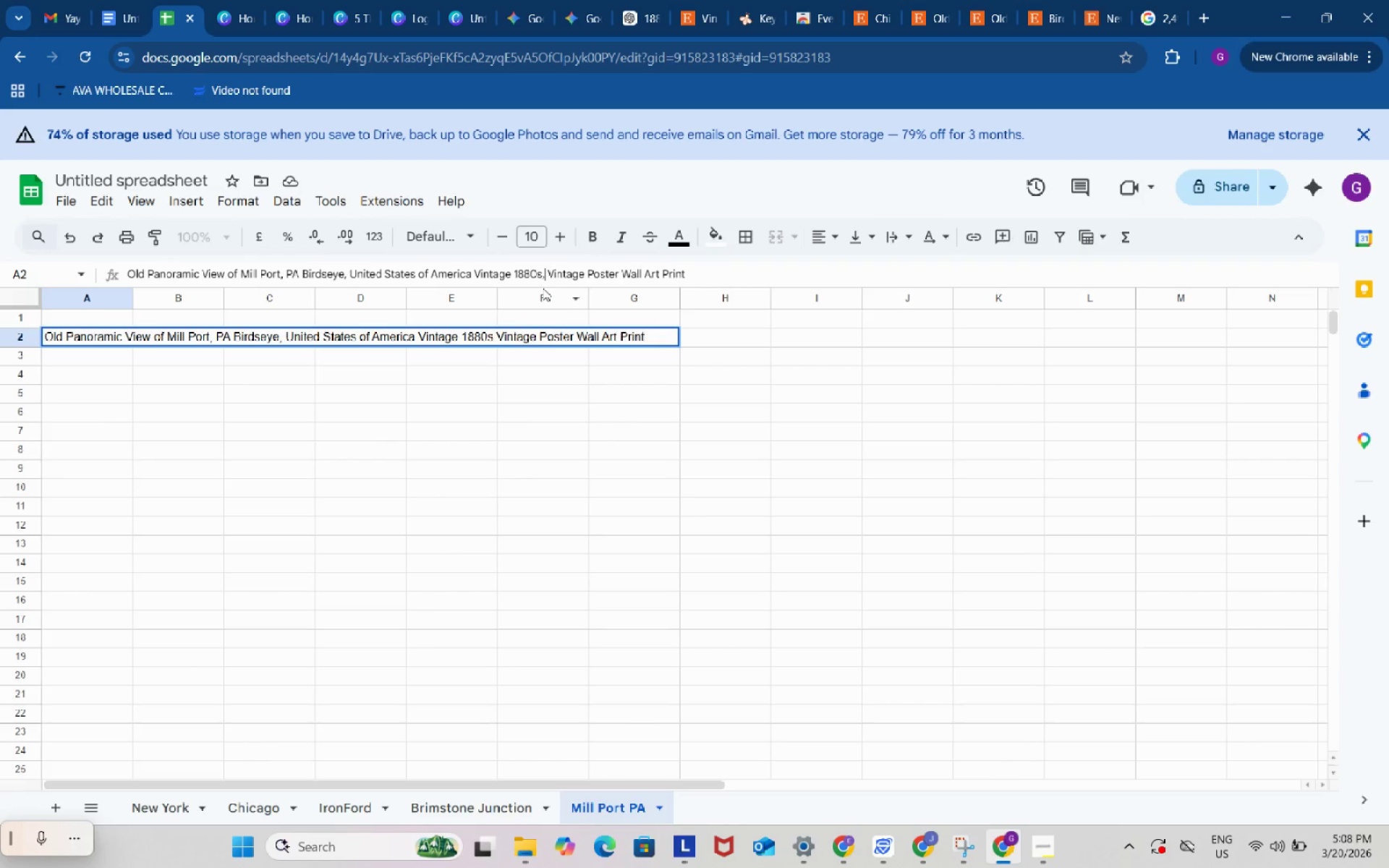 
key(Comma)
 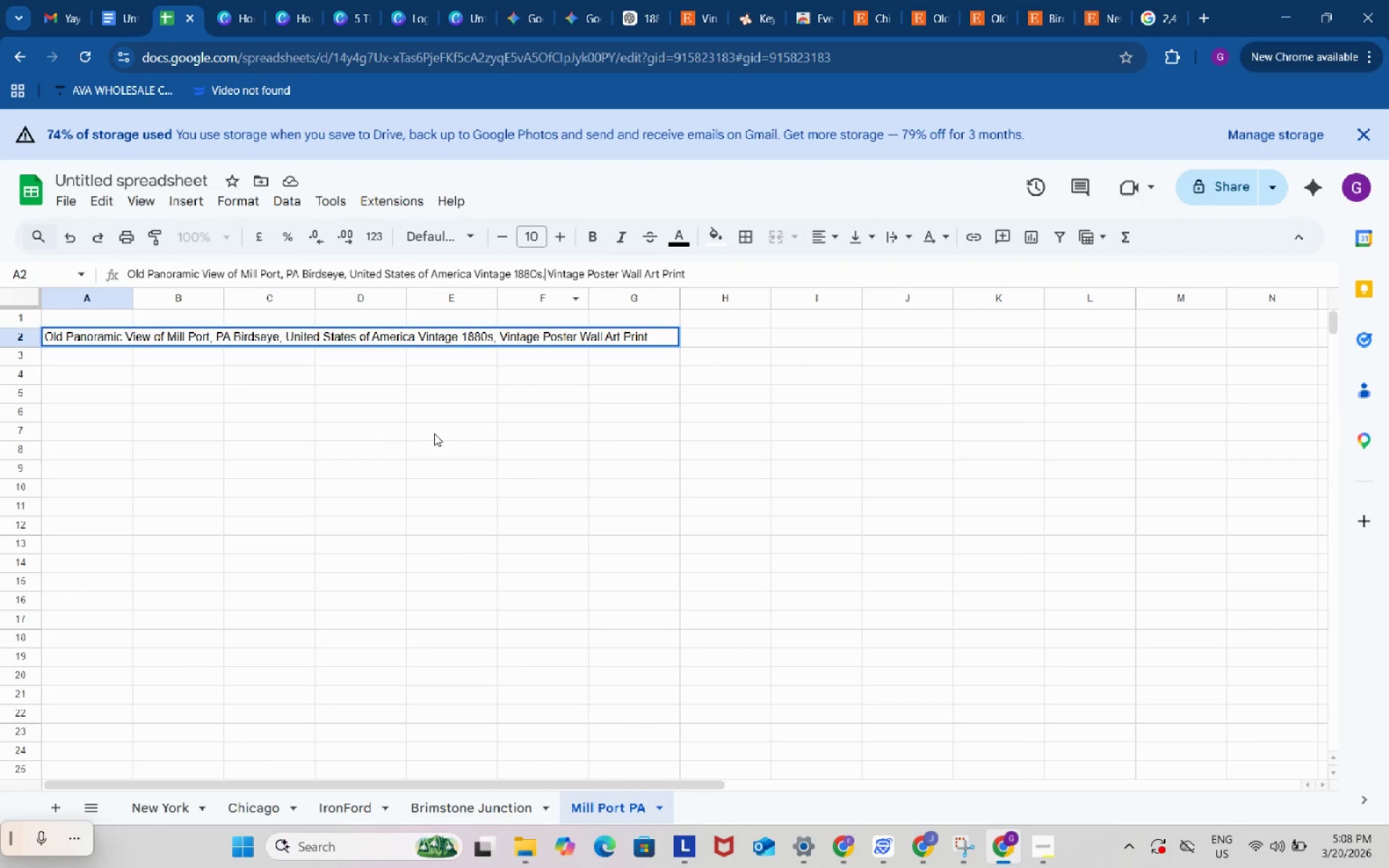 
left_click([422, 441])
 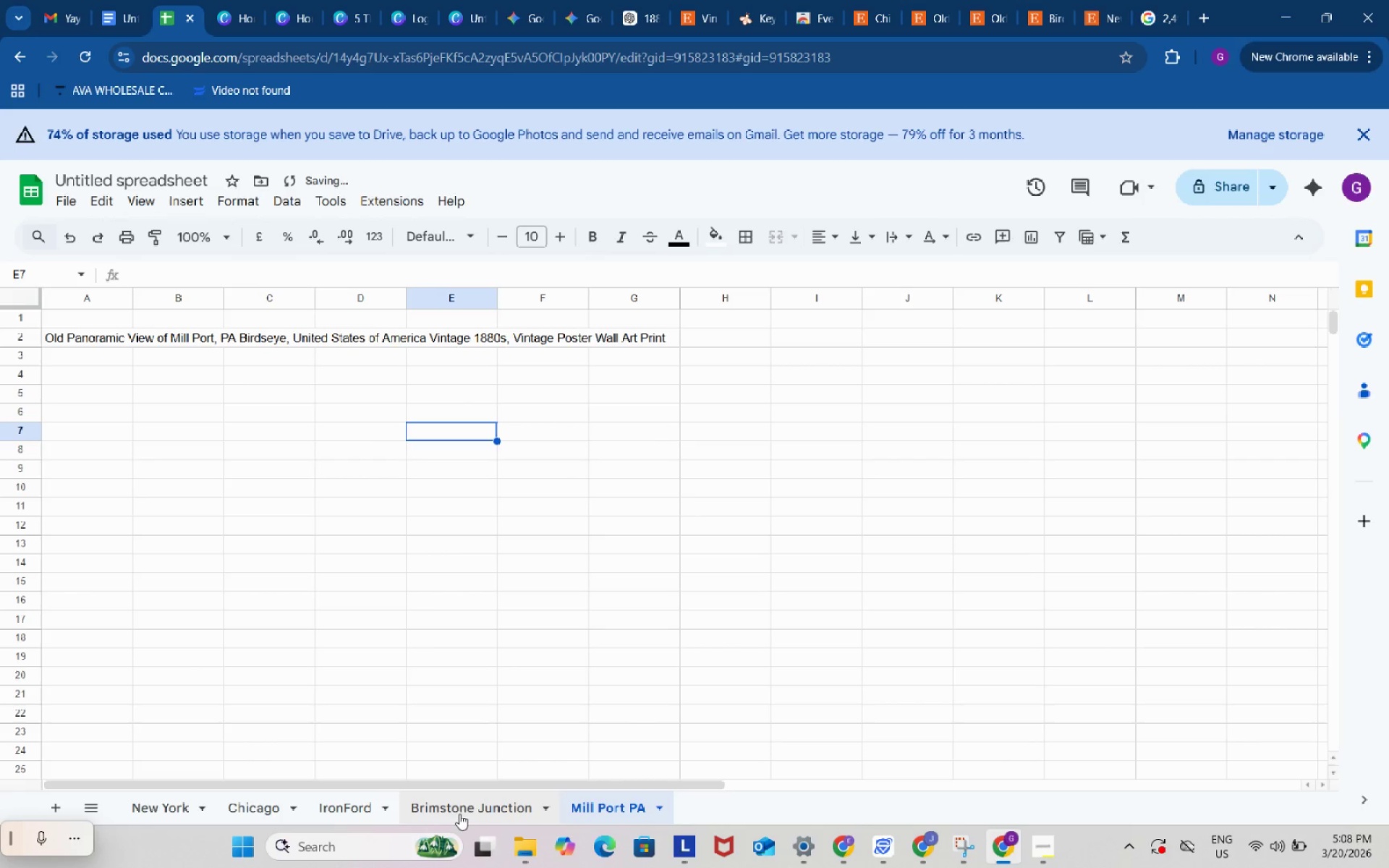 
left_click([459, 809])
 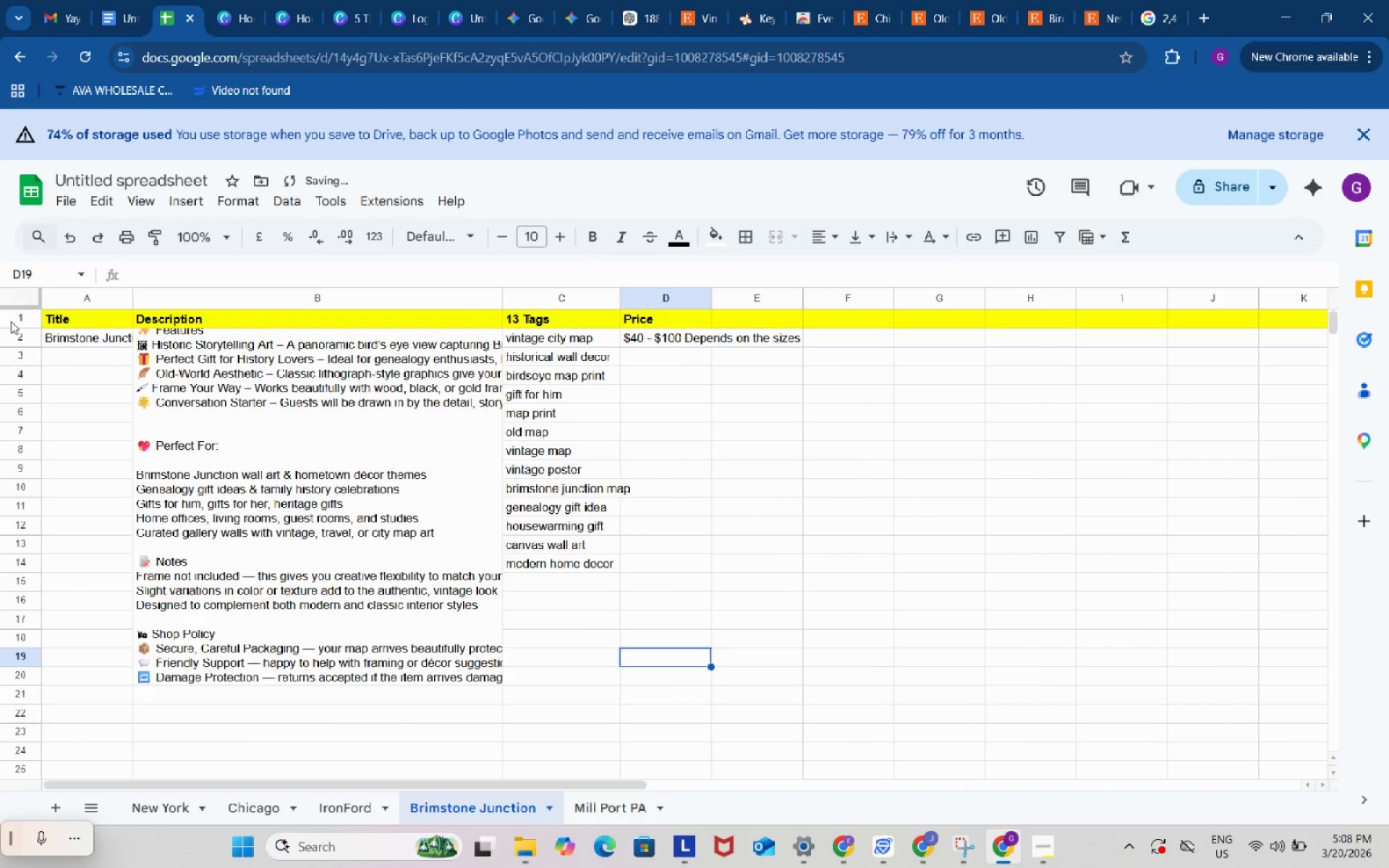 
left_click([11, 321])
 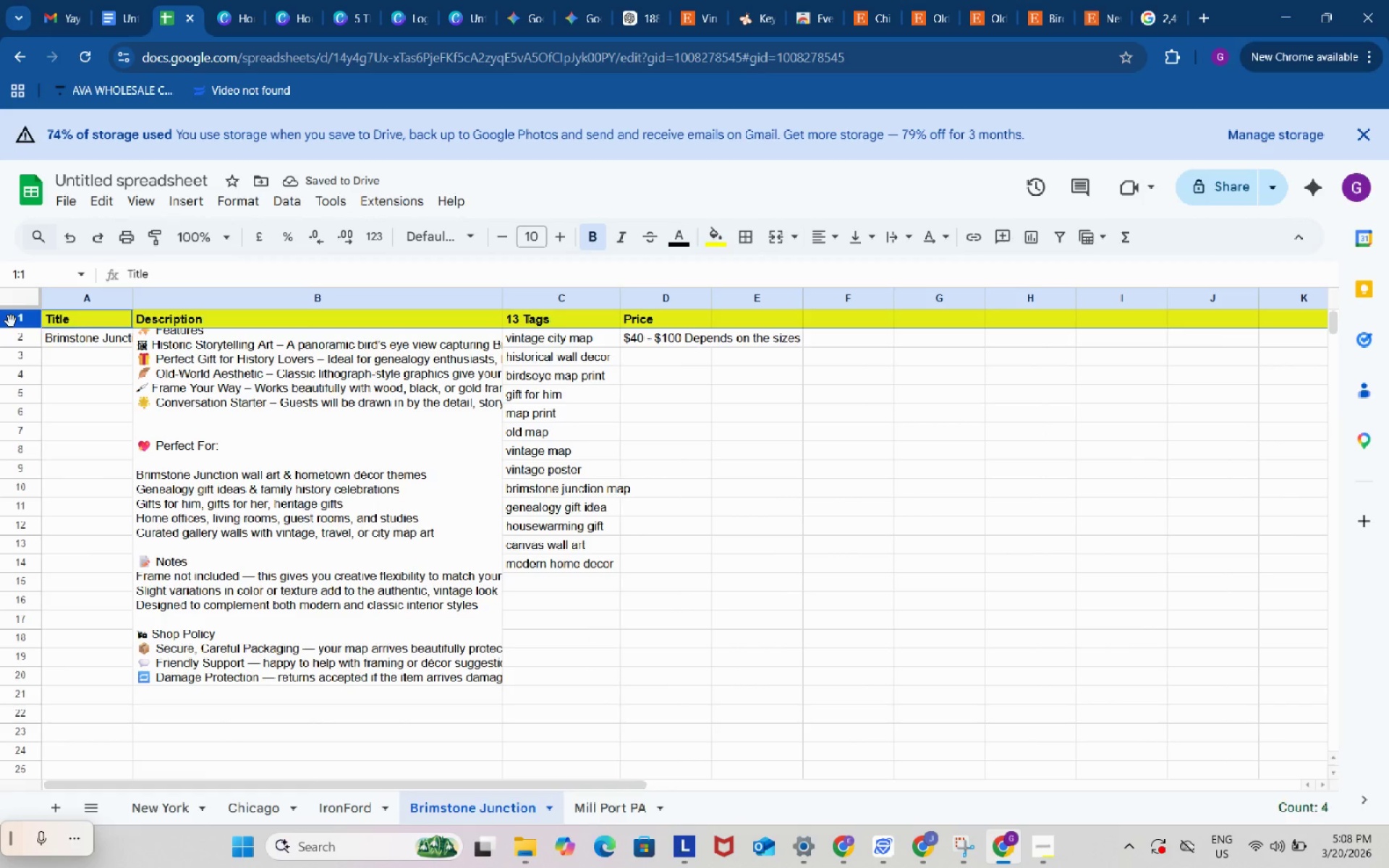 
key(Control+ControlLeft)
 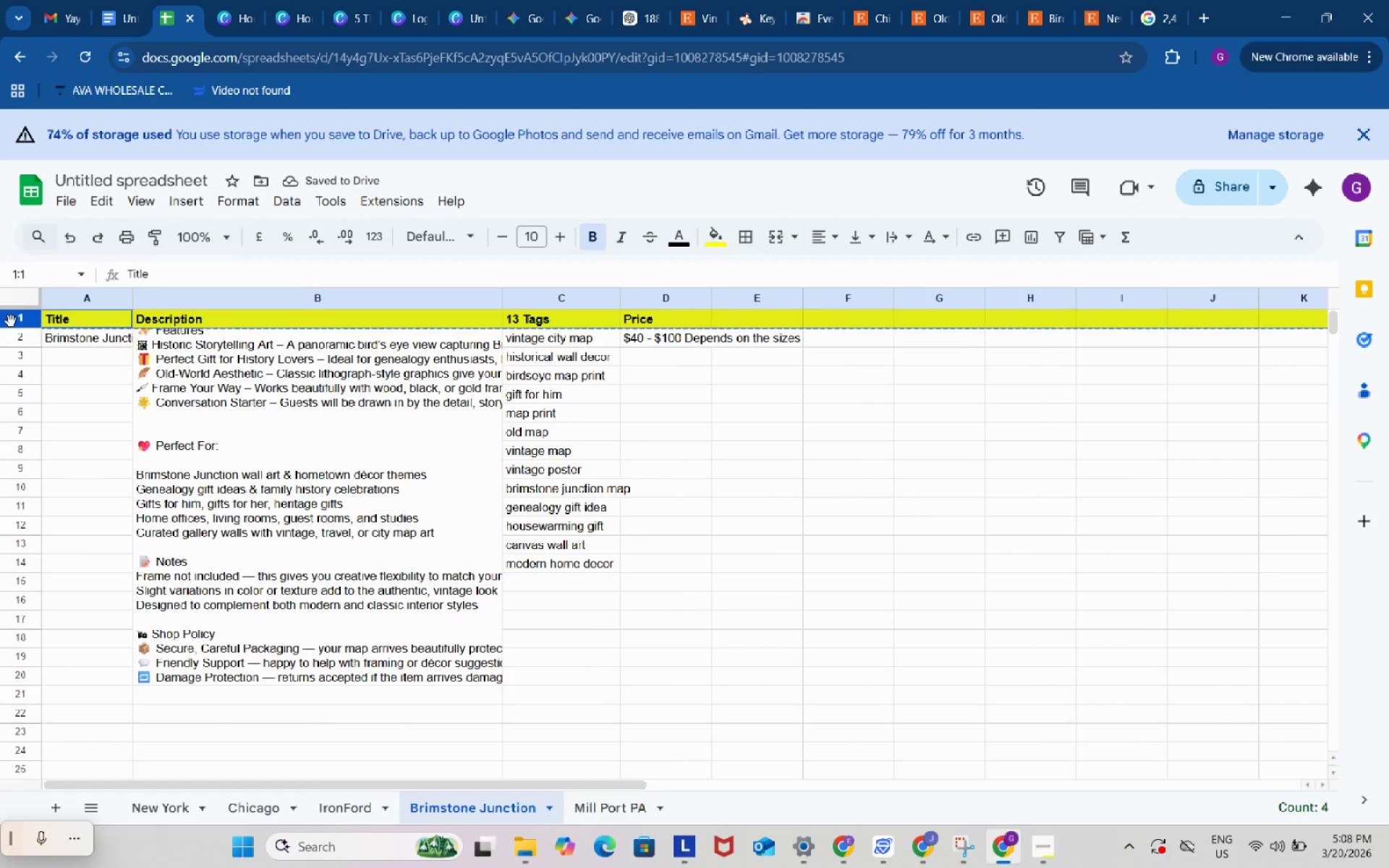 
key(Control+C)
 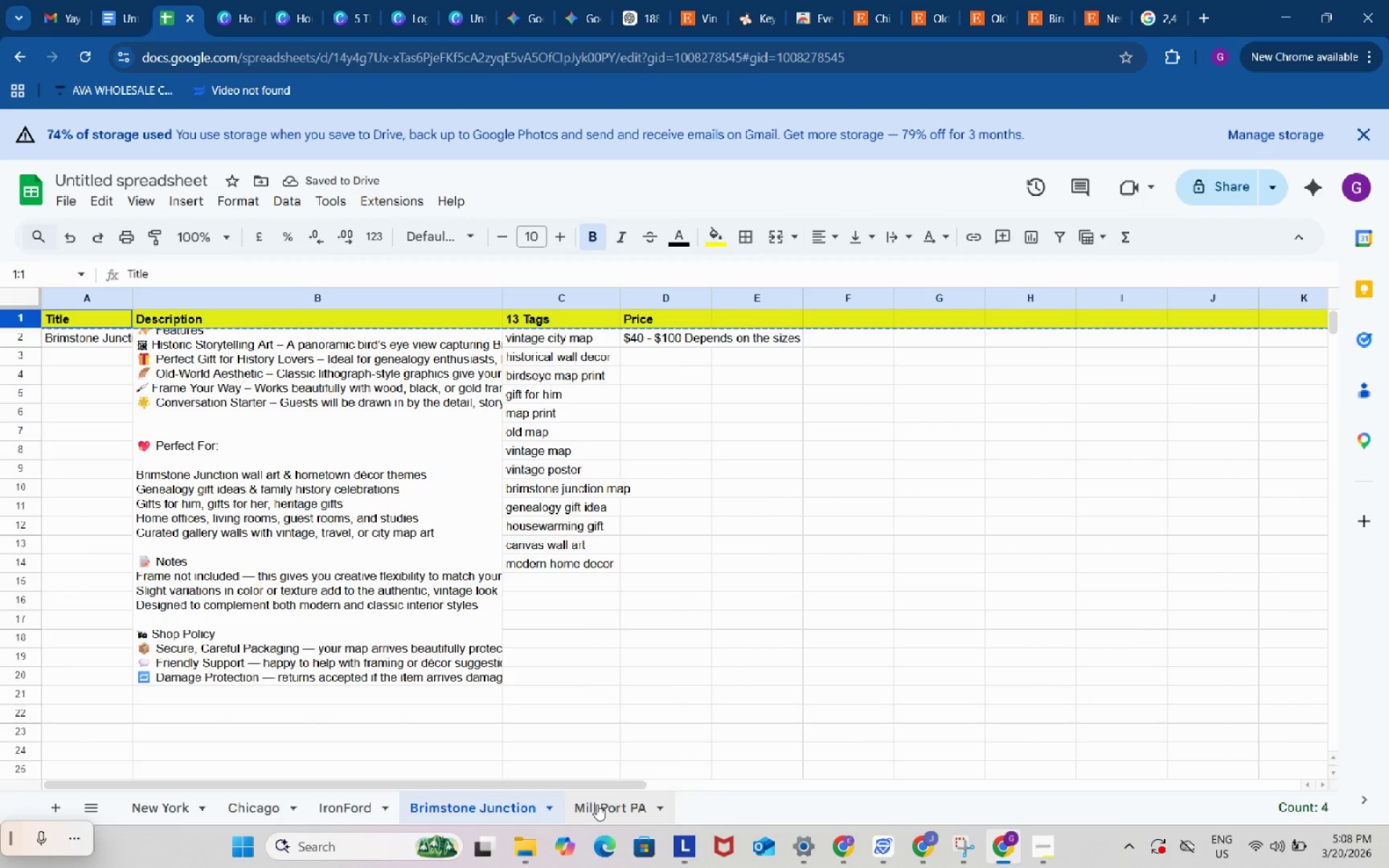 
left_click([597, 804])
 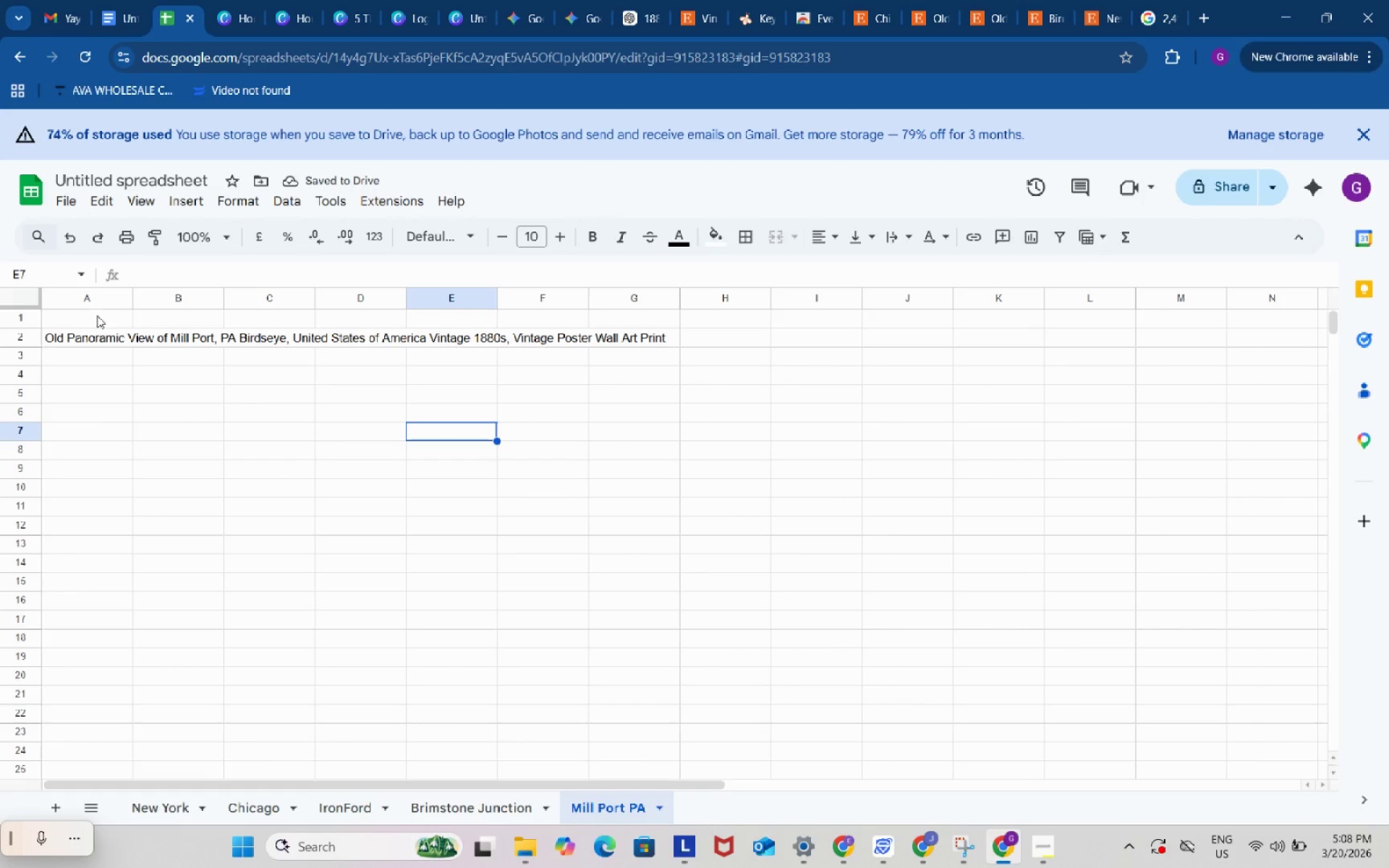 
left_click([95, 315])
 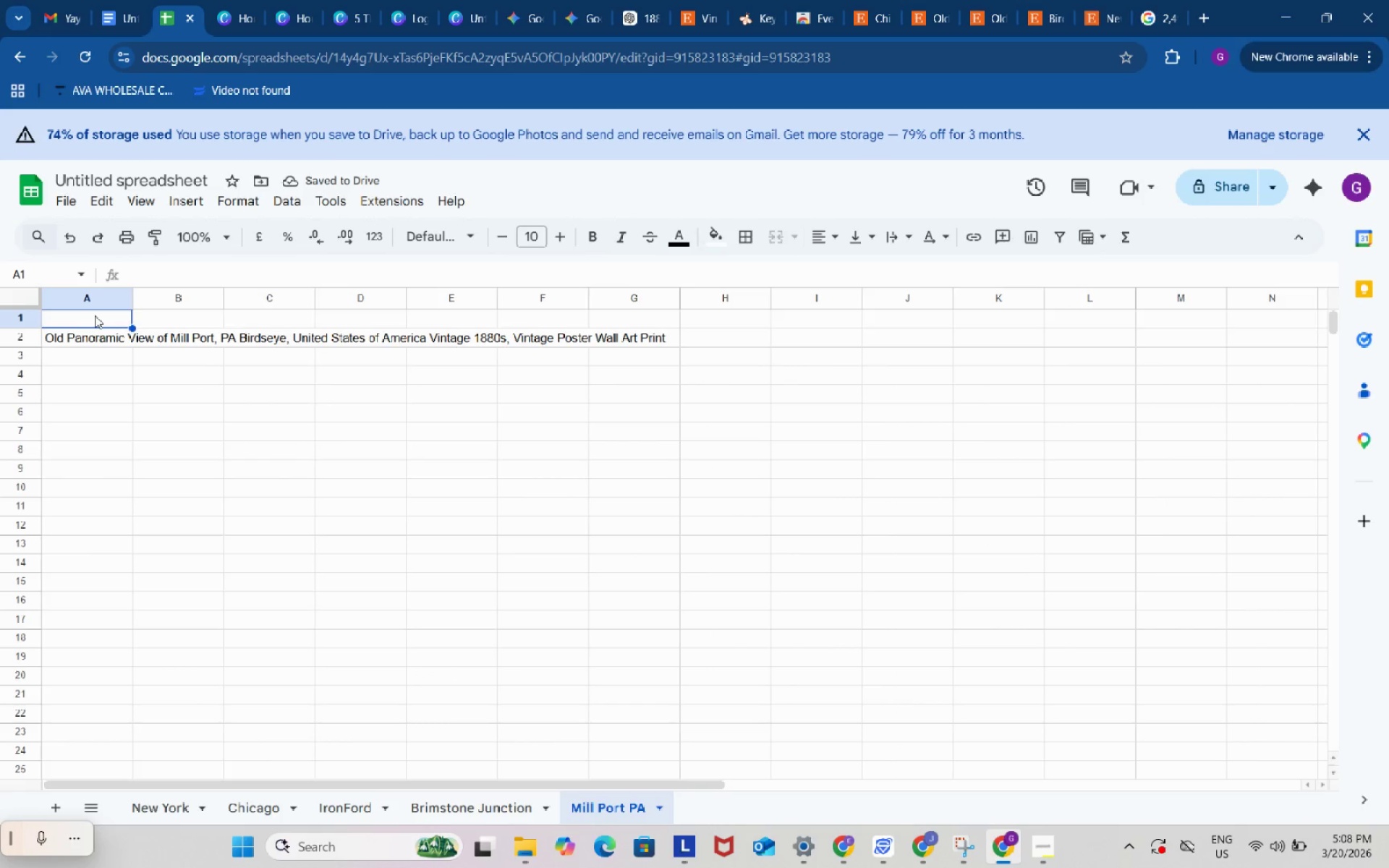 
key(Control+ControlLeft)
 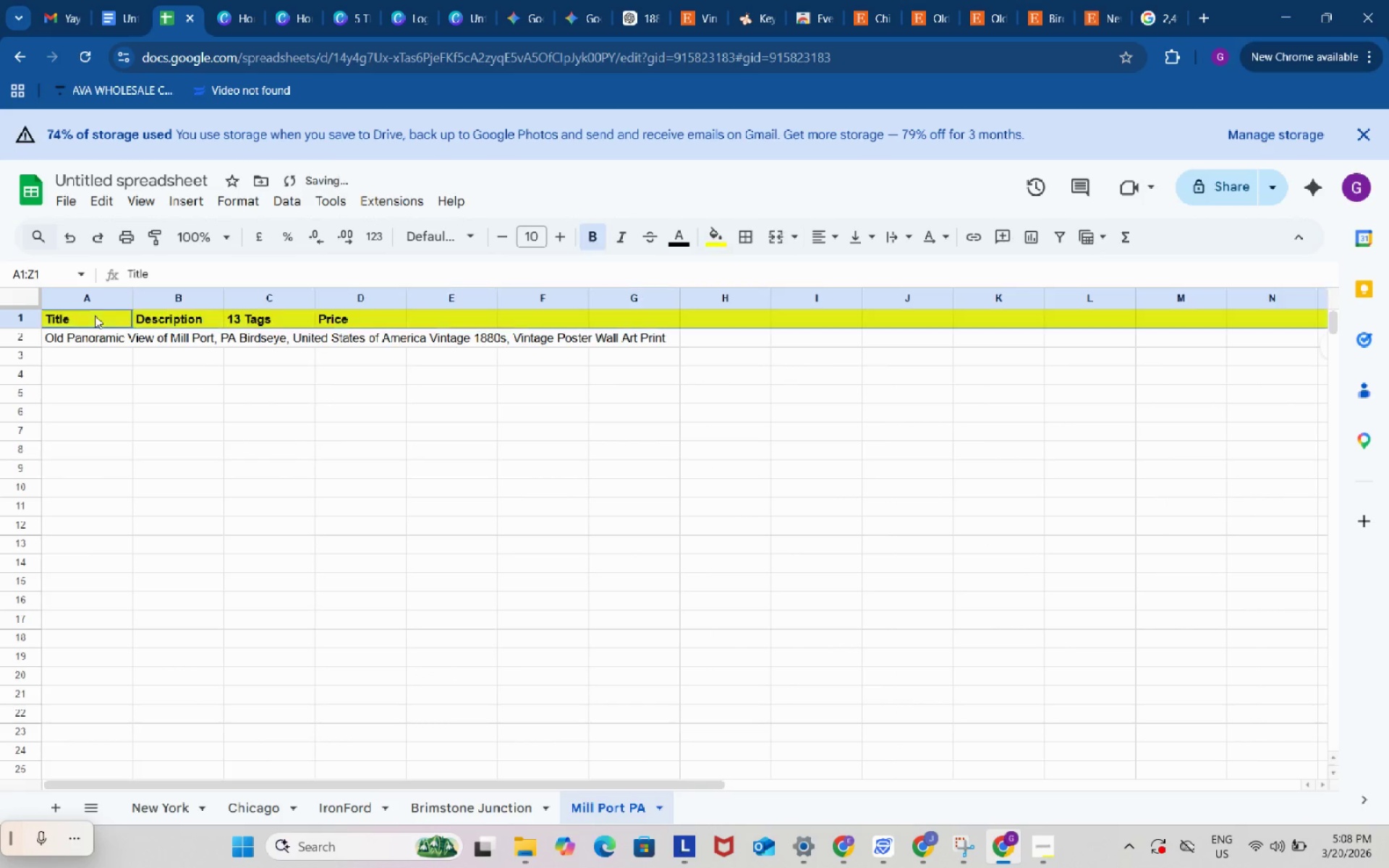 
key(Control+V)
 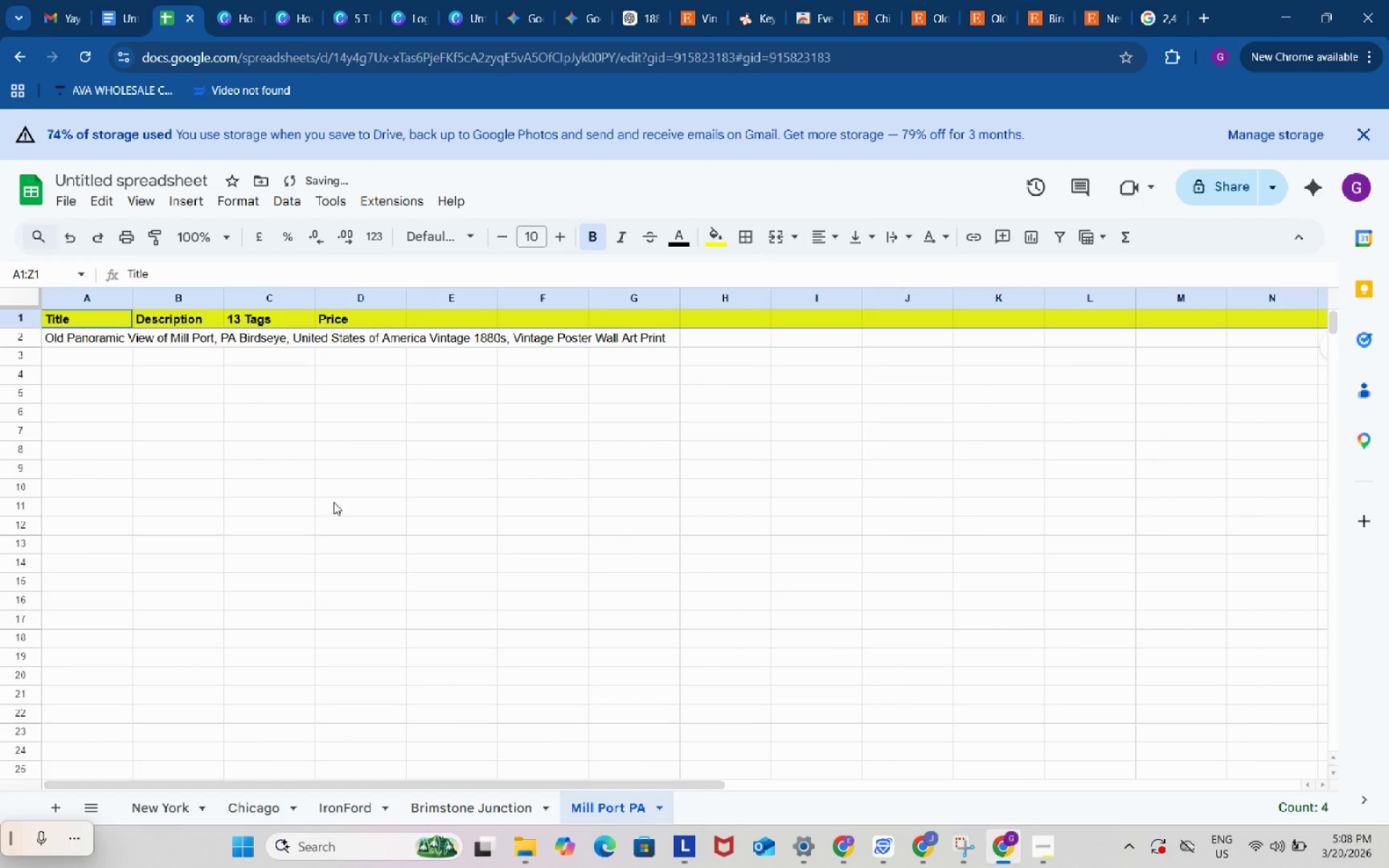 
left_click([334, 502])
 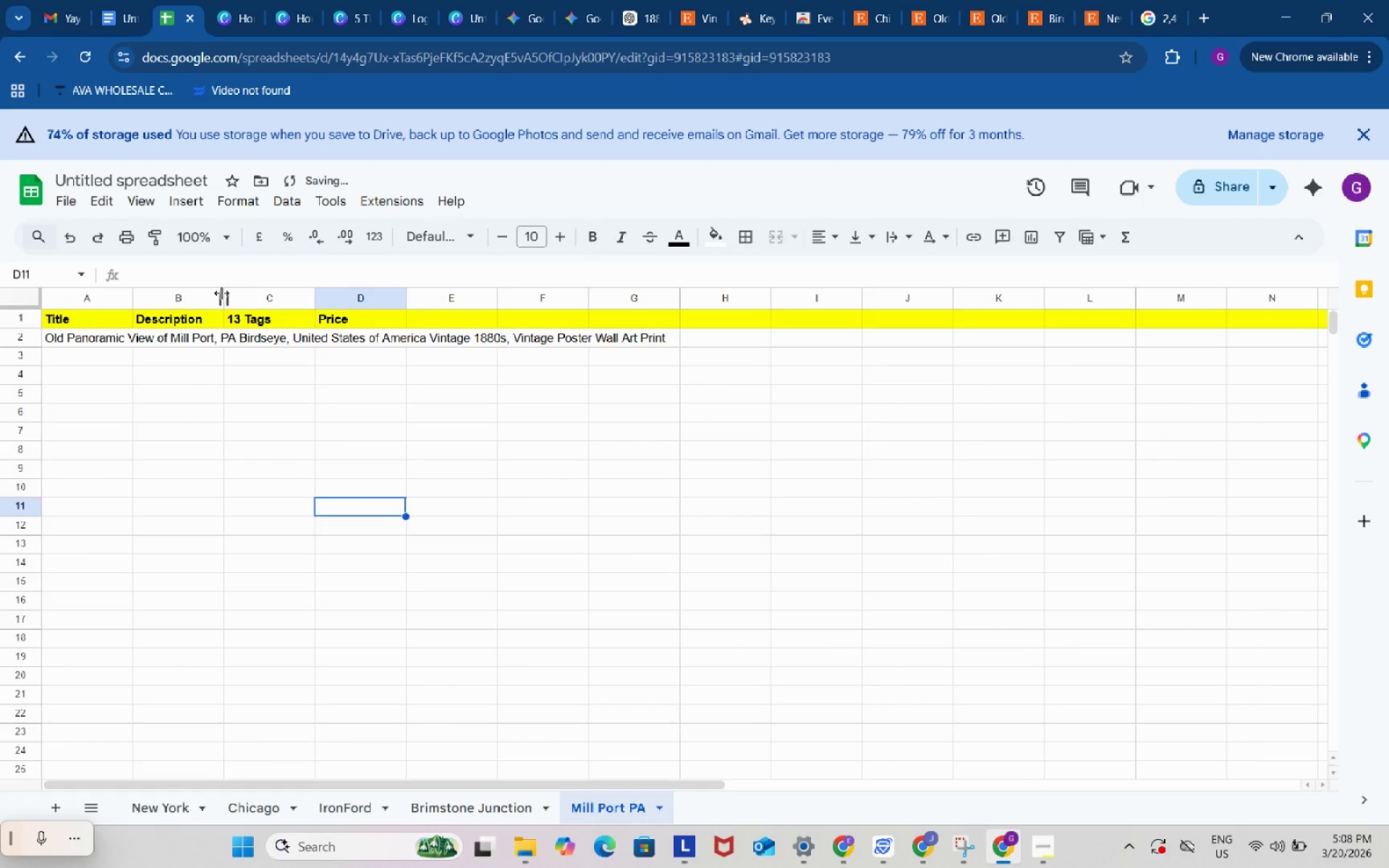 
left_click_drag(start_coordinate=[221, 293], to_coordinate=[438, 322])
 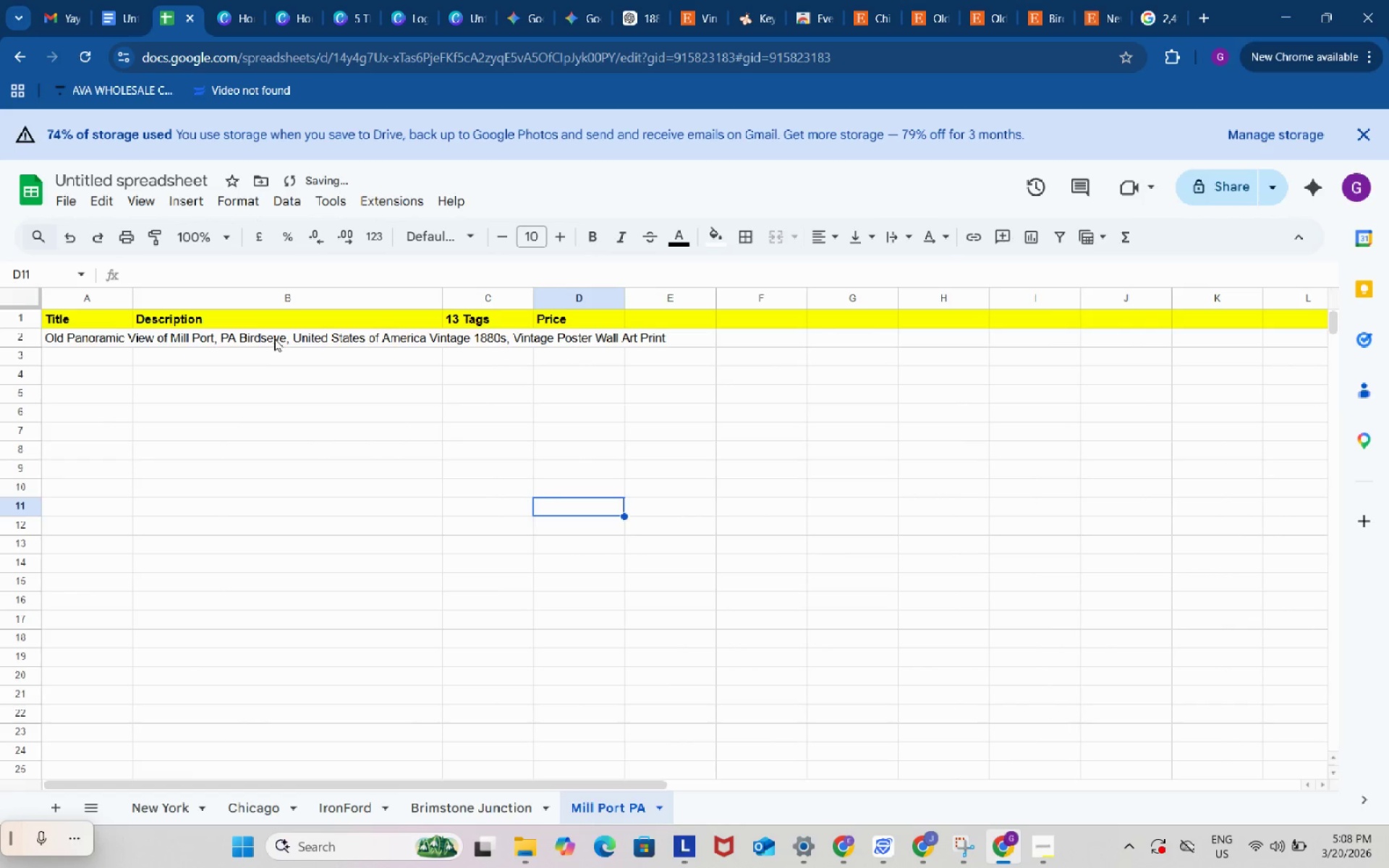 
left_click_drag(start_coordinate=[274, 339], to_coordinate=[290, 647])
 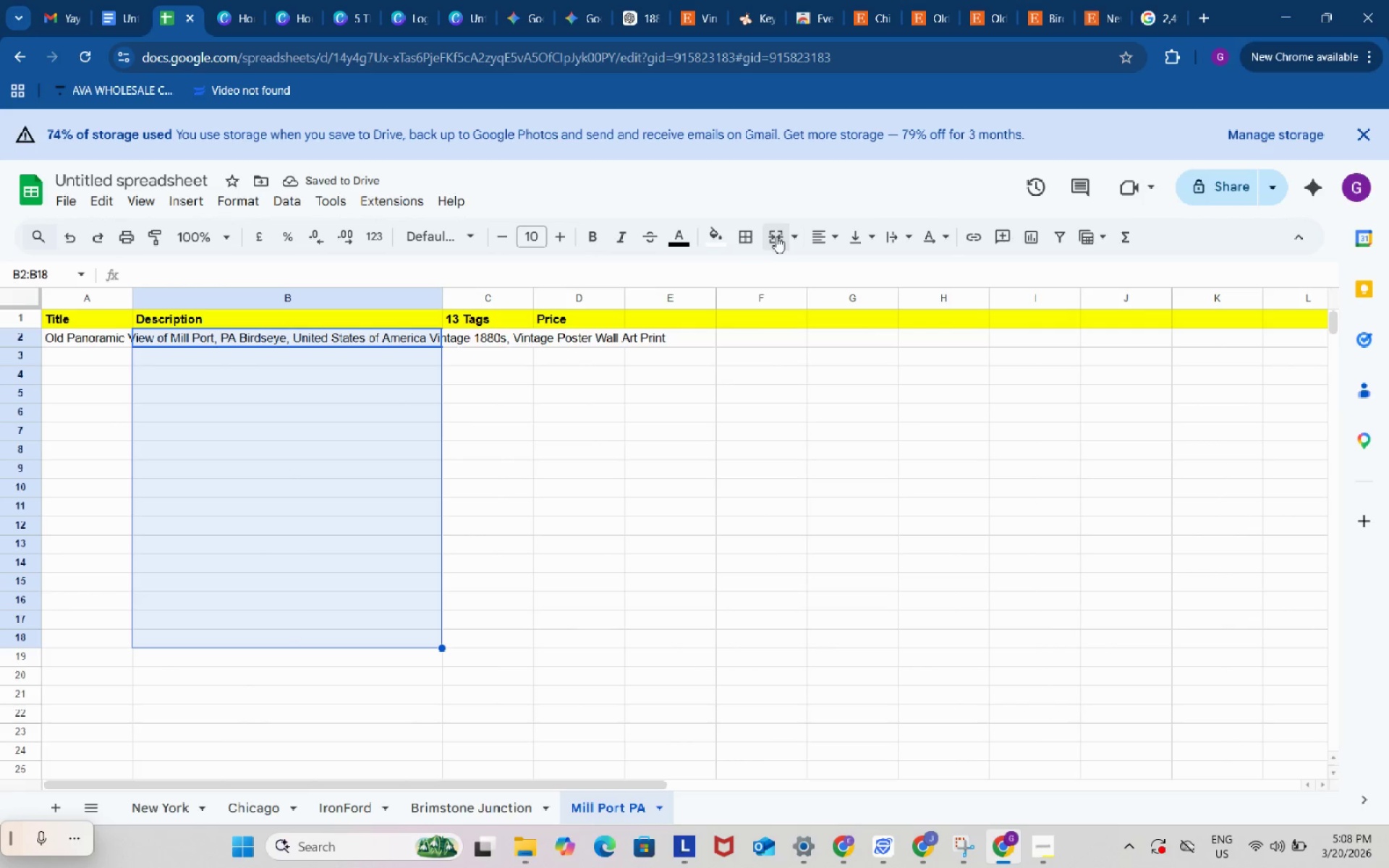 
left_click([776, 236])
 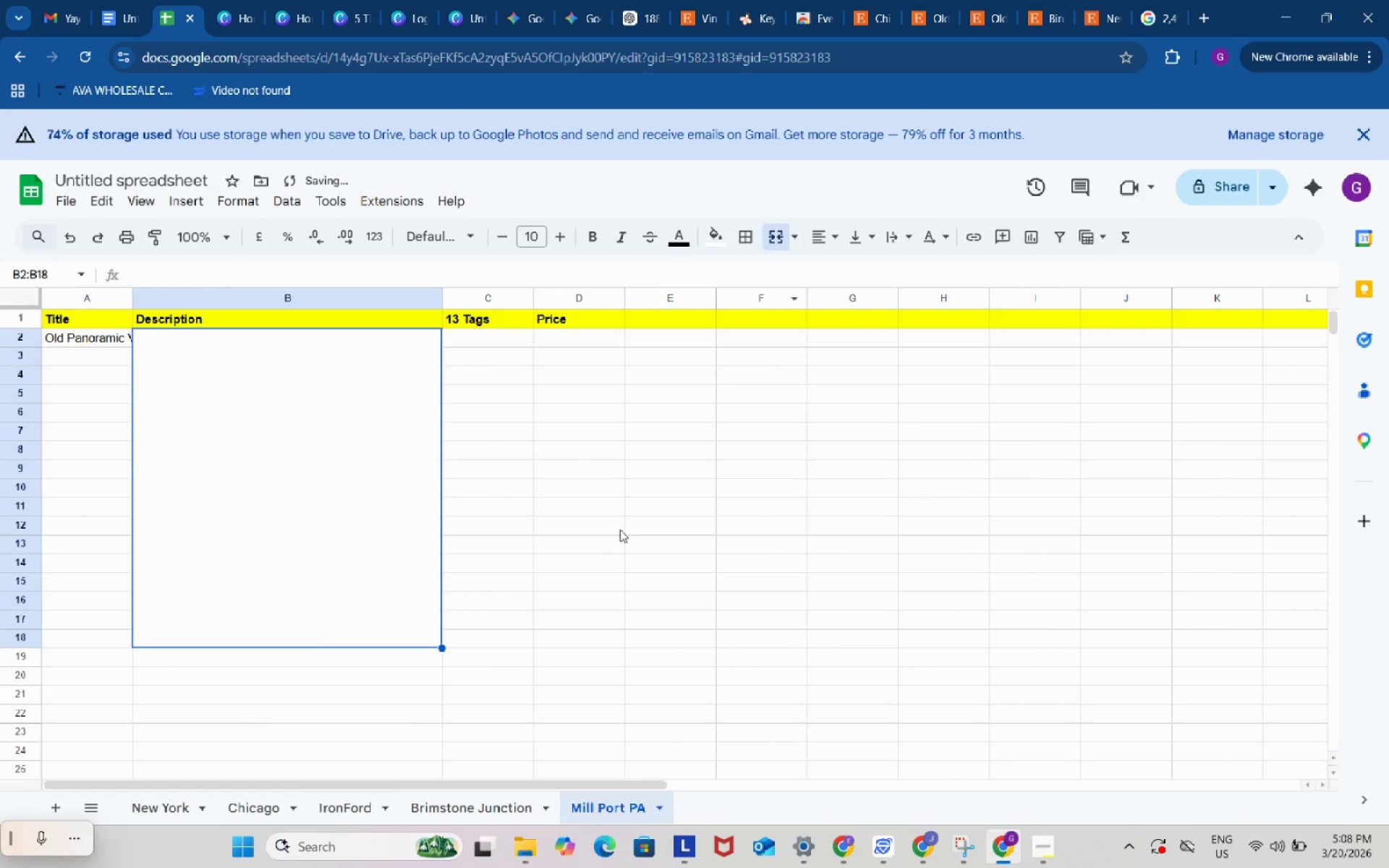 
left_click([620, 529])
 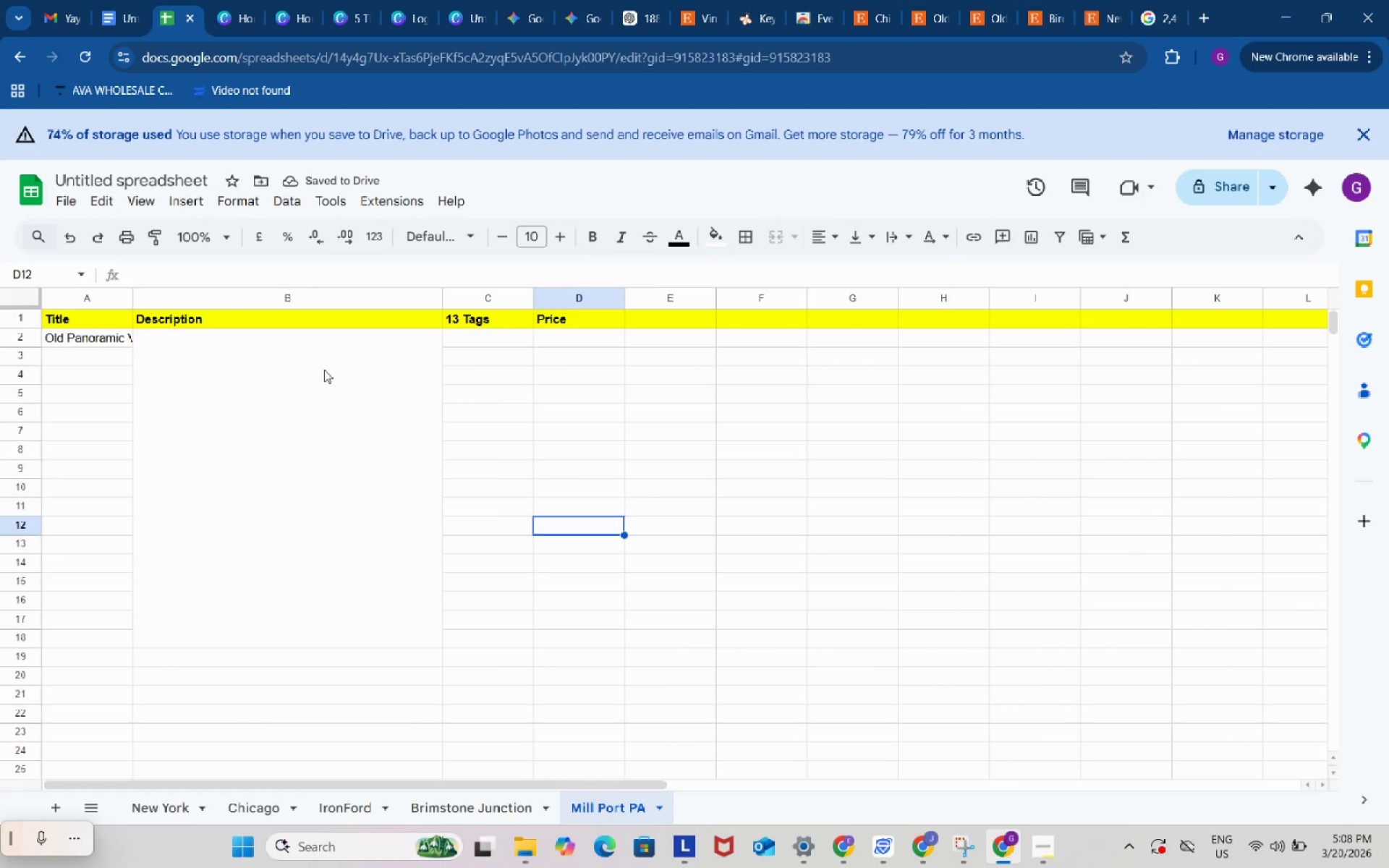 
left_click([116, 336])
 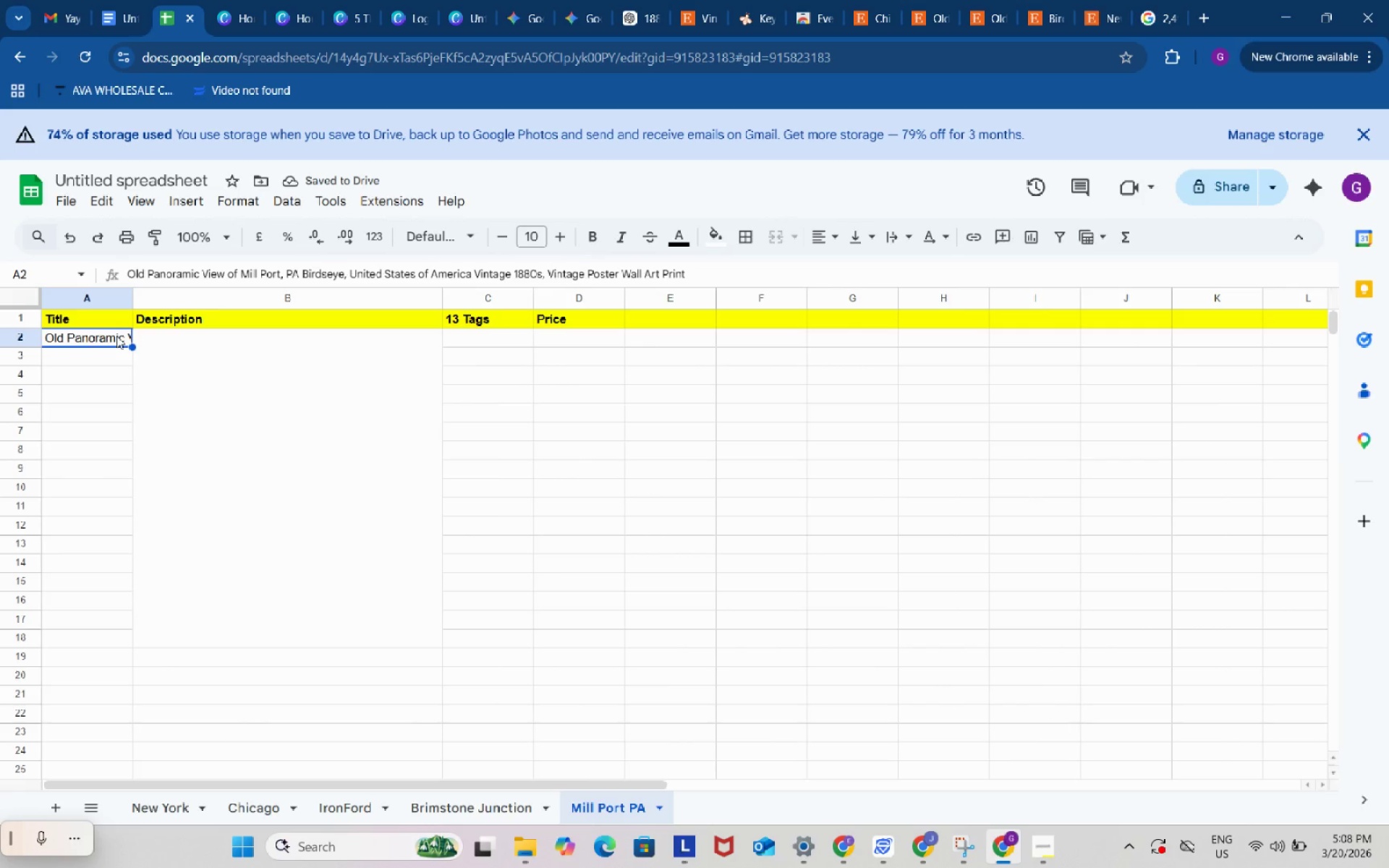 
key(Control+ControlLeft)
 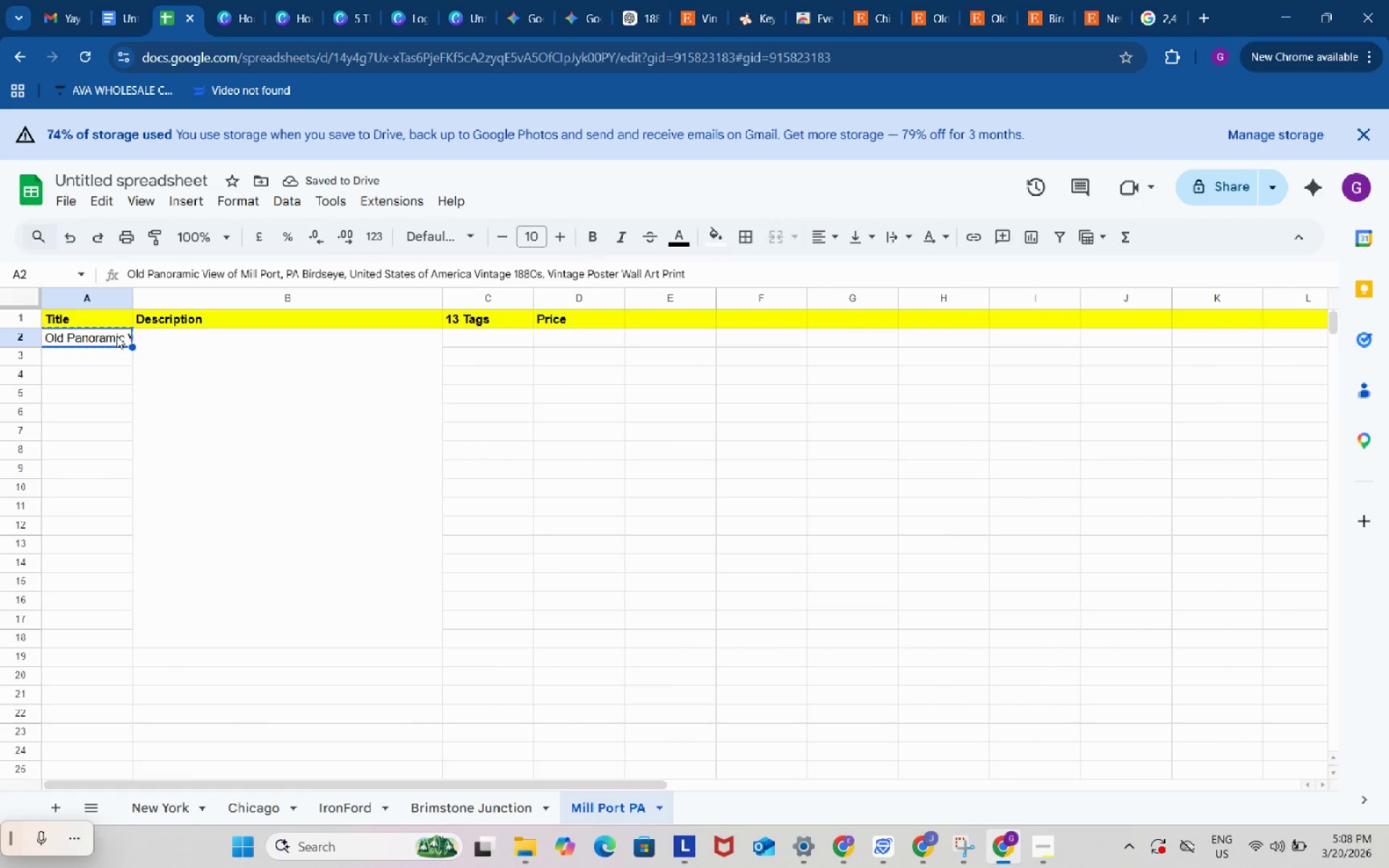 
key(Control+C)
 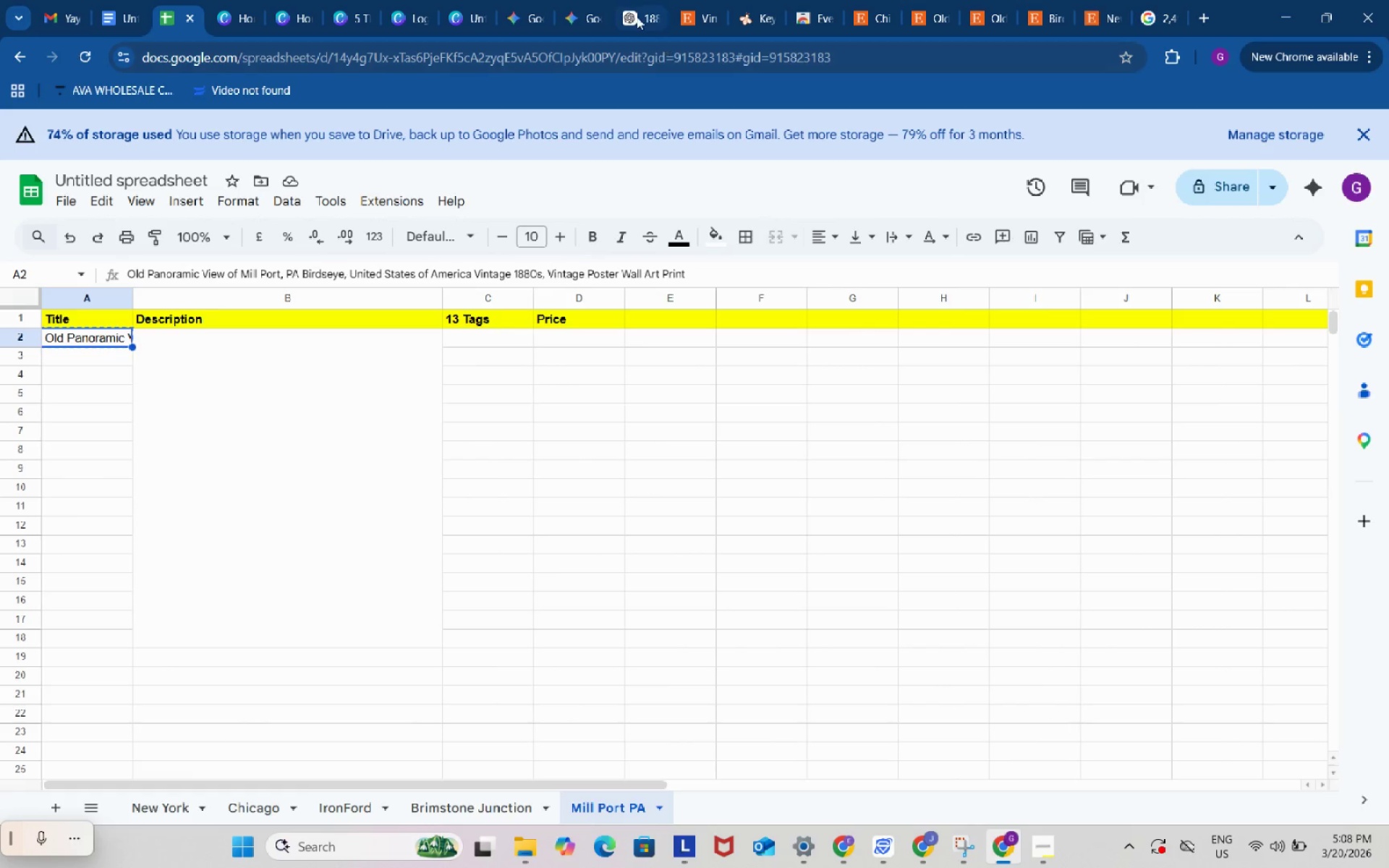 
left_click([637, 17])
 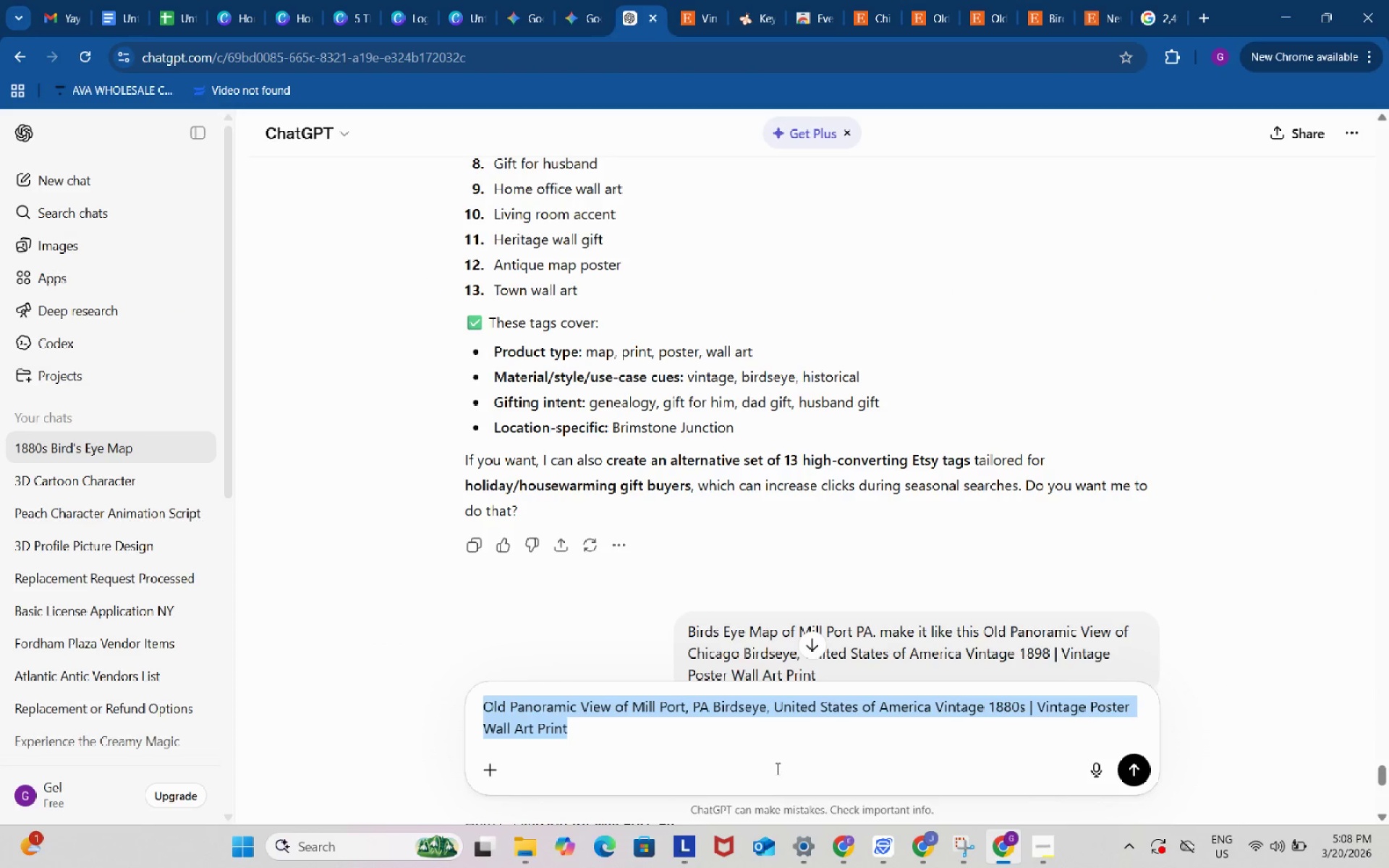 
left_click([765, 748])
 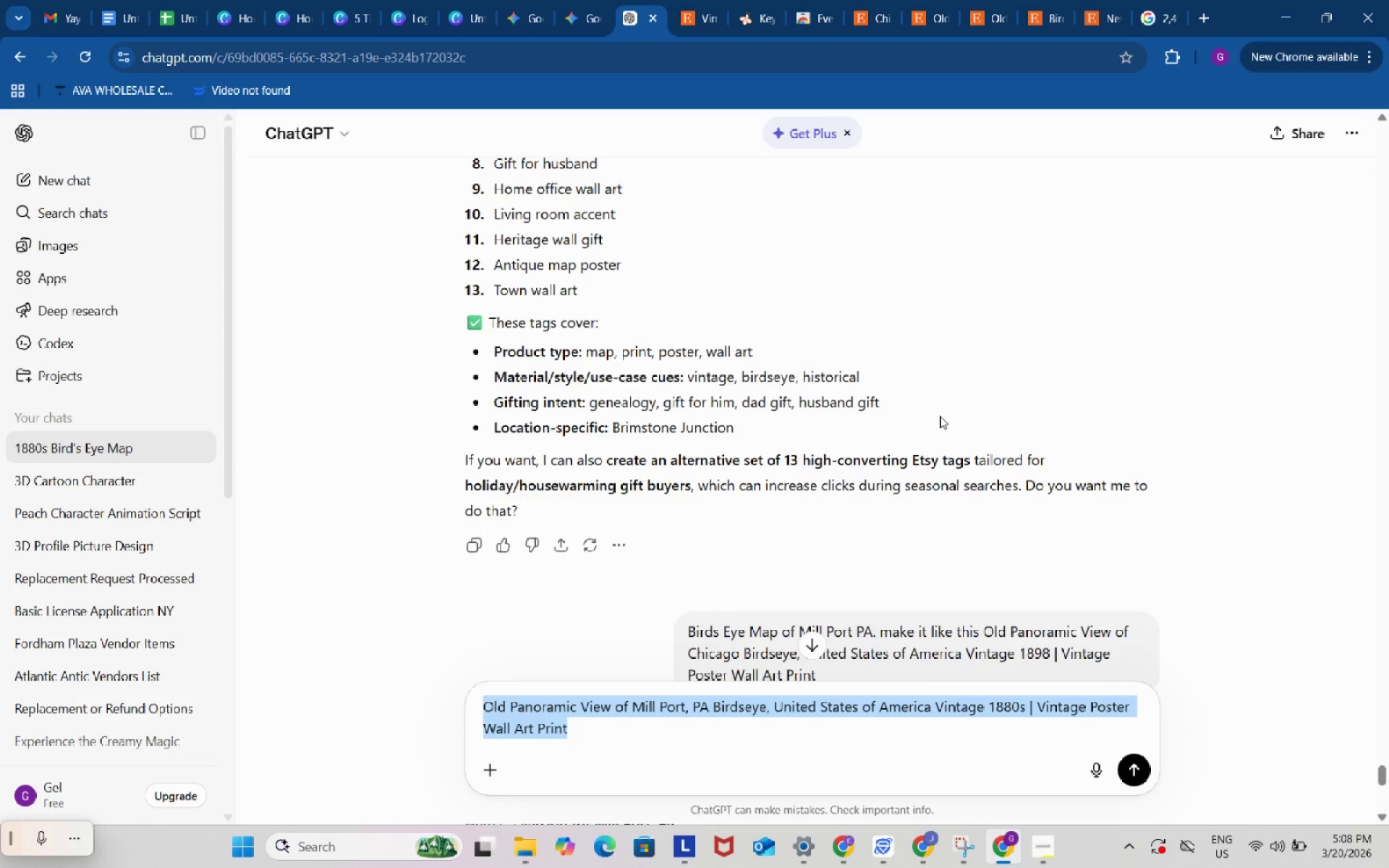 
scroll: coordinate [940, 412], scroll_direction: up, amount: 27.0
 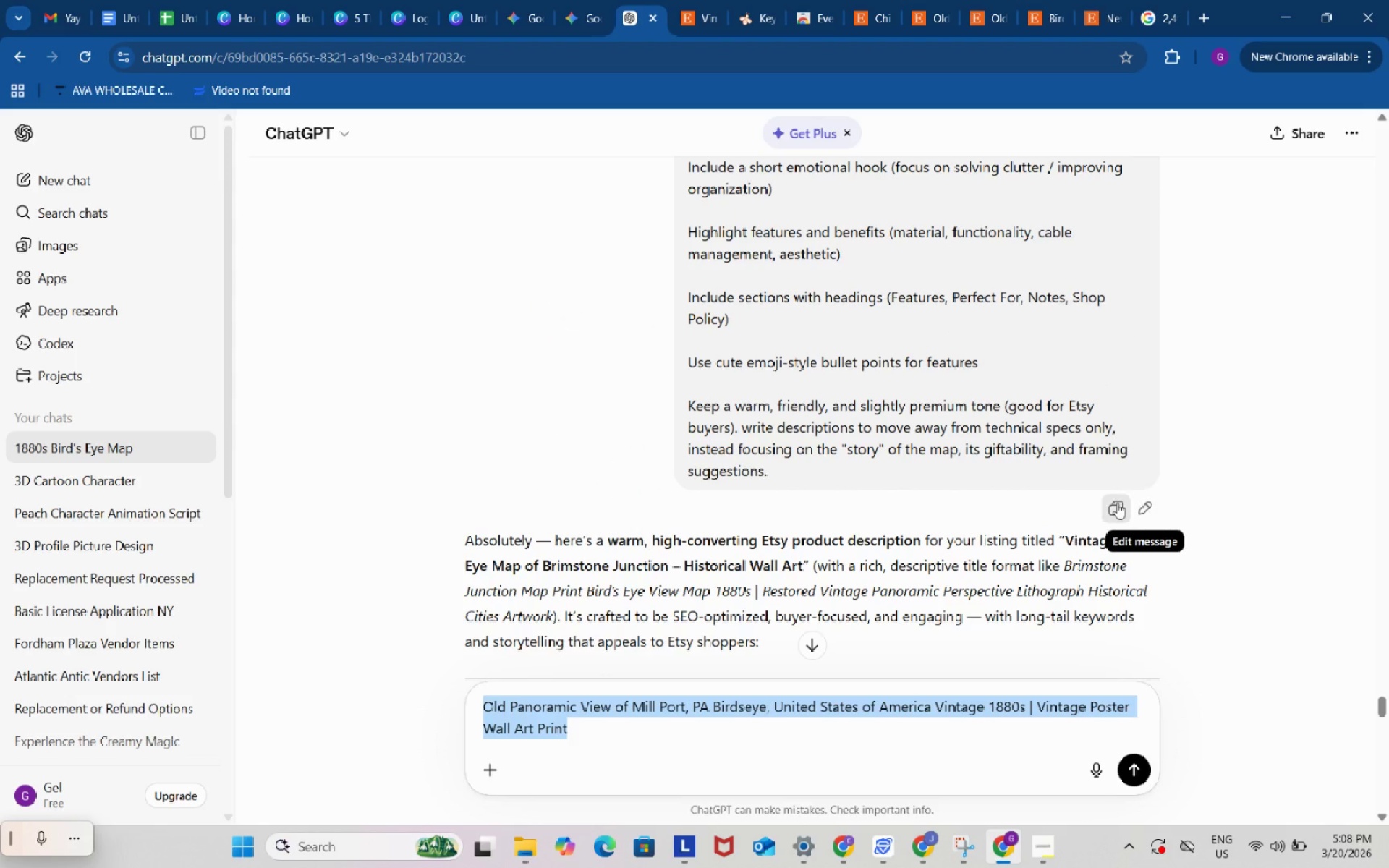 
left_click([1117, 502])
 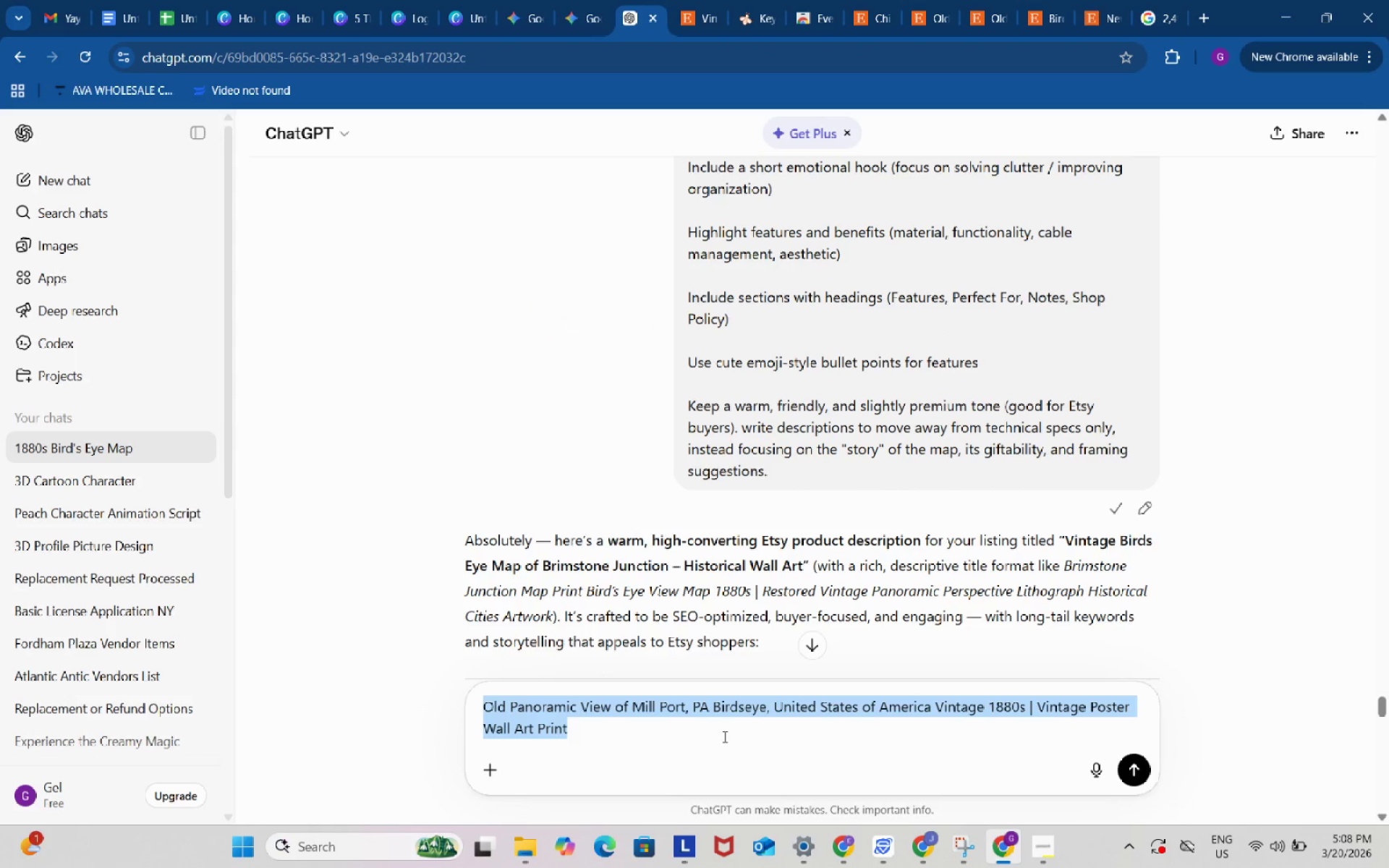 
left_click([723, 736])
 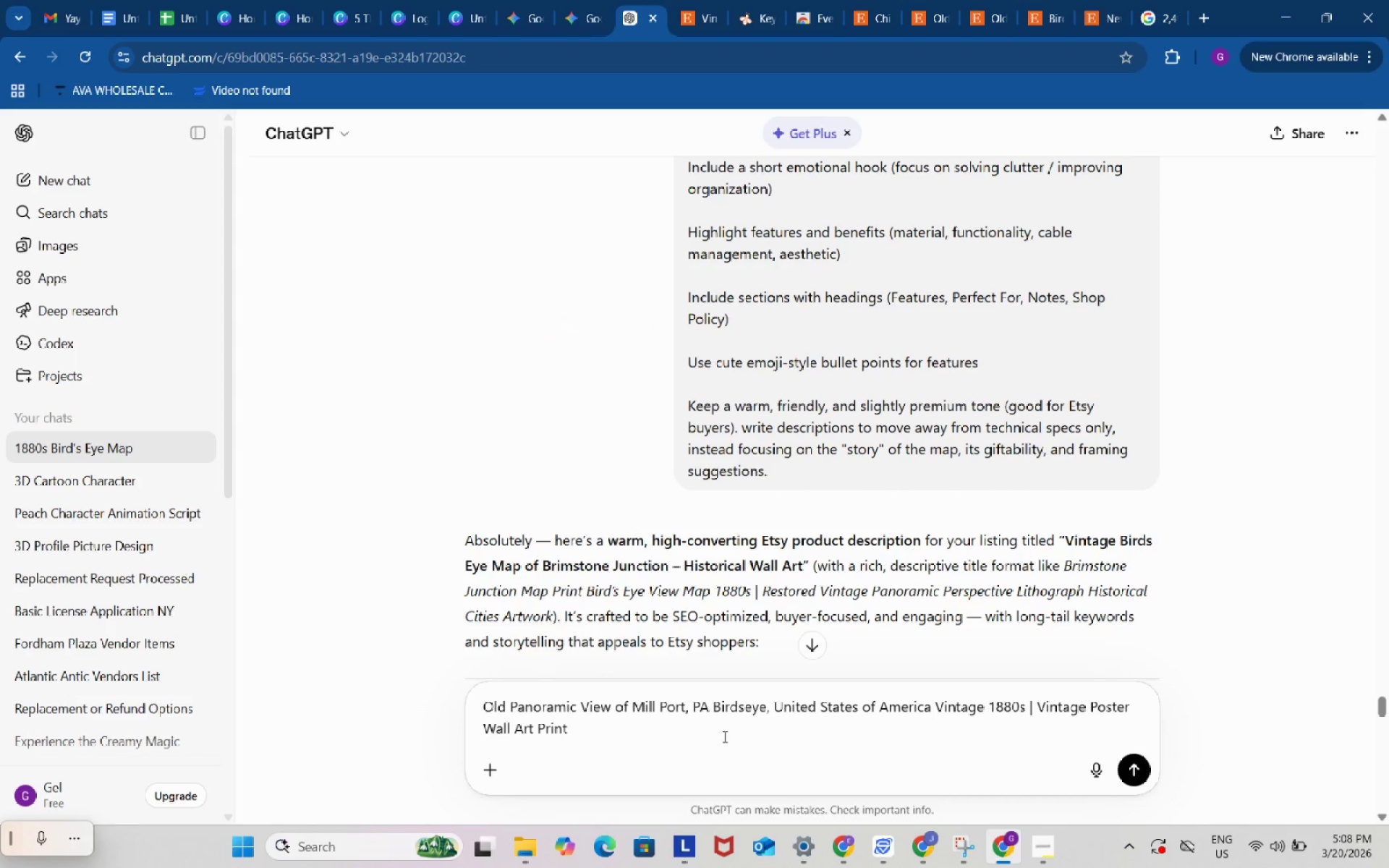 
key(Period)
 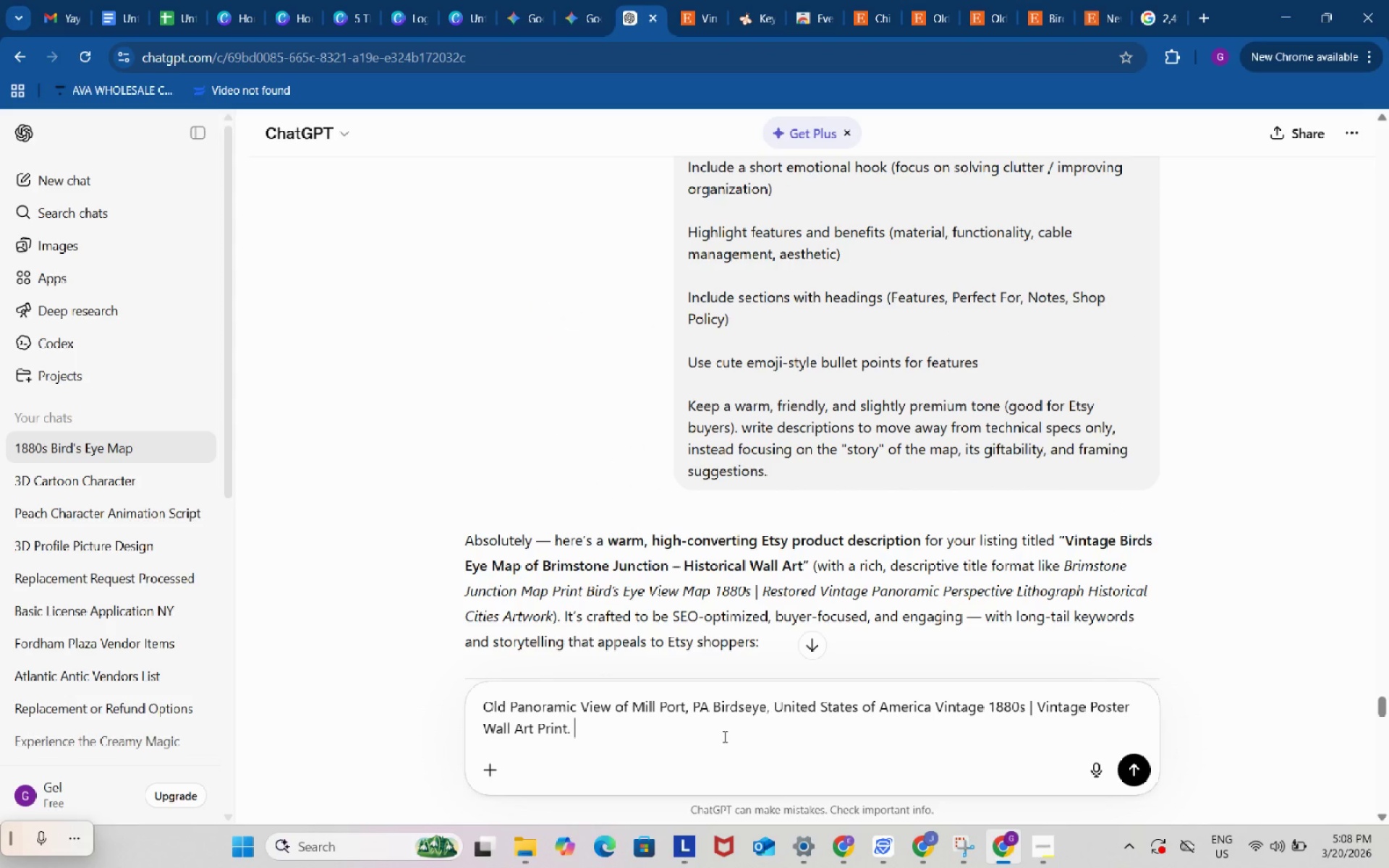 
key(Space)
 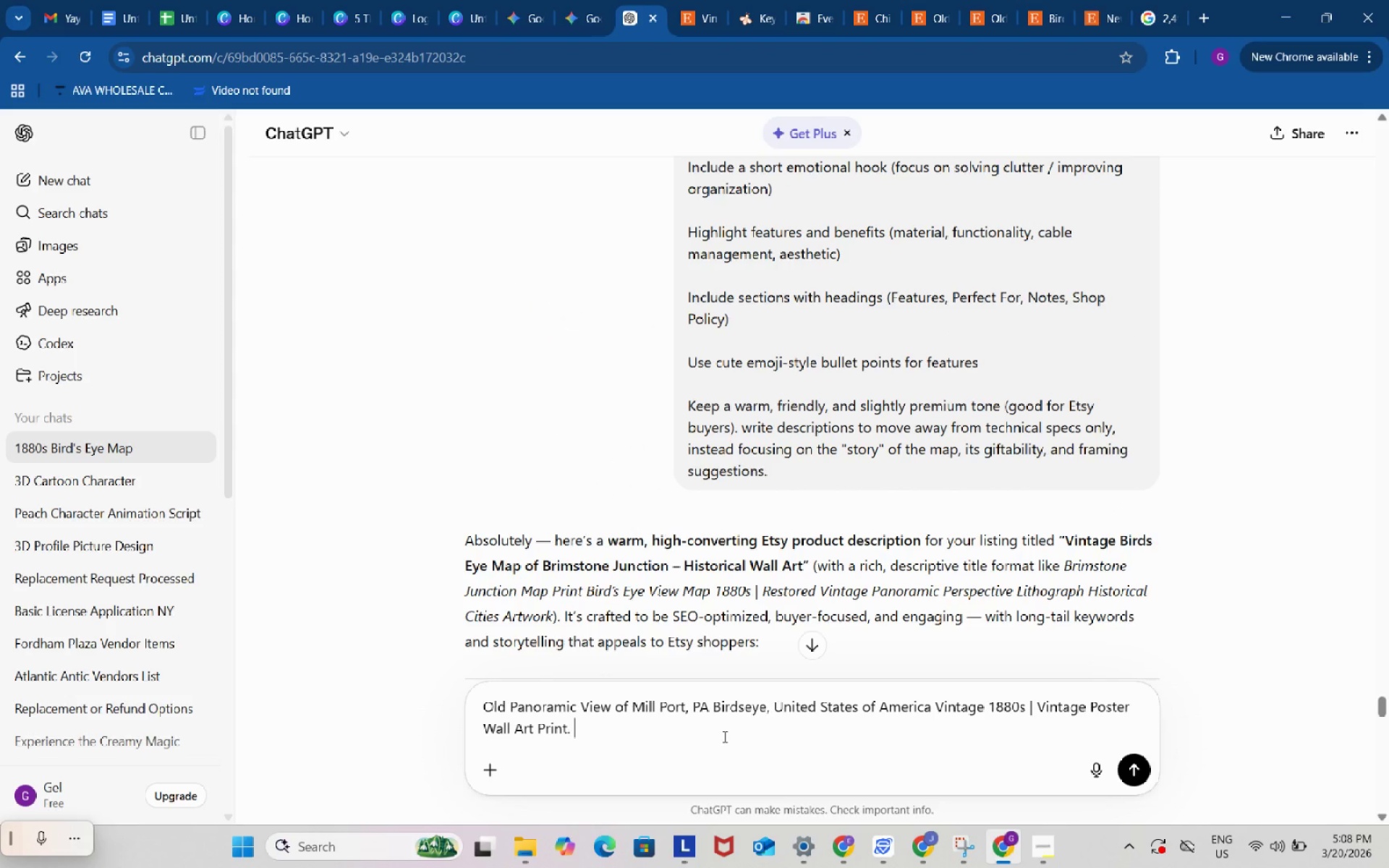 
key(Control+ControlLeft)
 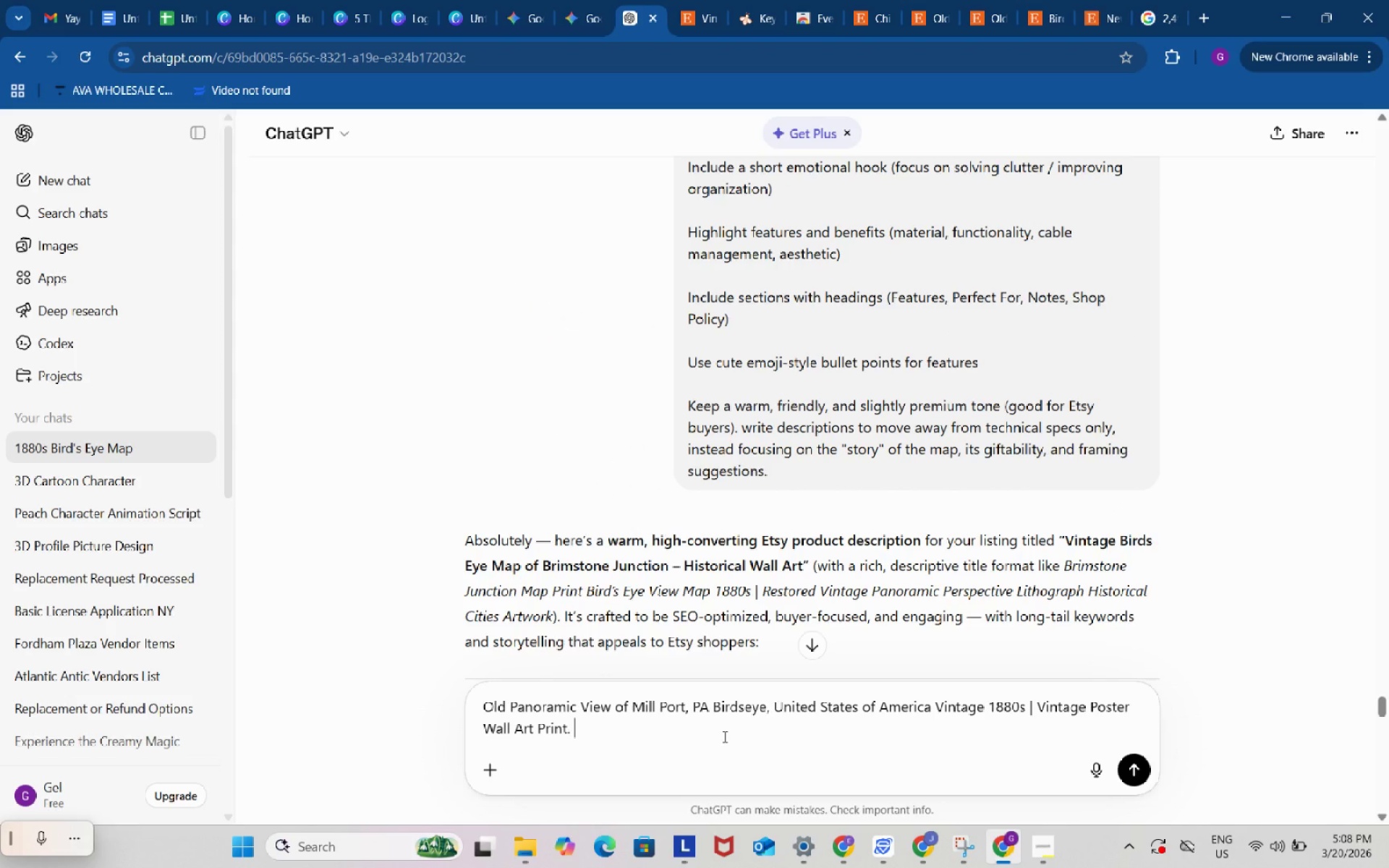 
key(Control+V)
 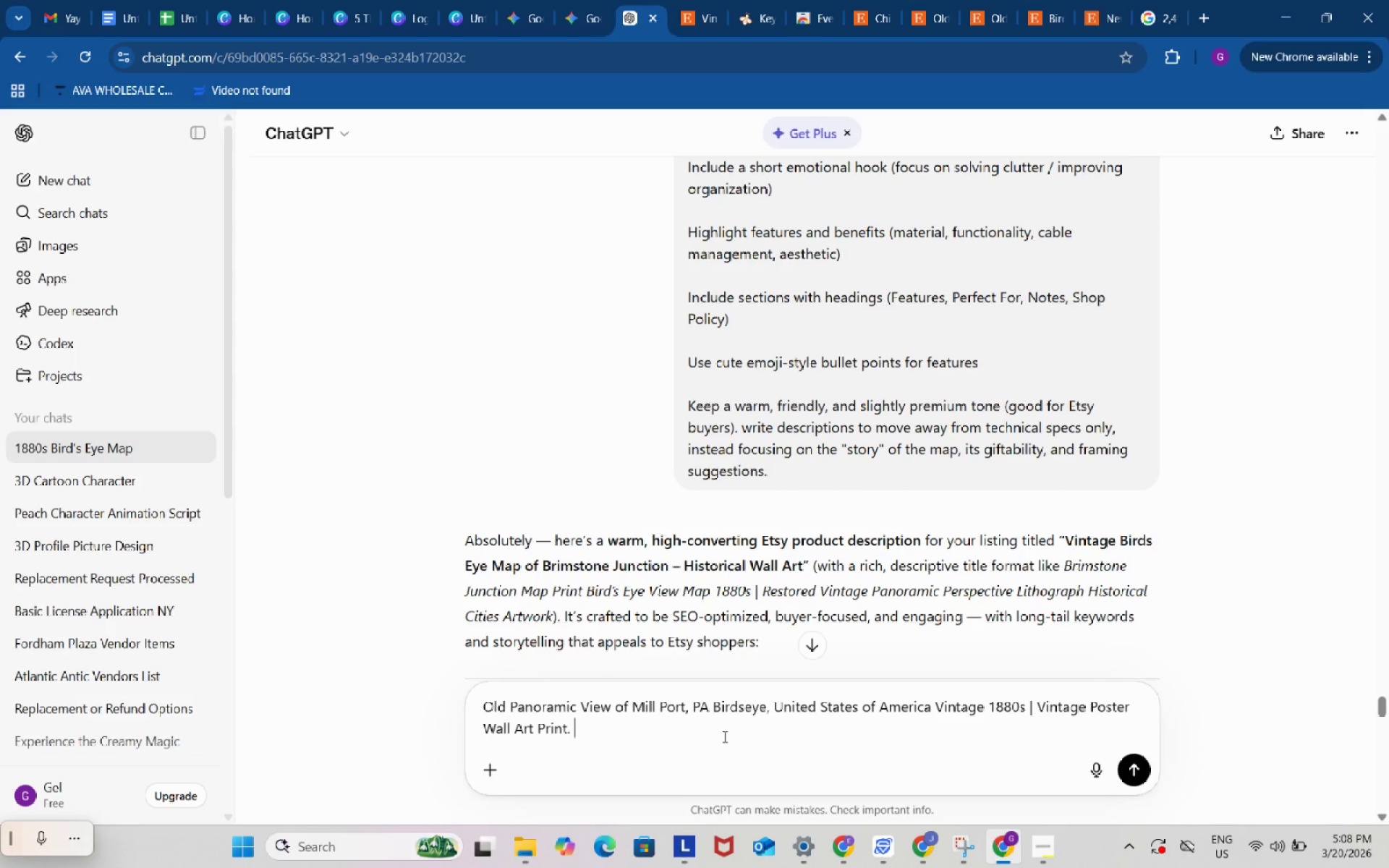 
key(Enter)
 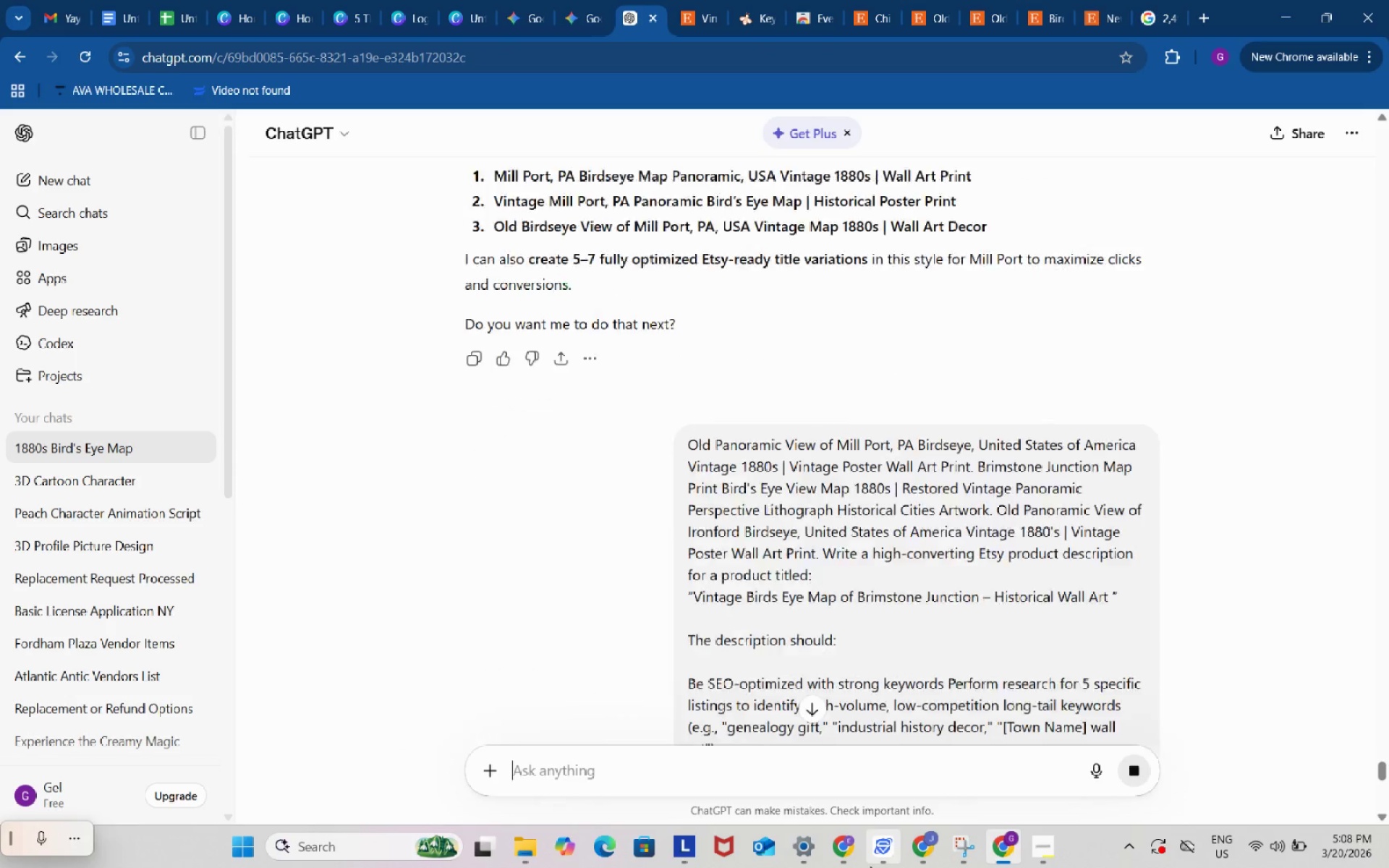 
left_click([857, 854])
 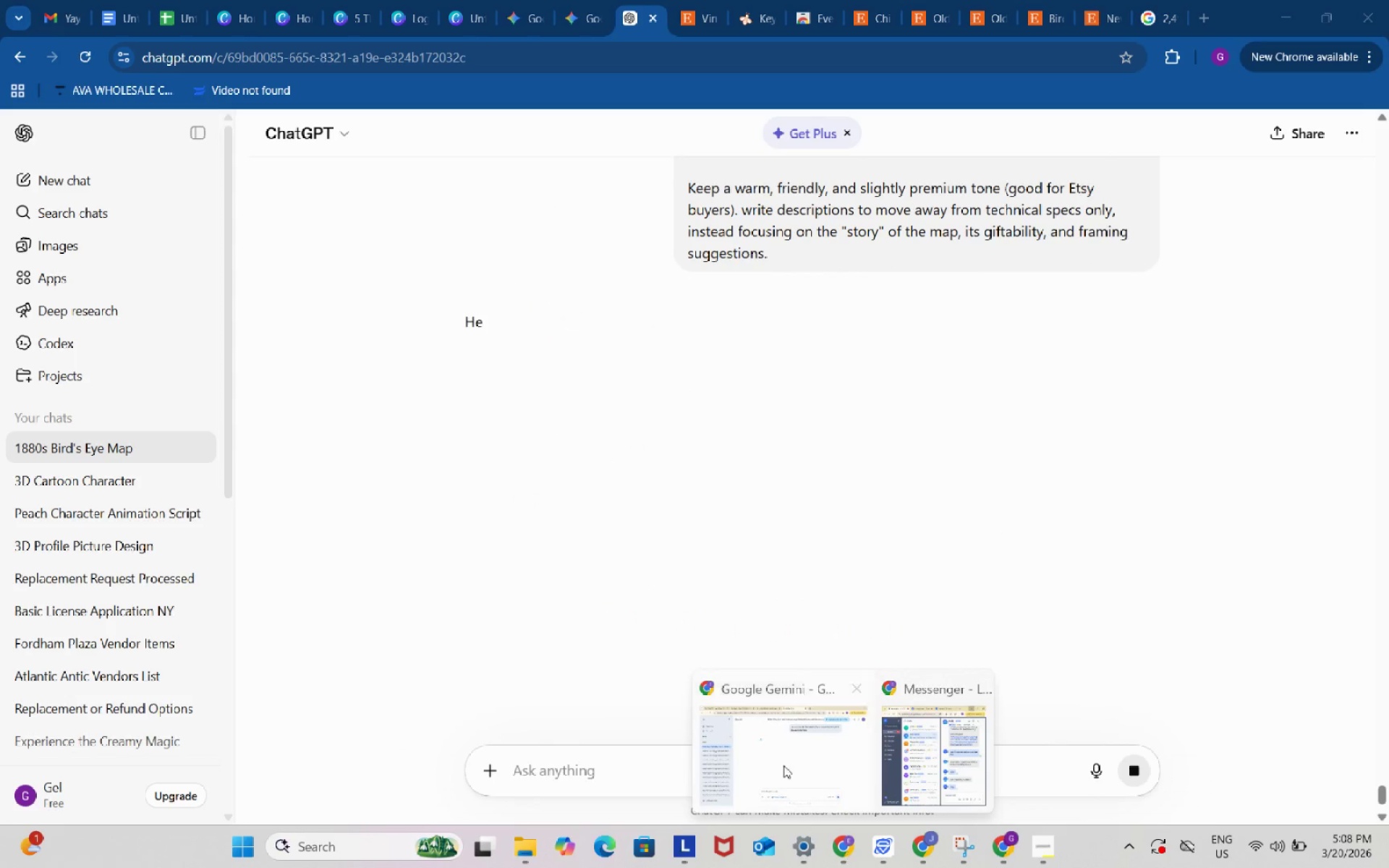 
left_click([774, 751])
 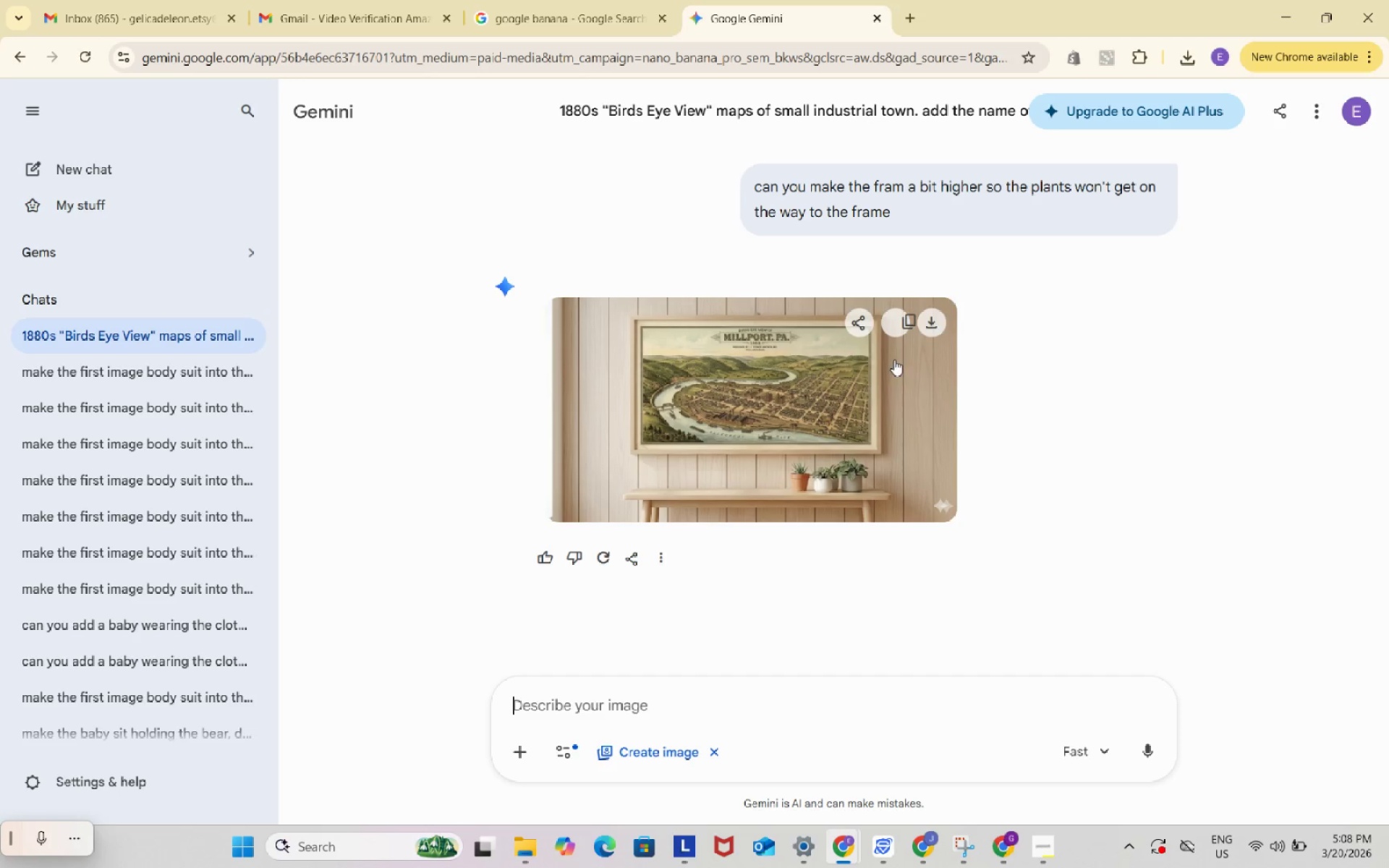 
left_click([933, 323])
 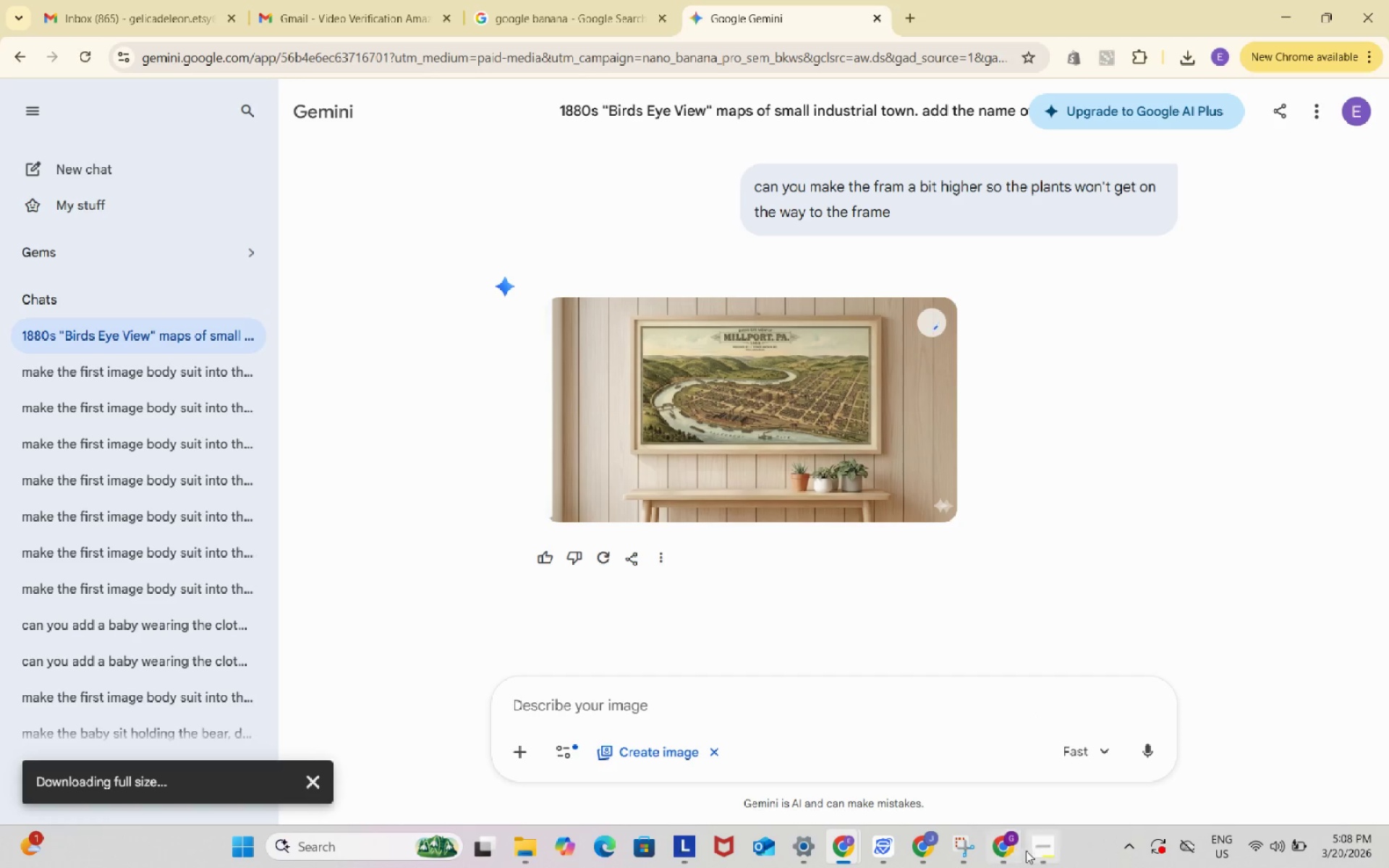 
left_click([1003, 846])
 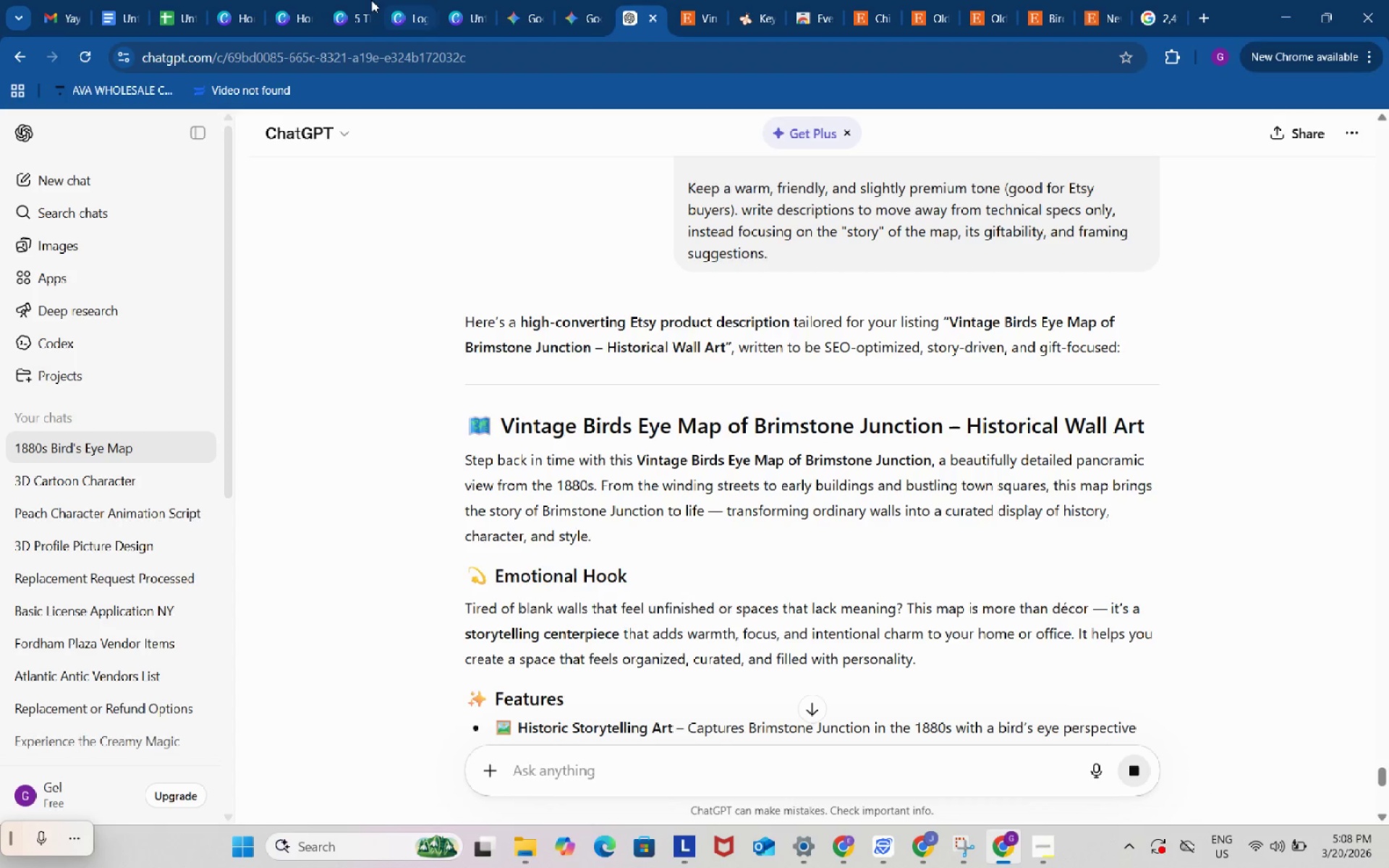 
left_click([352, 0])
 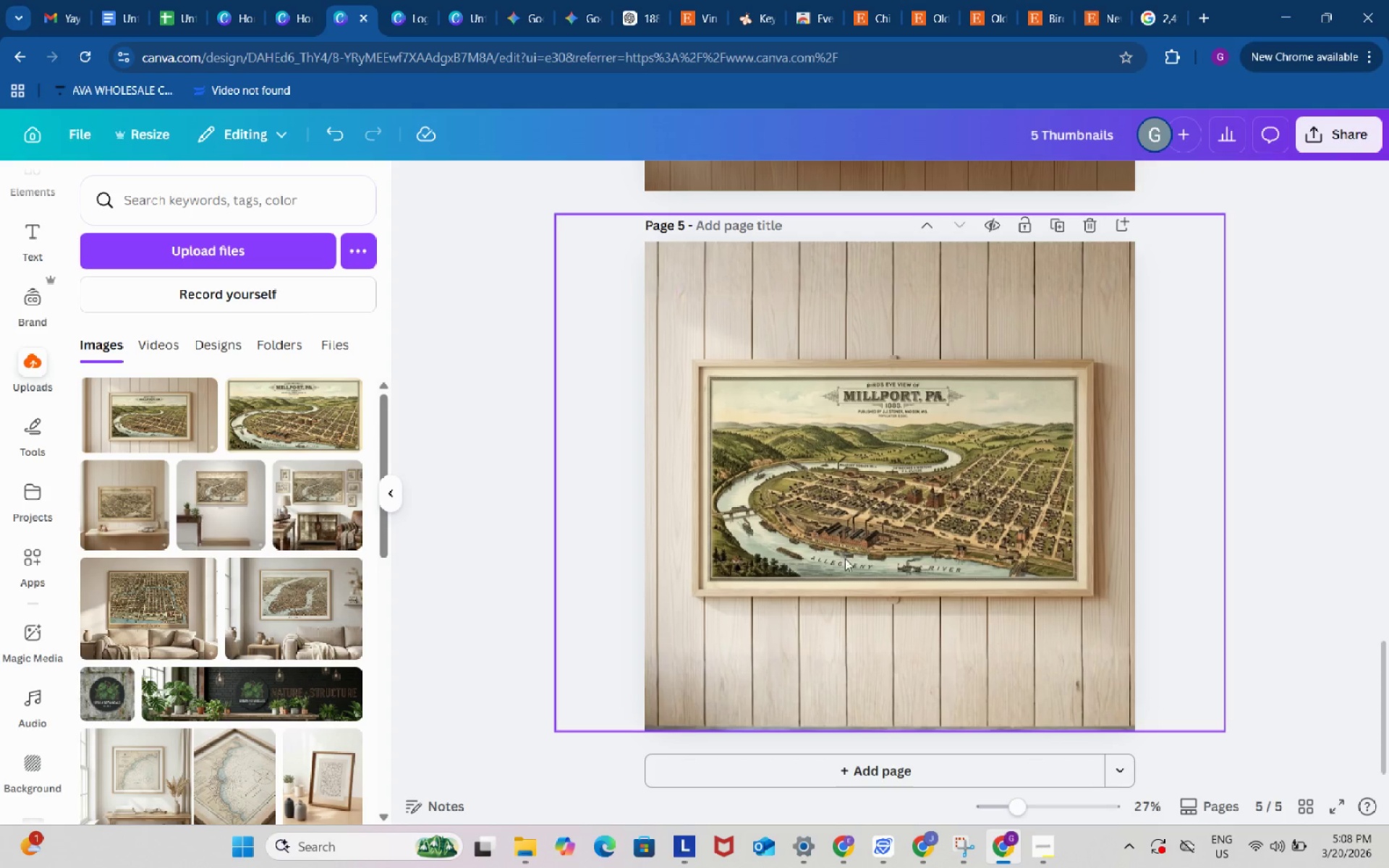 
left_click([851, 561])
 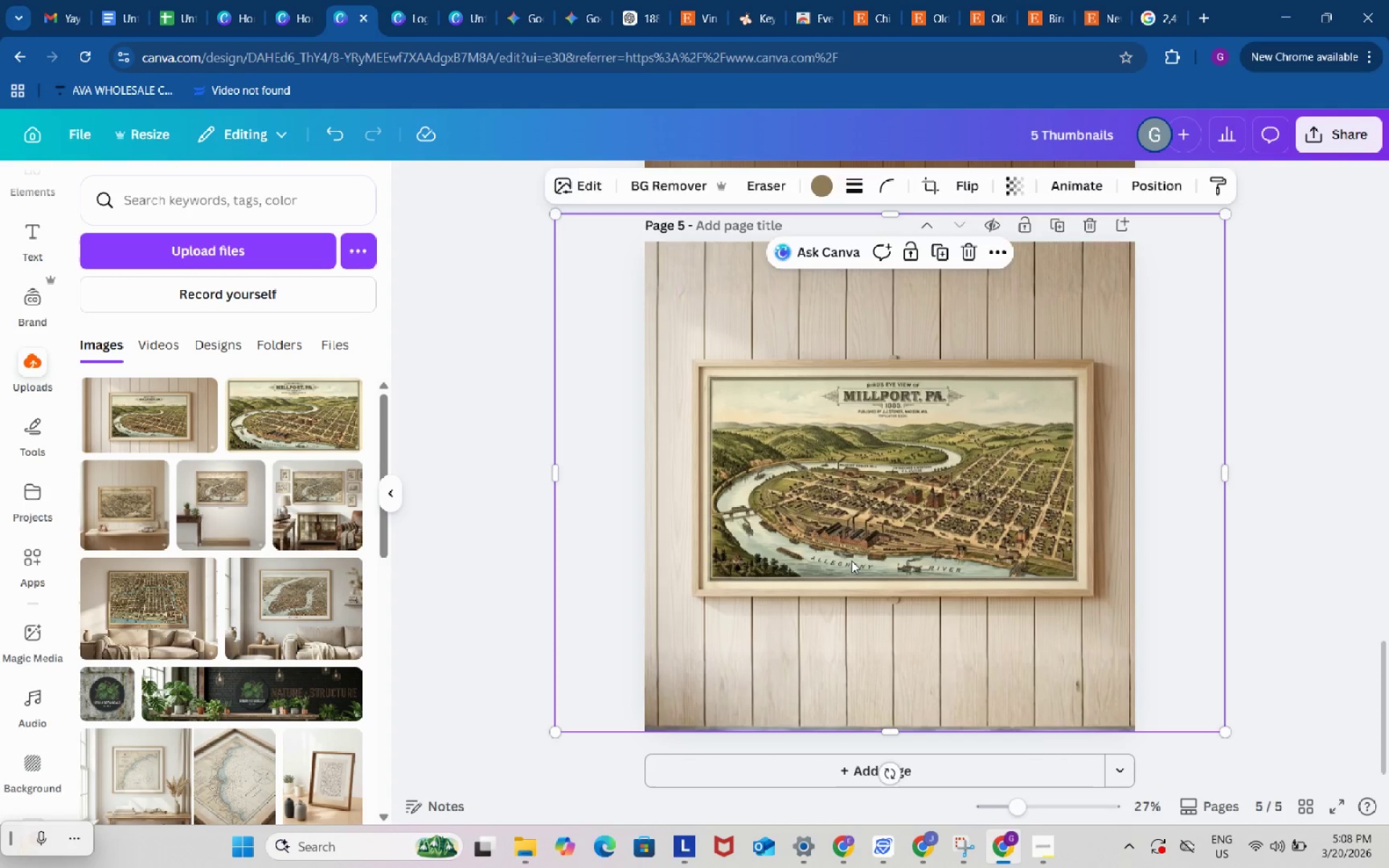 
key(Backspace)
 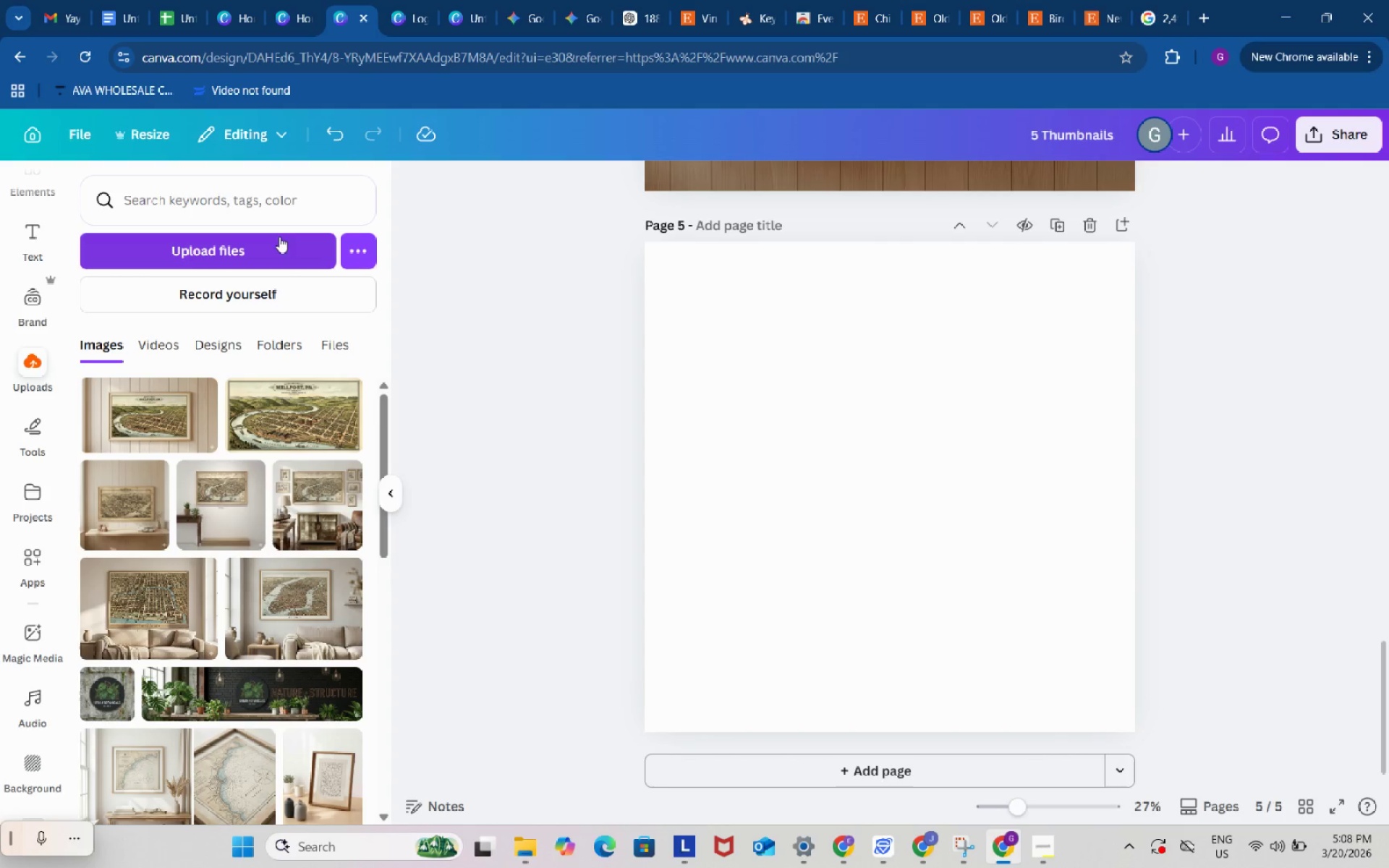 
left_click([277, 237])
 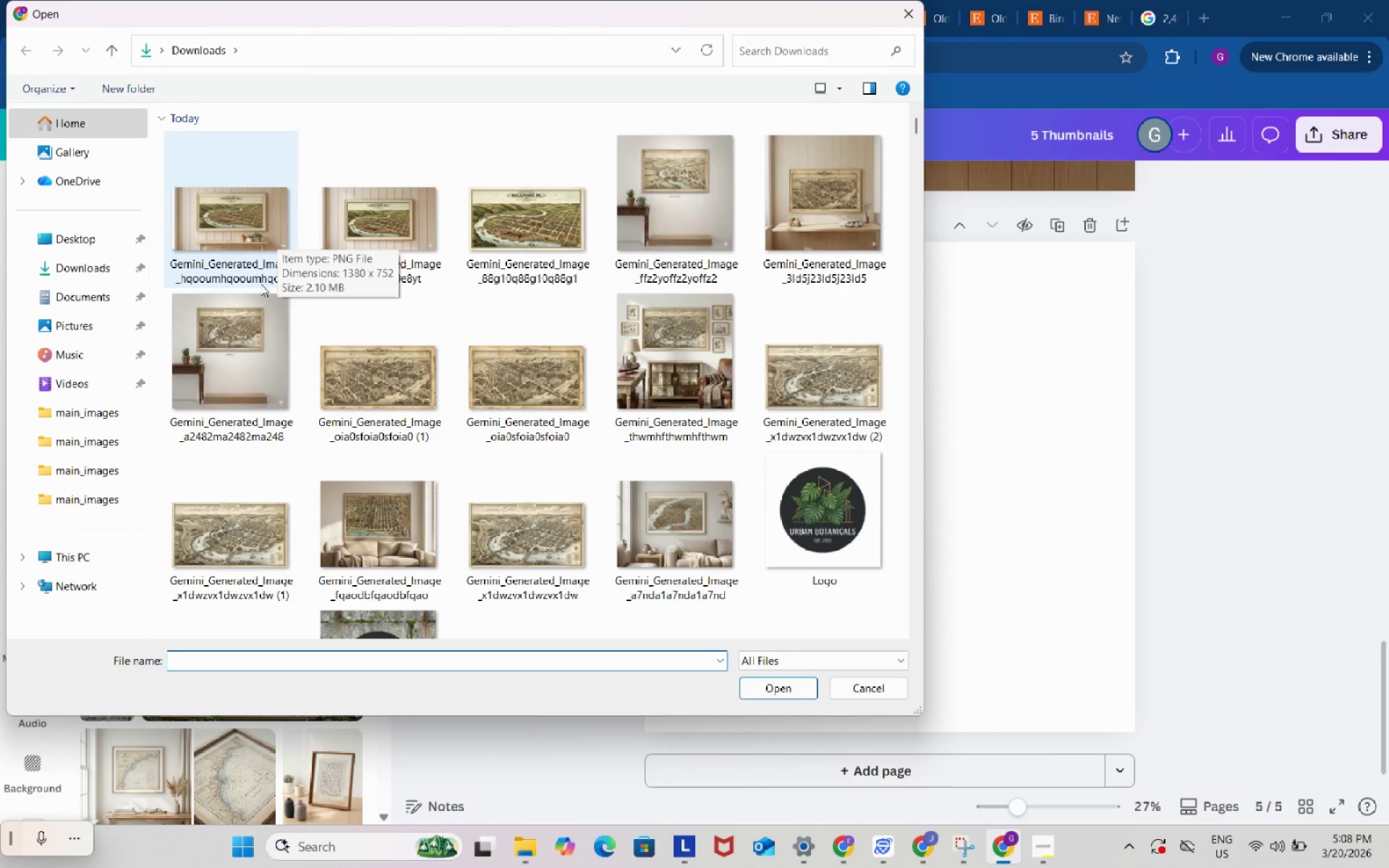 
left_click([230, 223])
 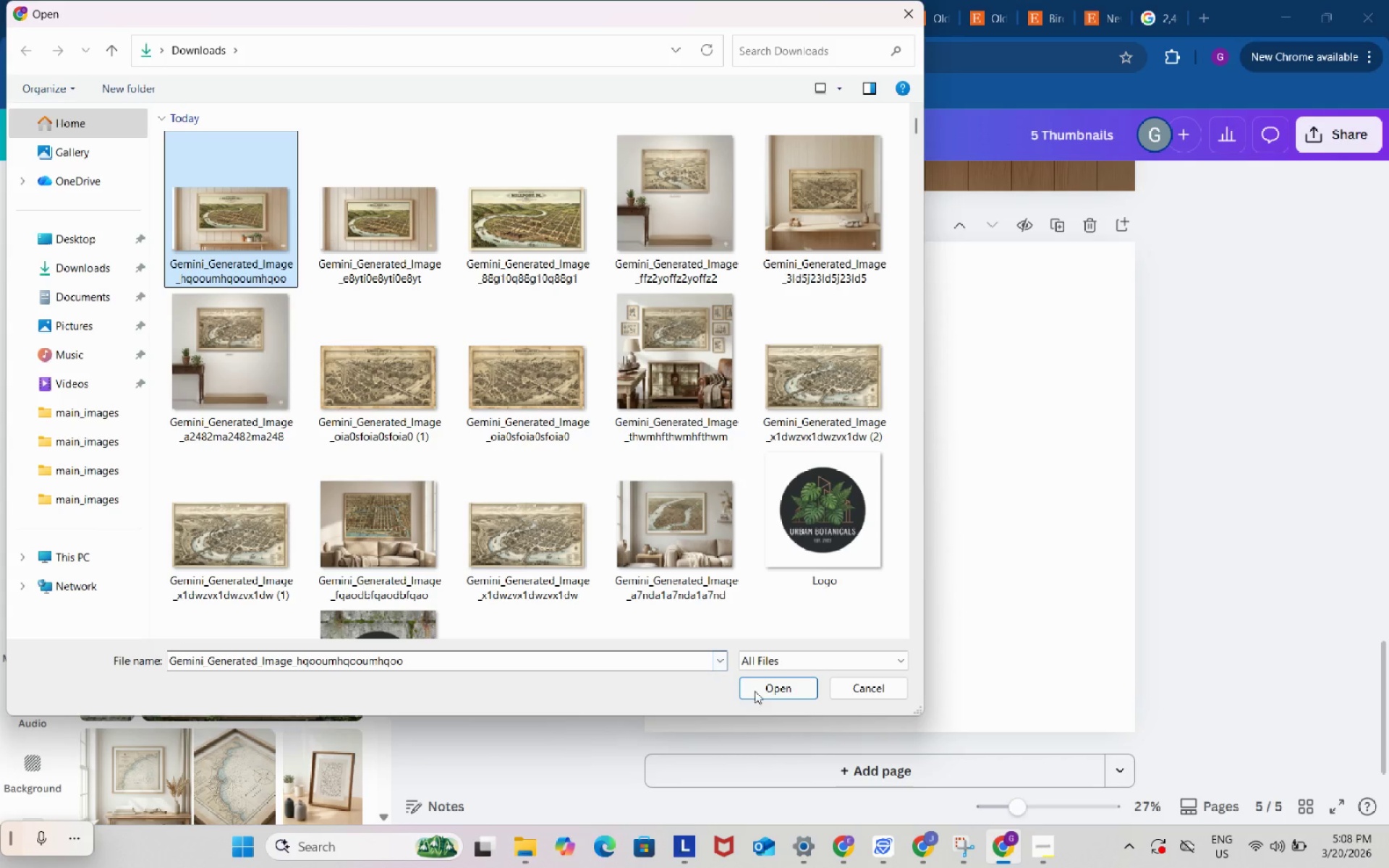 
left_click([755, 687])
 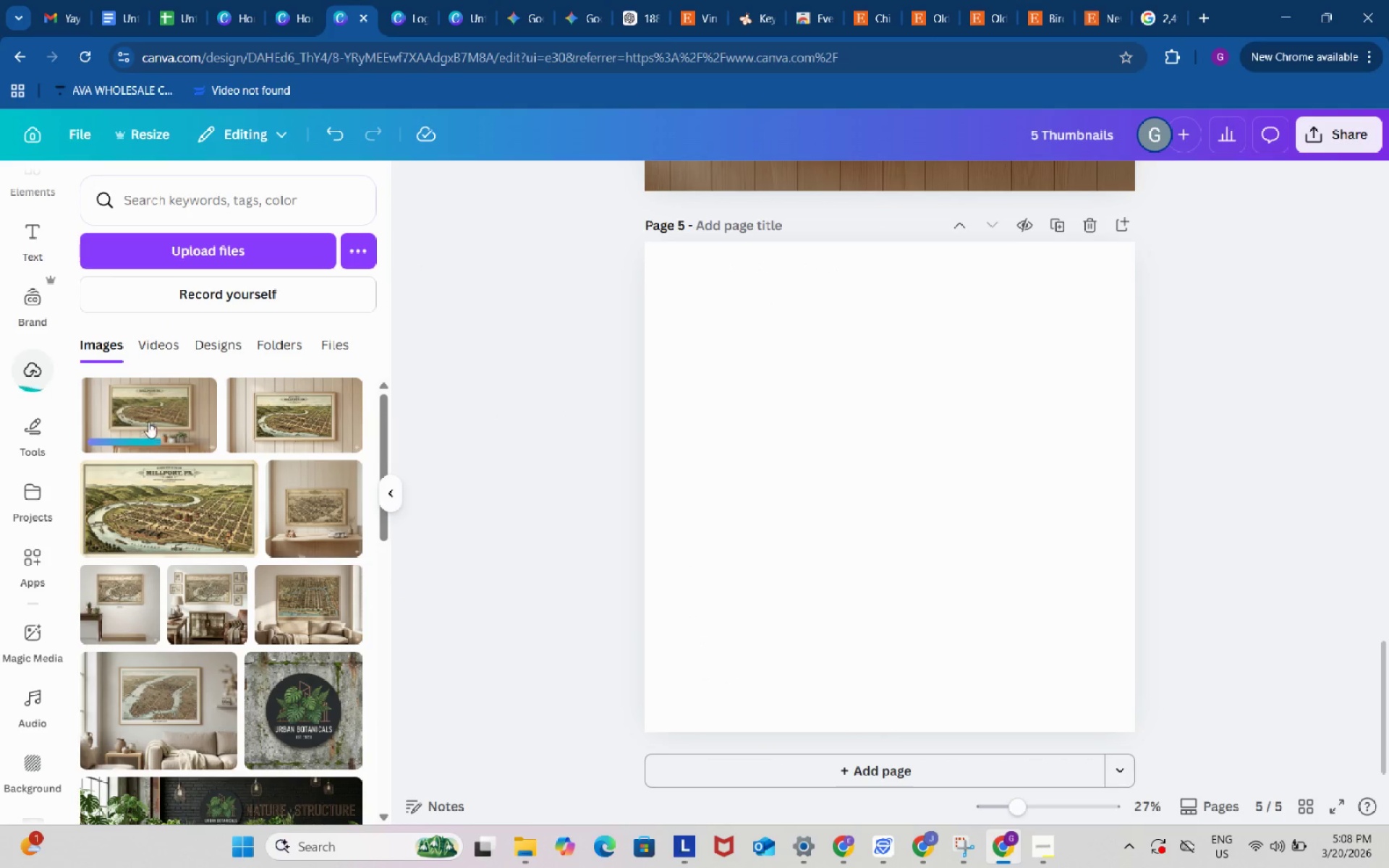 
left_click([148, 407])
 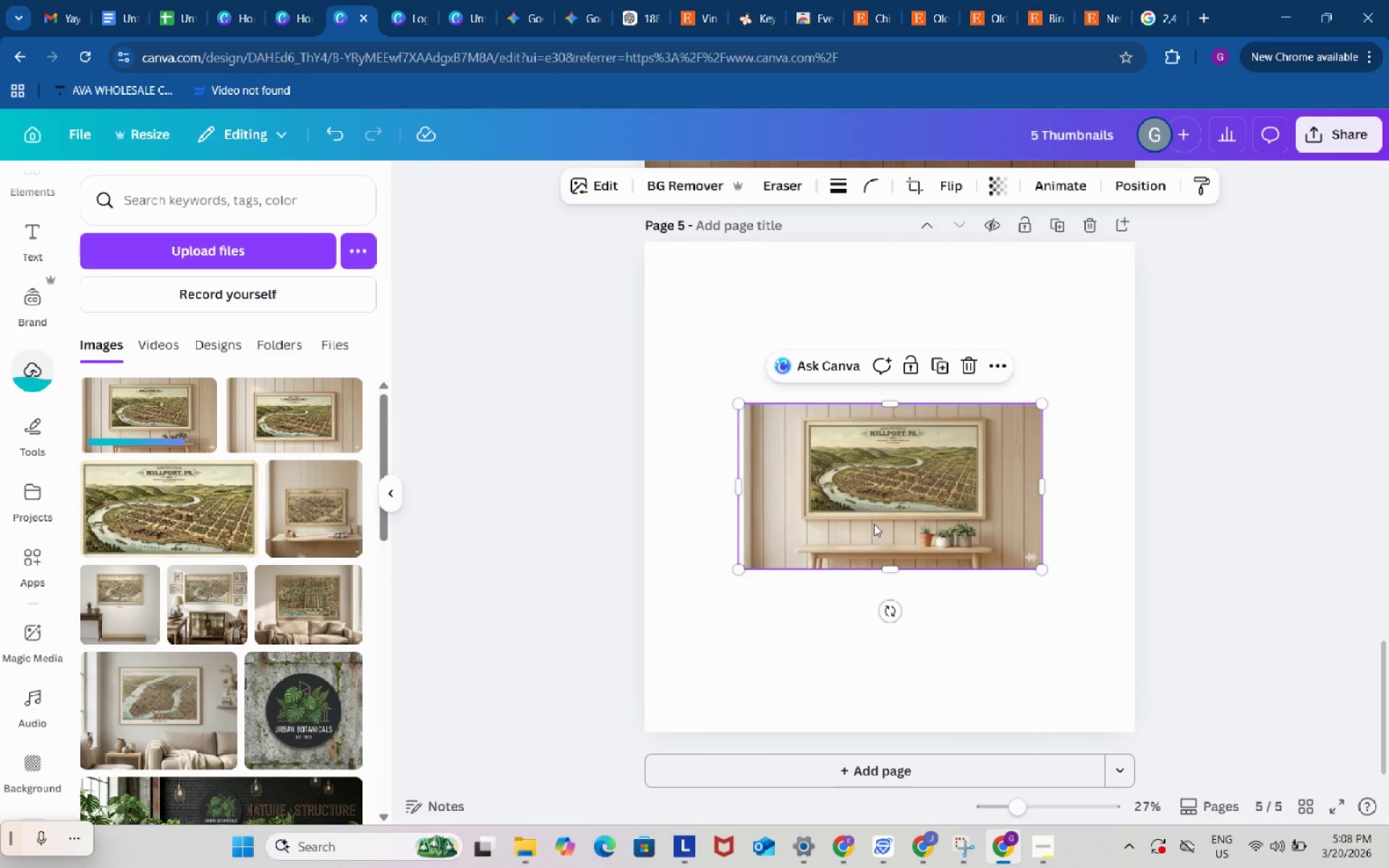 
left_click_drag(start_coordinate=[874, 516], to_coordinate=[757, 352])
 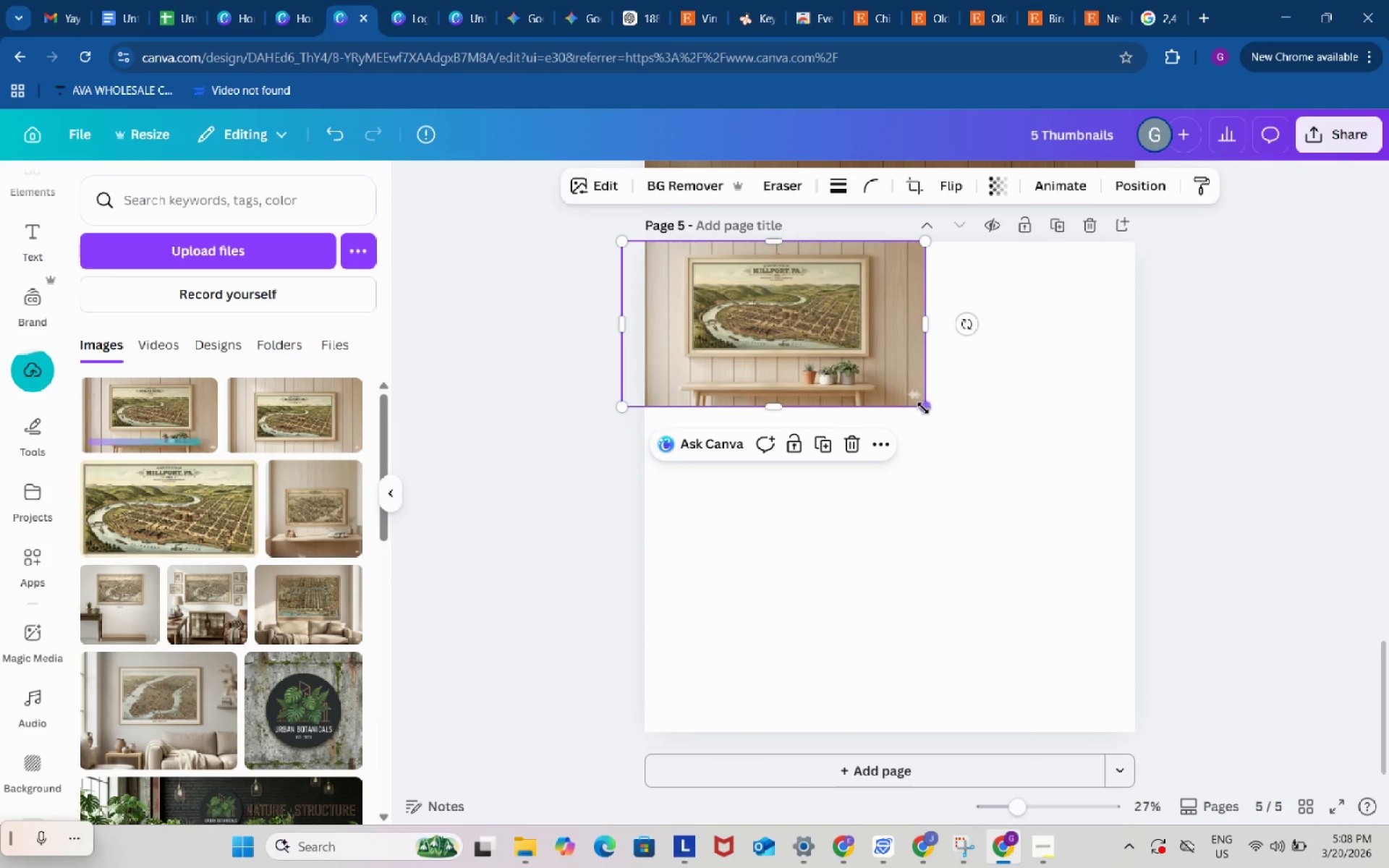 
left_click_drag(start_coordinate=[923, 408], to_coordinate=[1160, 691])
 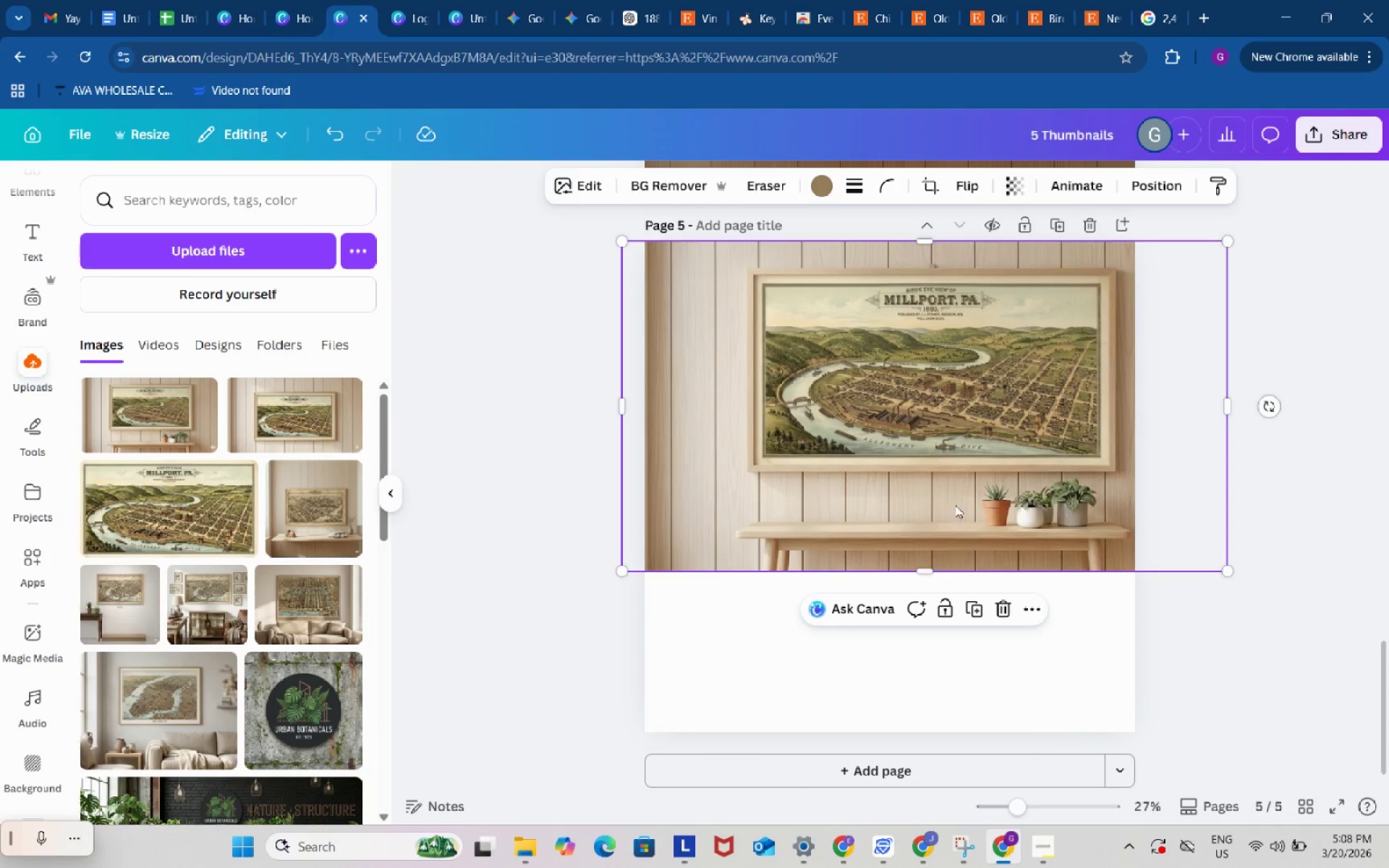 
left_click_drag(start_coordinate=[954, 505], to_coordinate=[906, 496])
 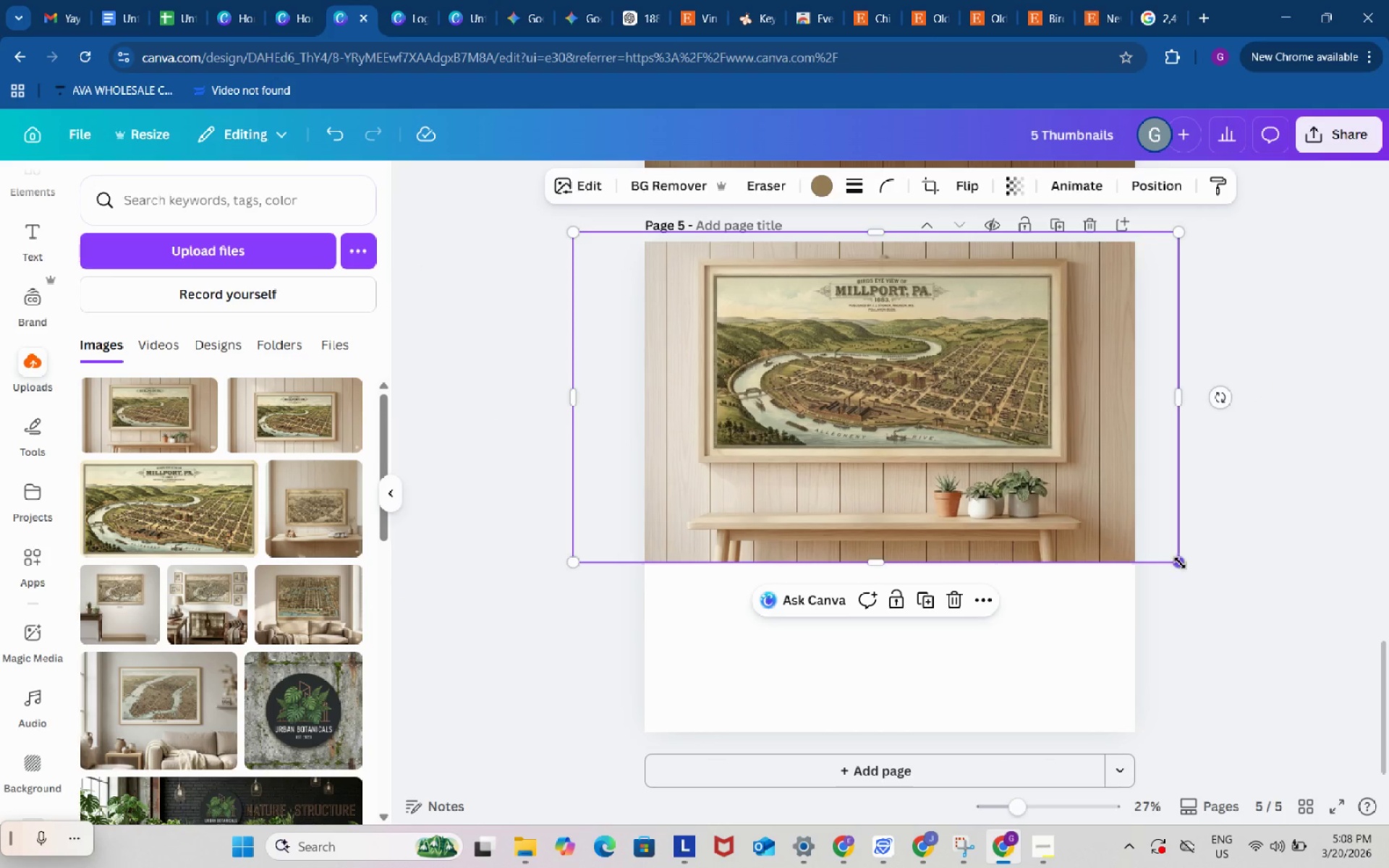 
left_click_drag(start_coordinate=[1180, 563], to_coordinate=[1297, 679])
 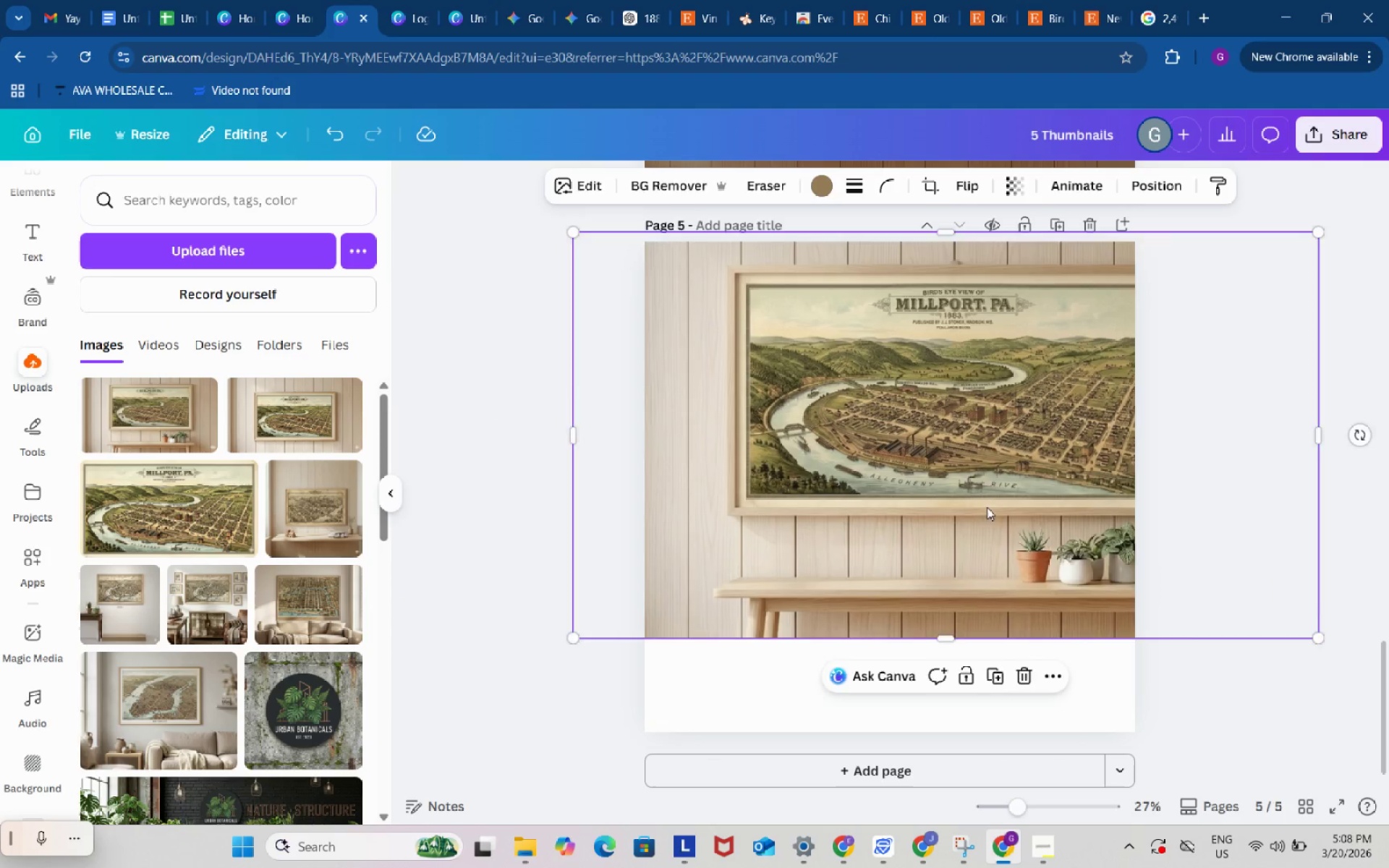 
left_click_drag(start_coordinate=[986, 504], to_coordinate=[919, 556])
 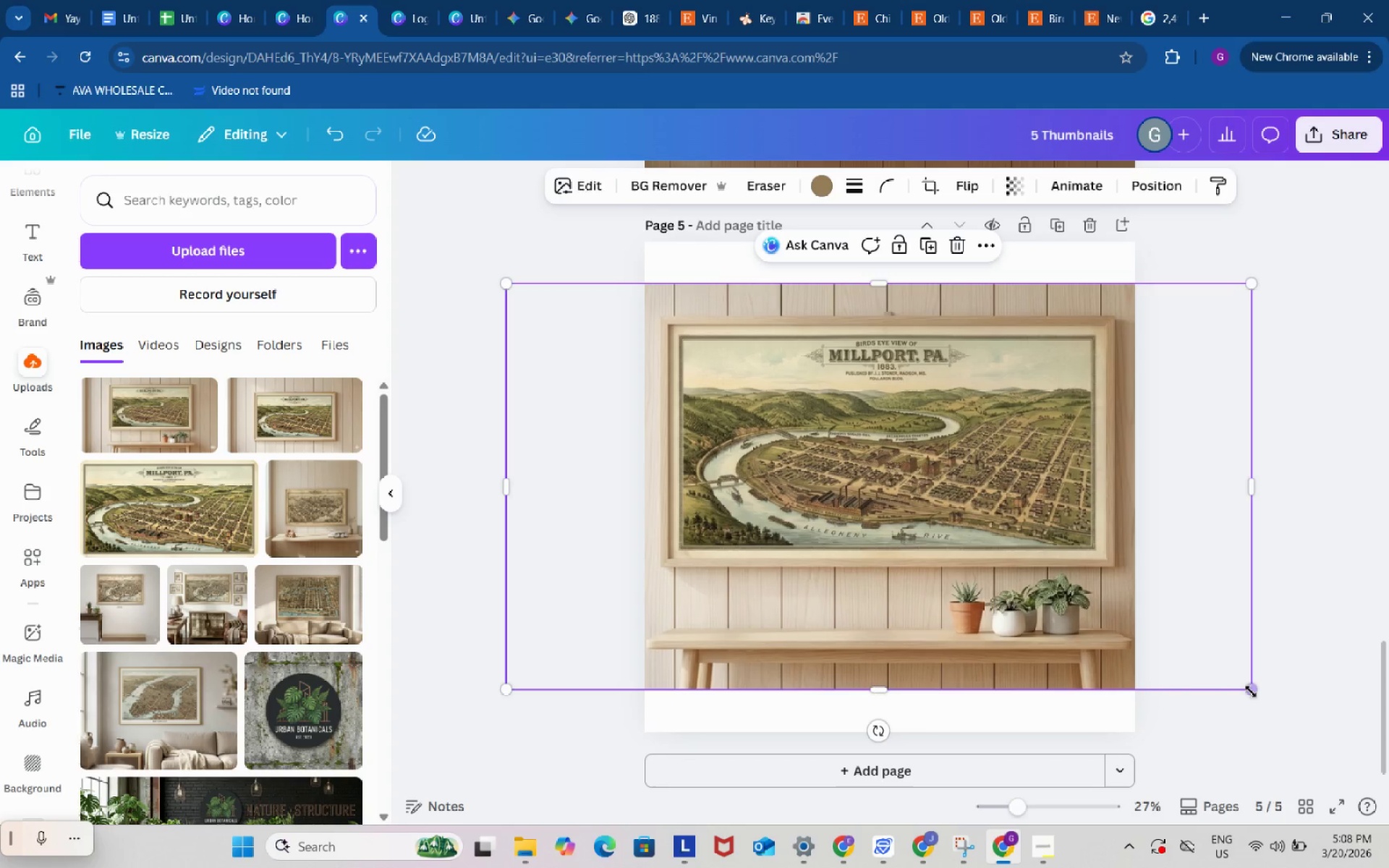 
left_click_drag(start_coordinate=[1249, 689], to_coordinate=[1202, 671])
 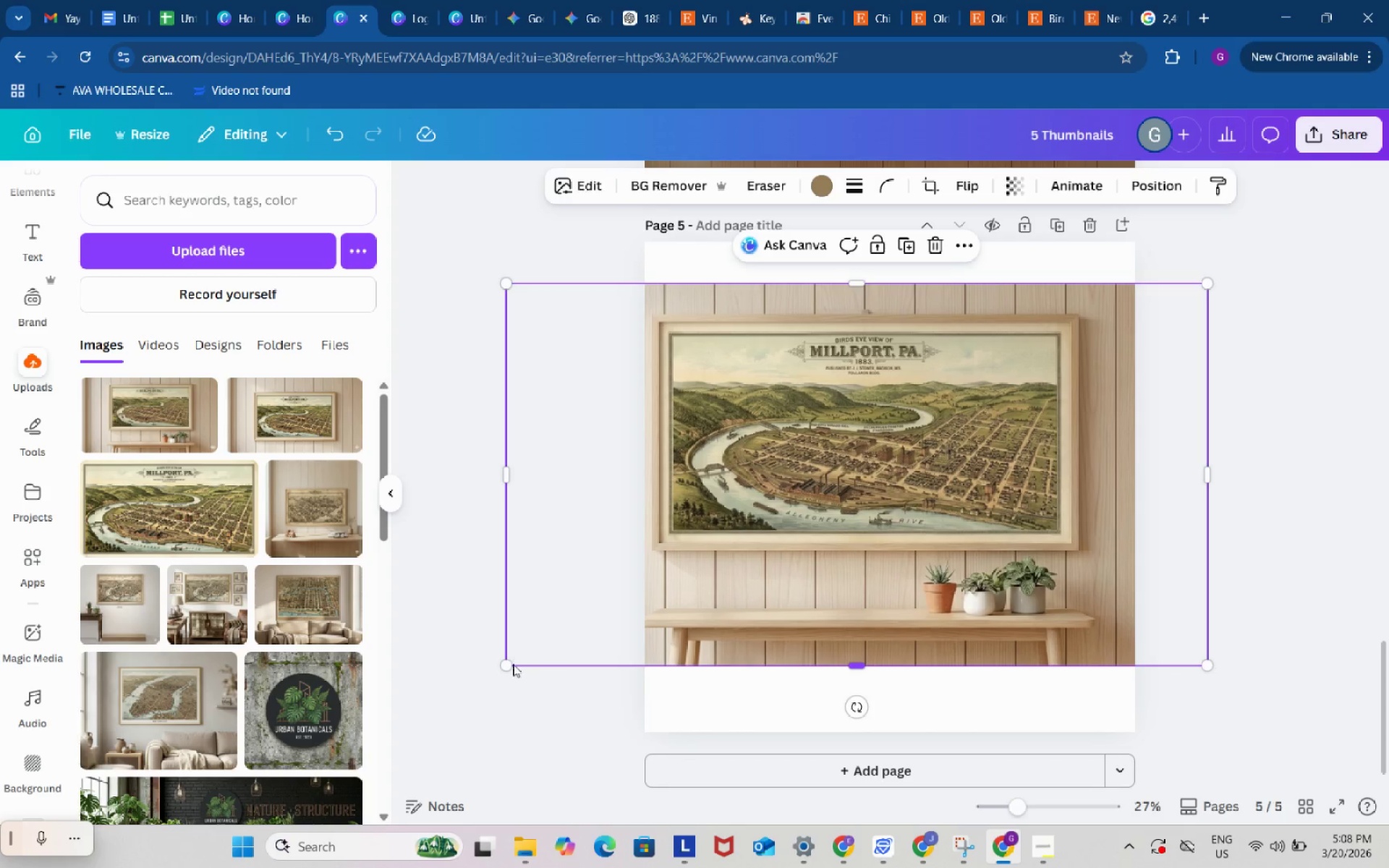 
left_click_drag(start_coordinate=[508, 663], to_coordinate=[547, 661])
 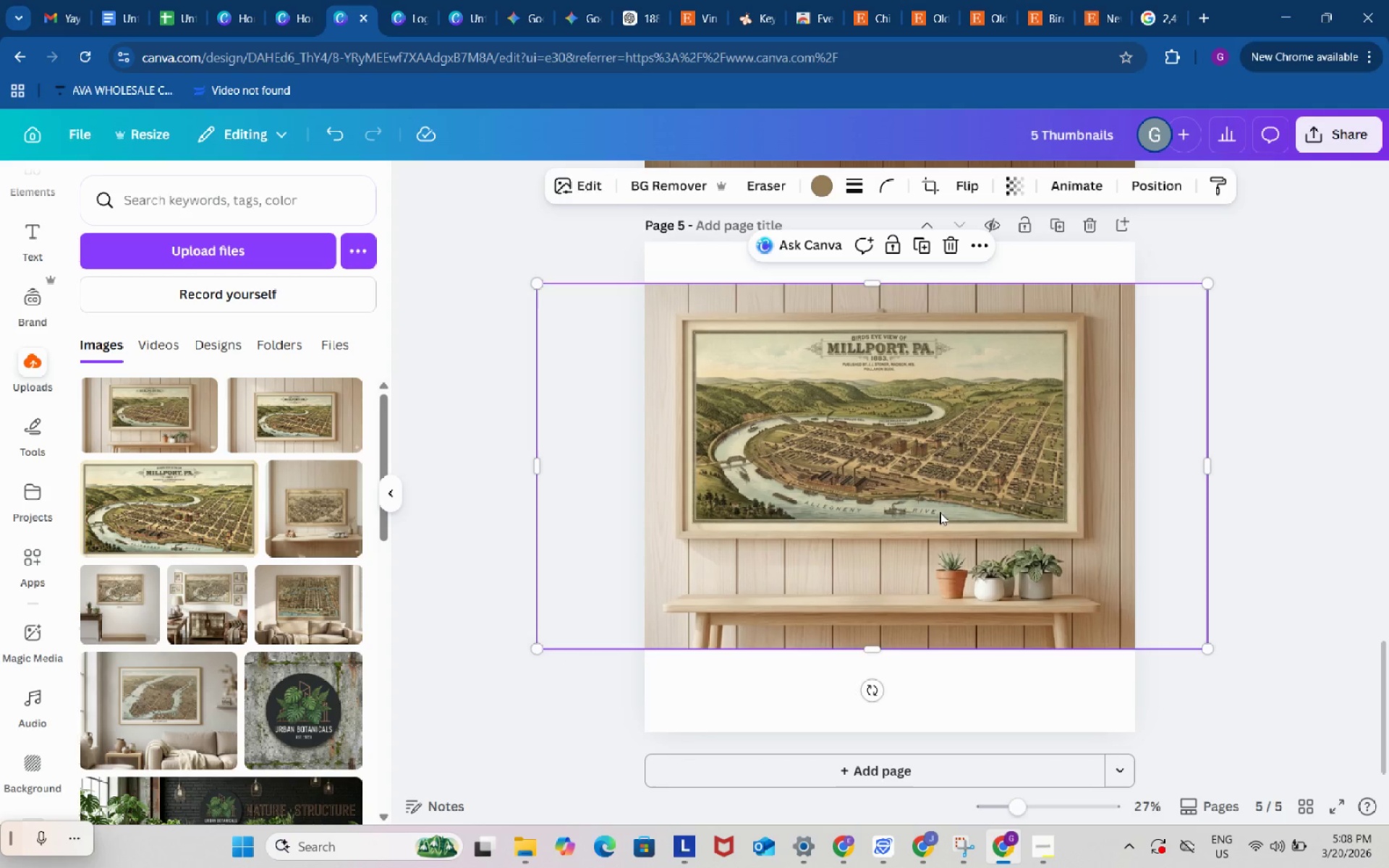 
left_click_drag(start_coordinate=[940, 512], to_coordinate=[944, 545])
 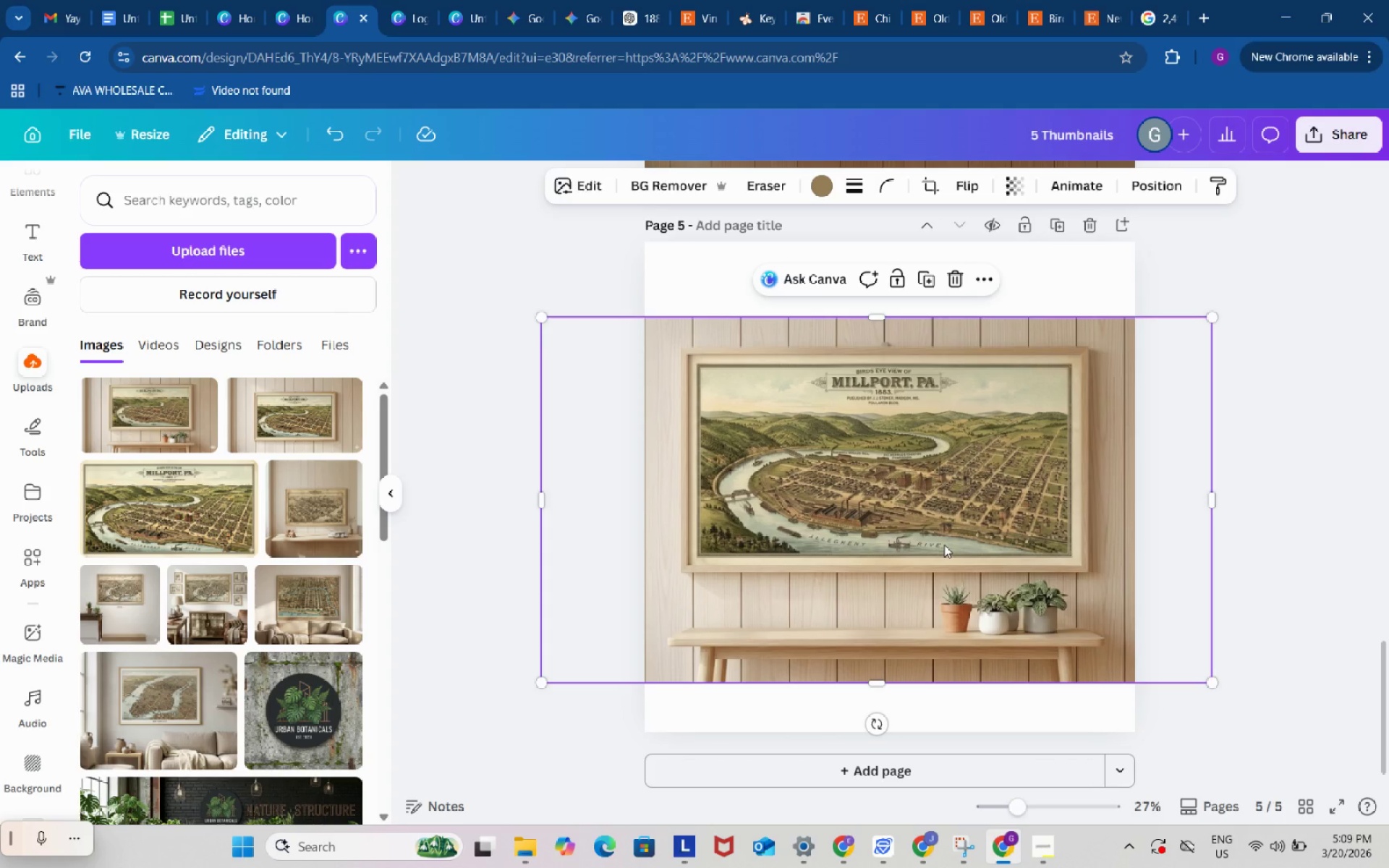 
left_click_drag(start_coordinate=[944, 545], to_coordinate=[940, 533])
 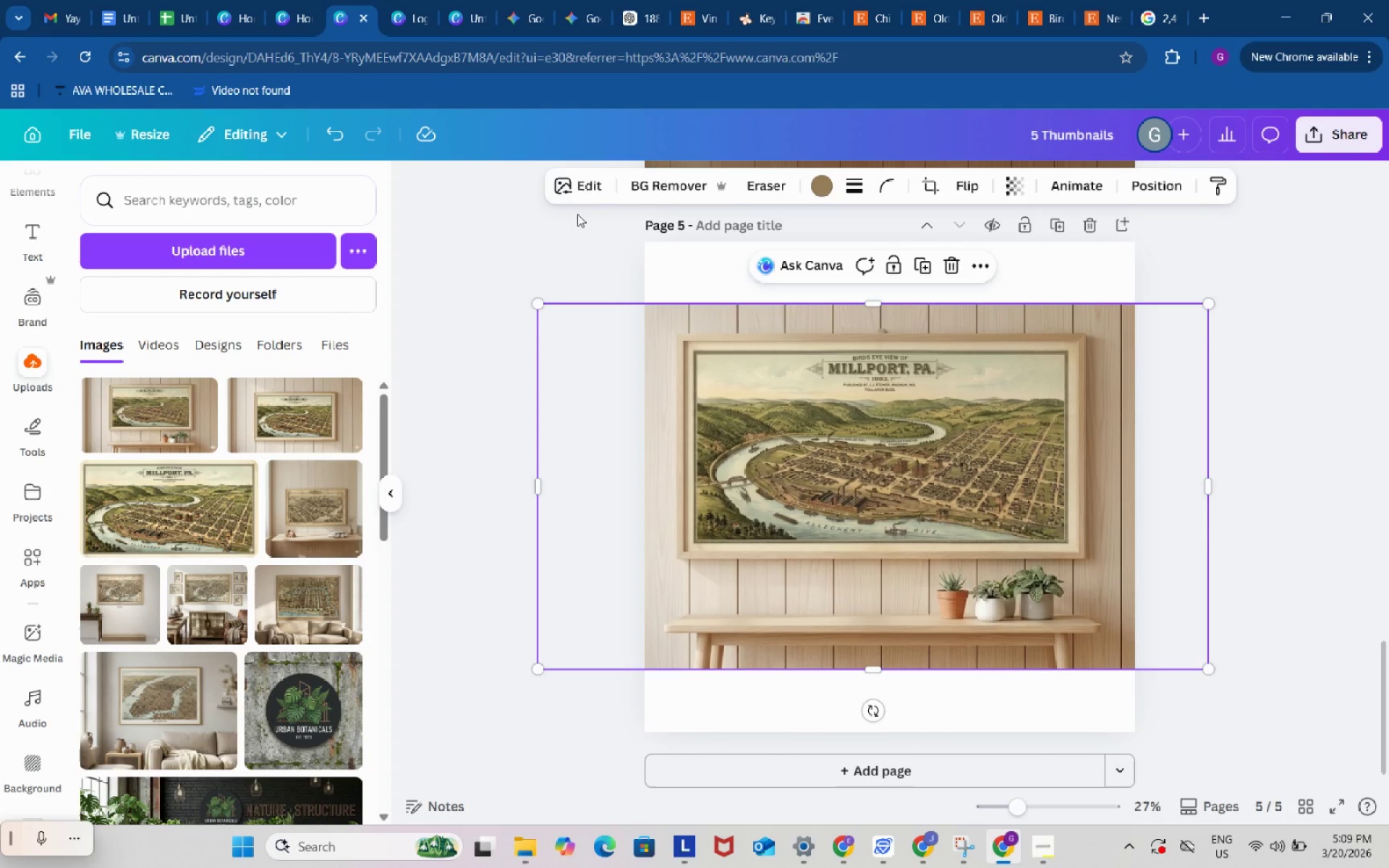 
left_click([574, 189])
 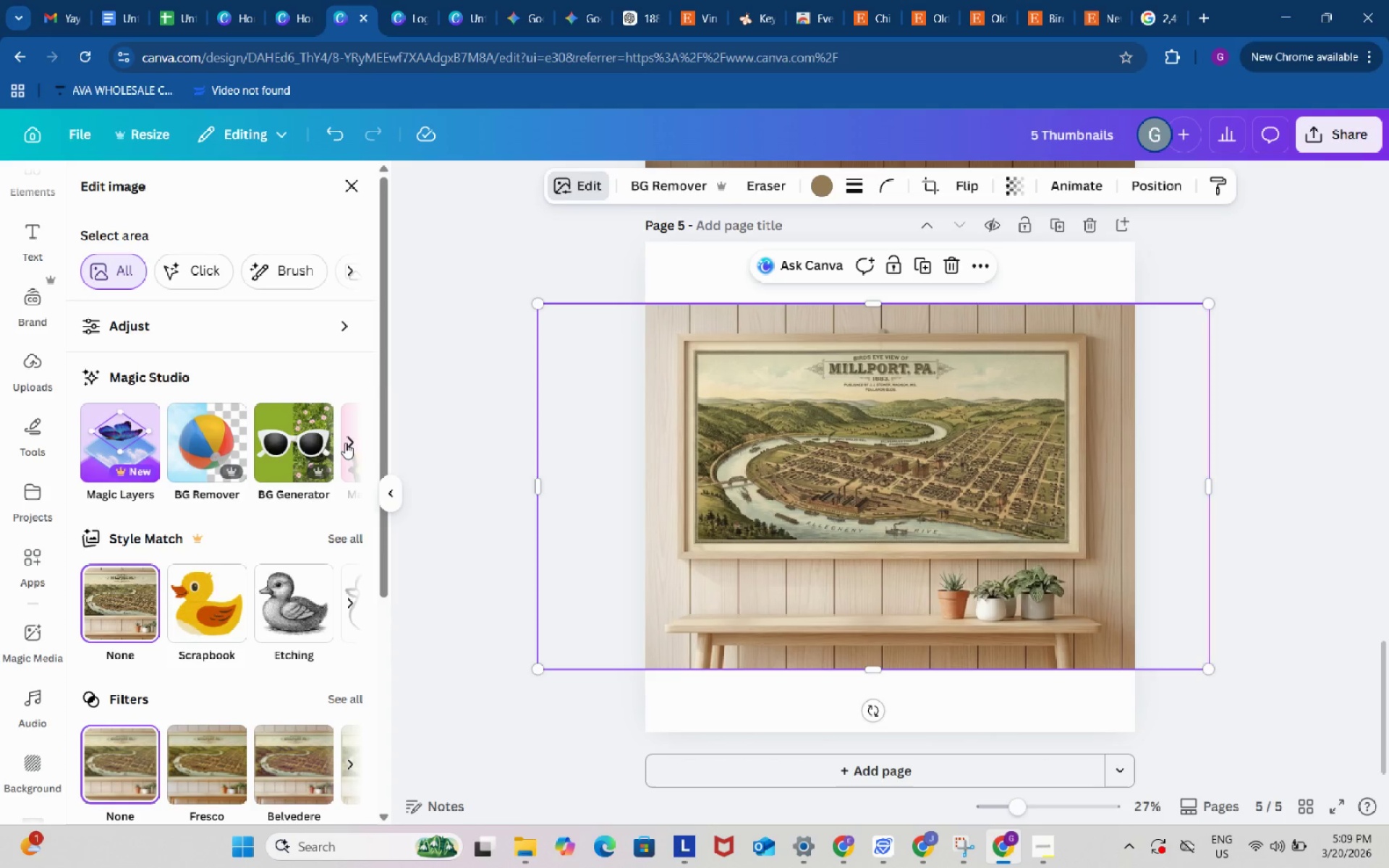 
left_click([349, 443])
 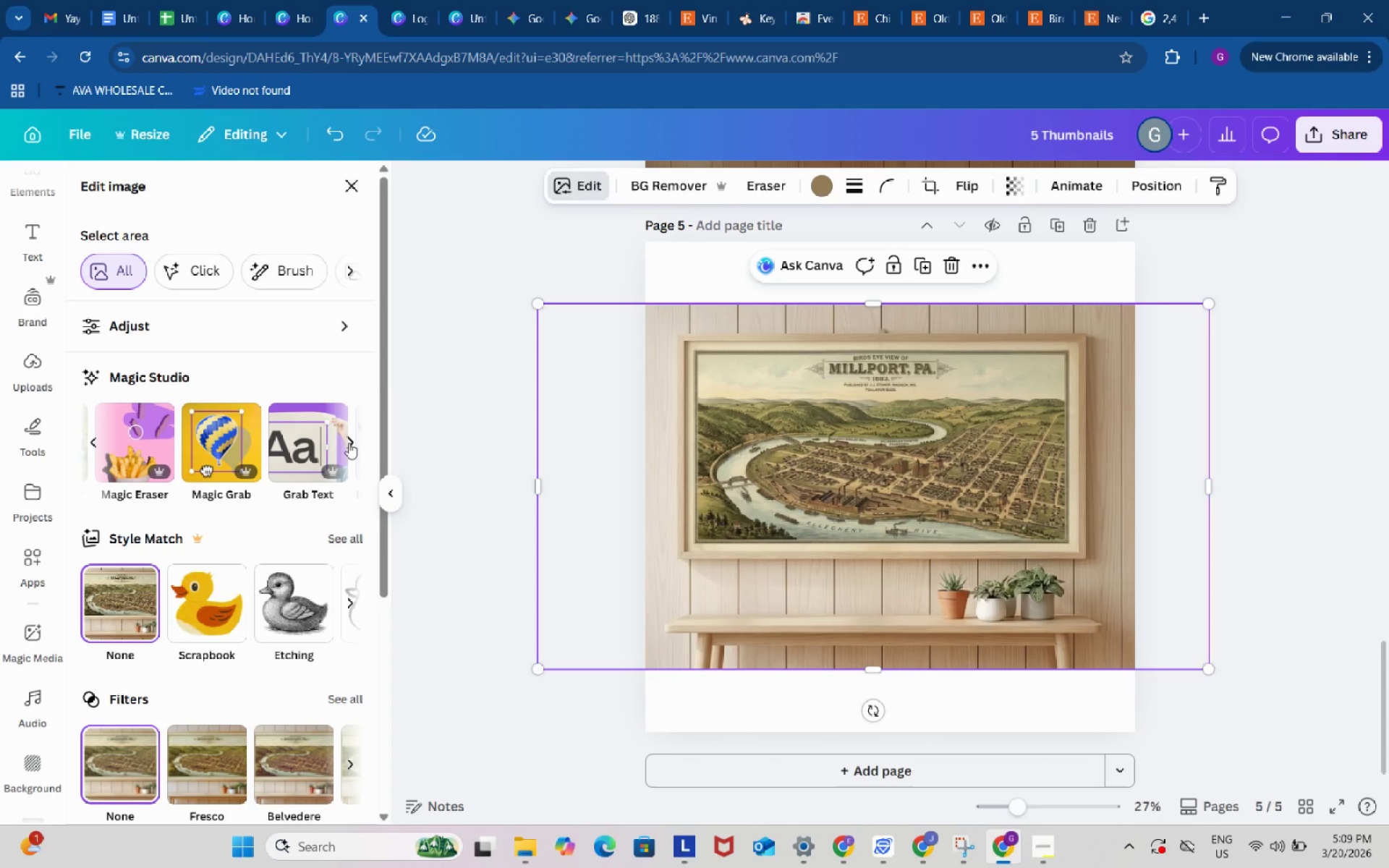 
left_click([348, 442])
 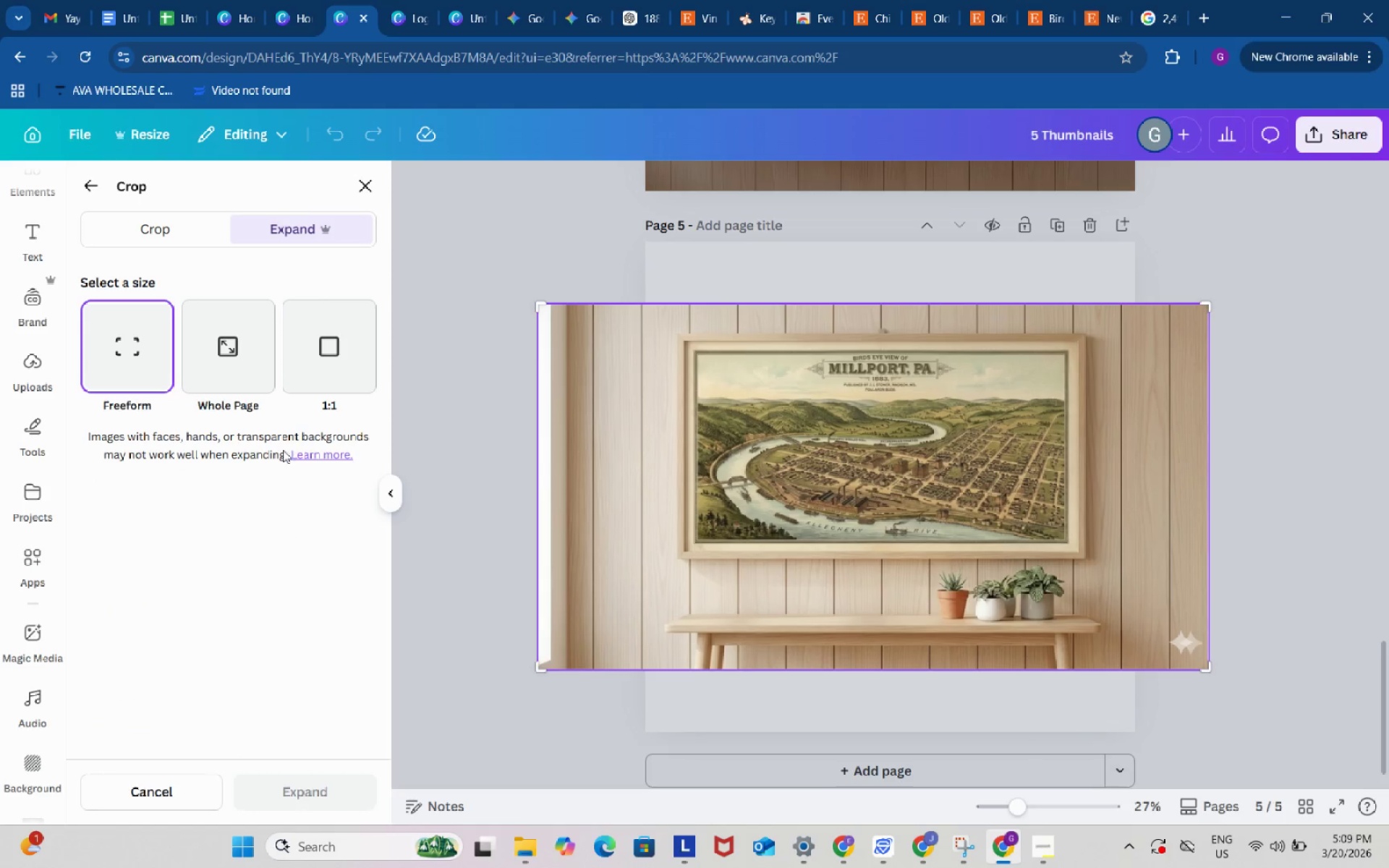 
left_click([232, 344])
 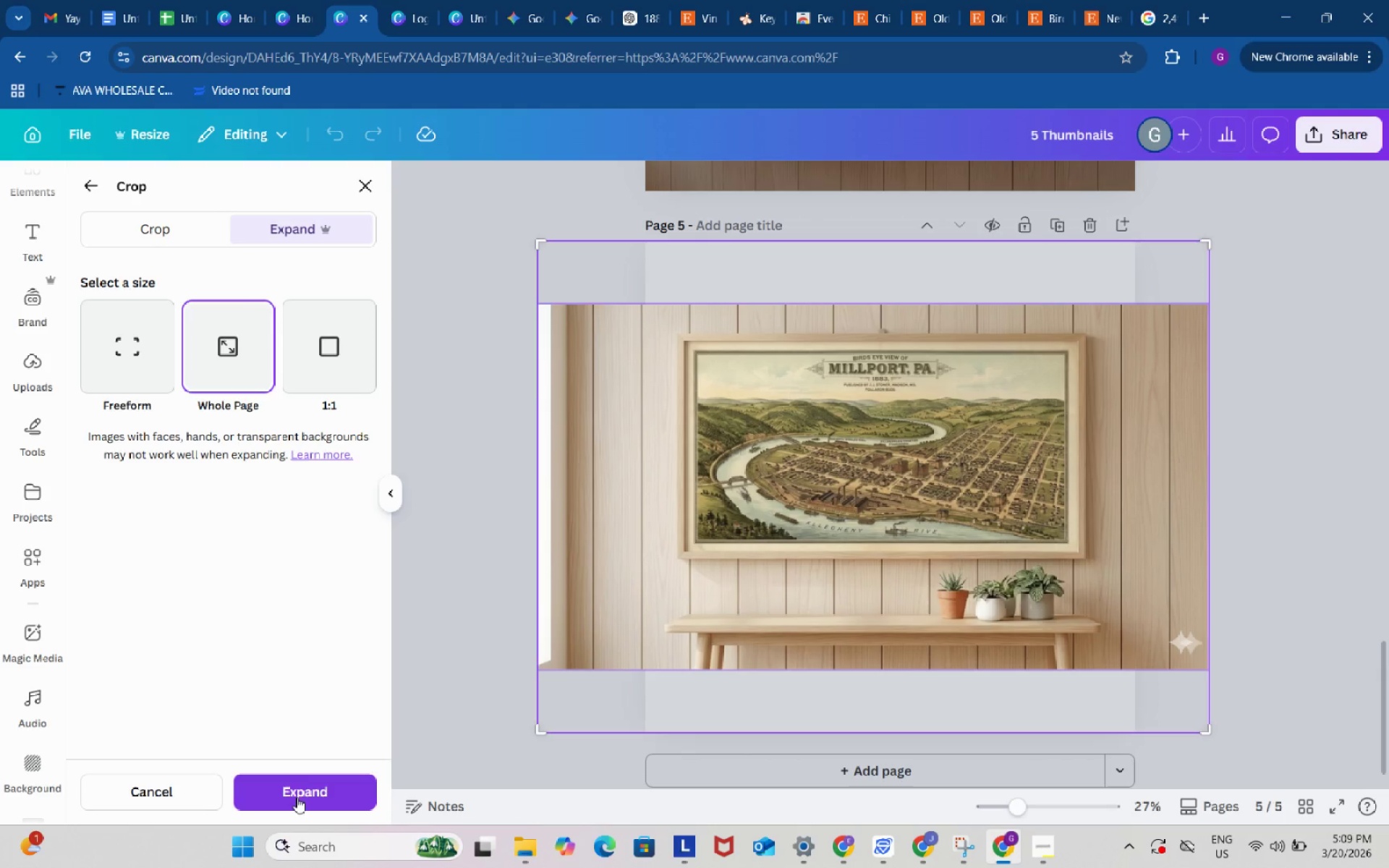 
left_click([296, 796])
 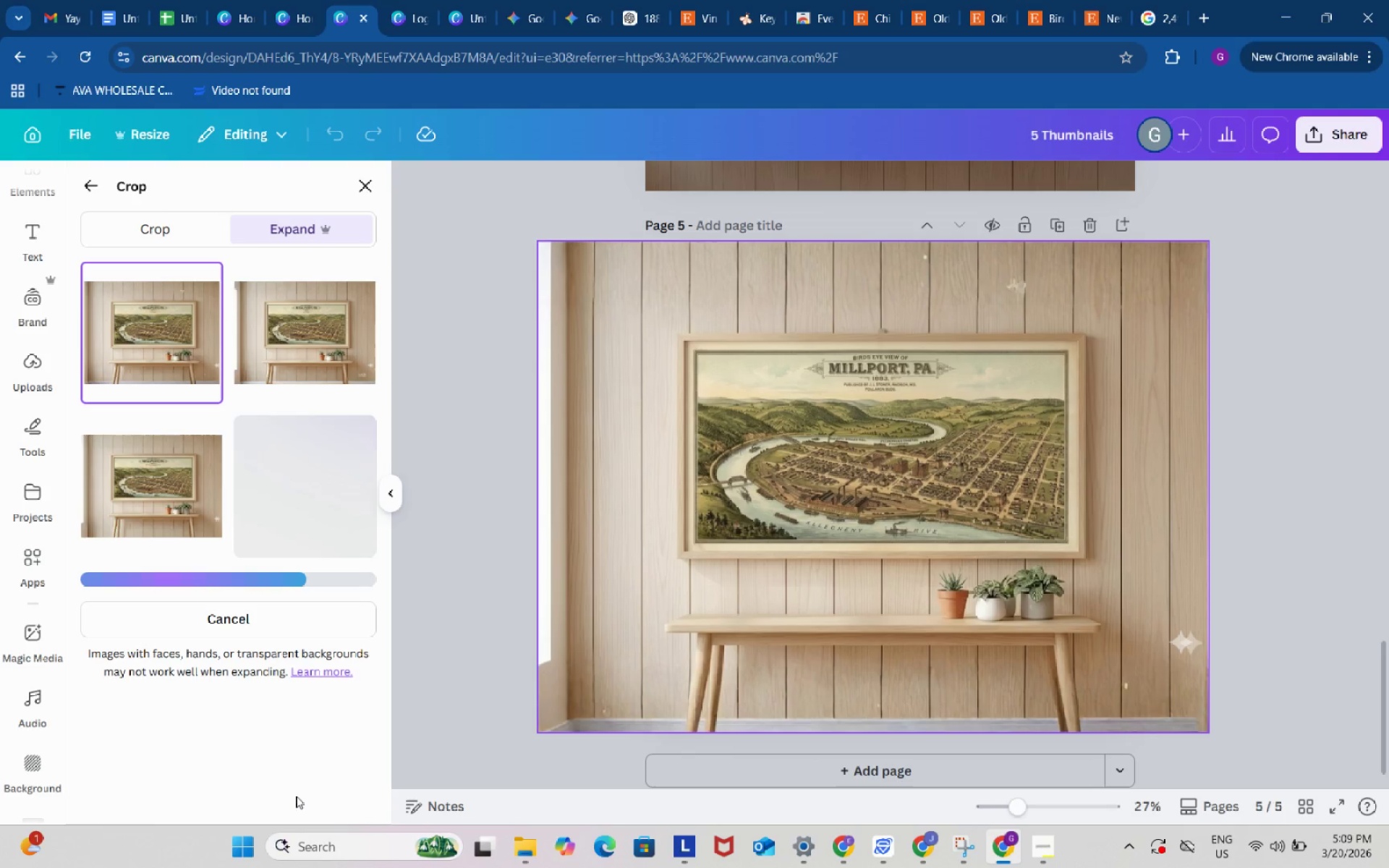 
wait(12.34)
 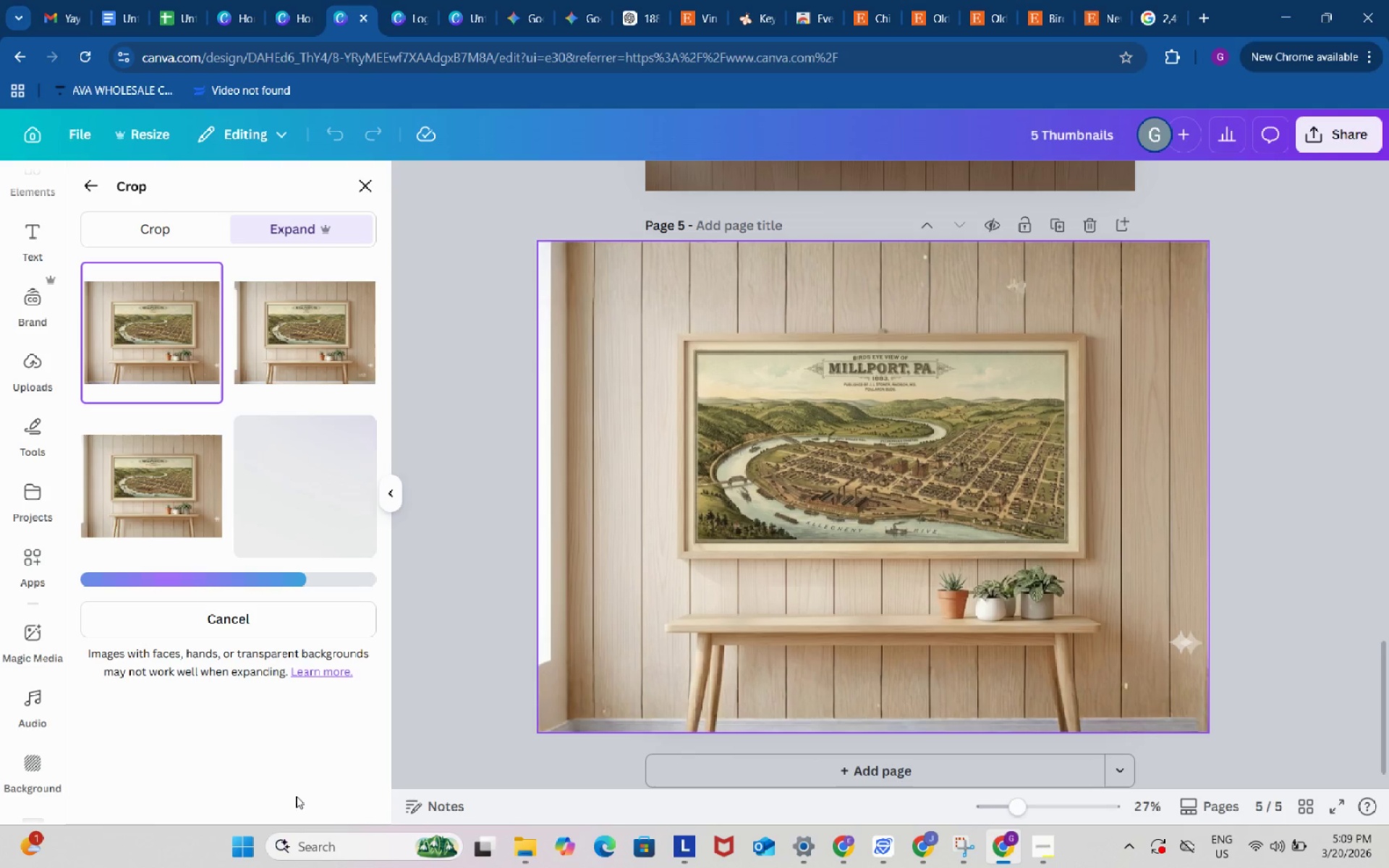 
left_click([177, 305])
 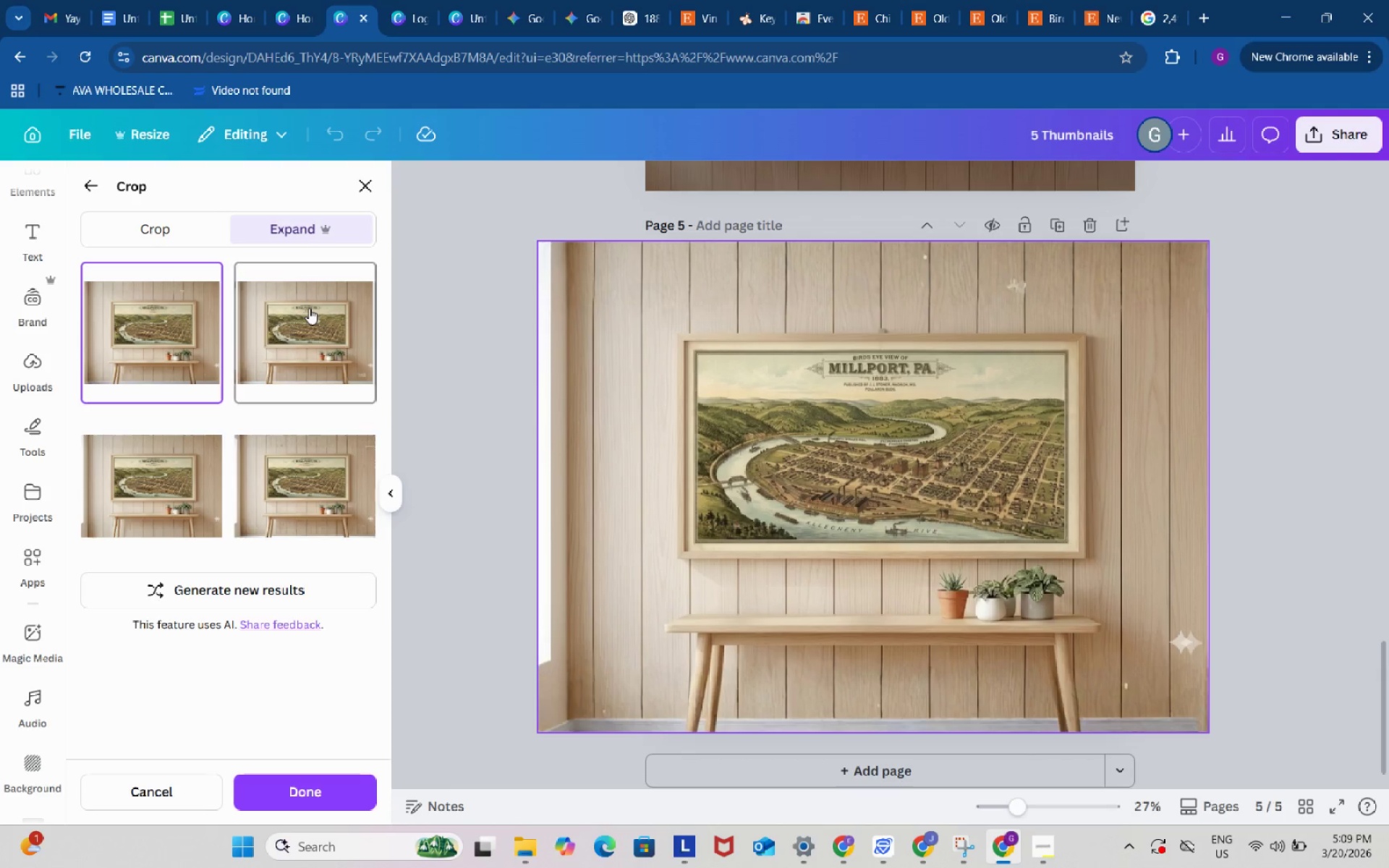 
left_click([309, 308])
 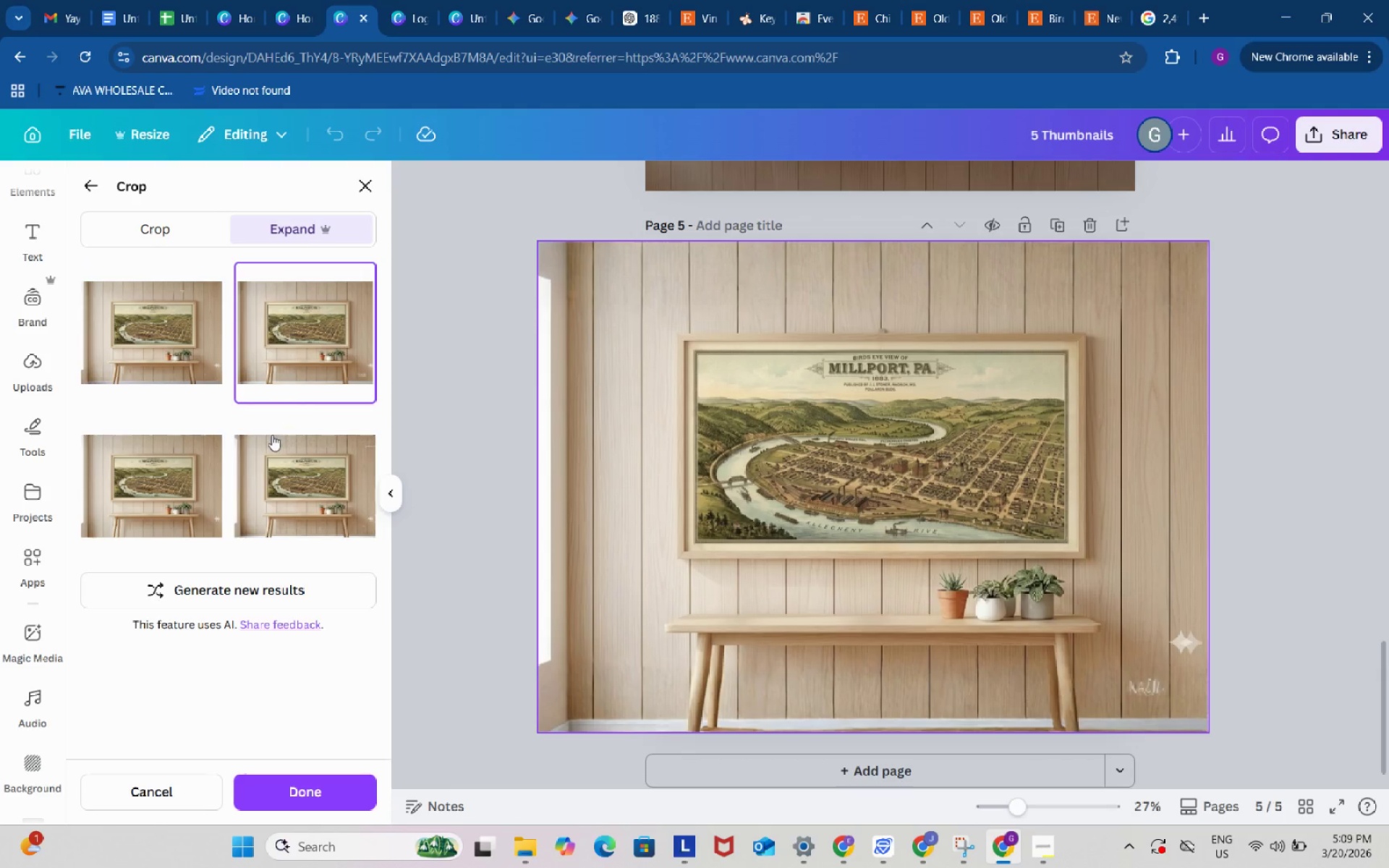 
left_click([305, 503])
 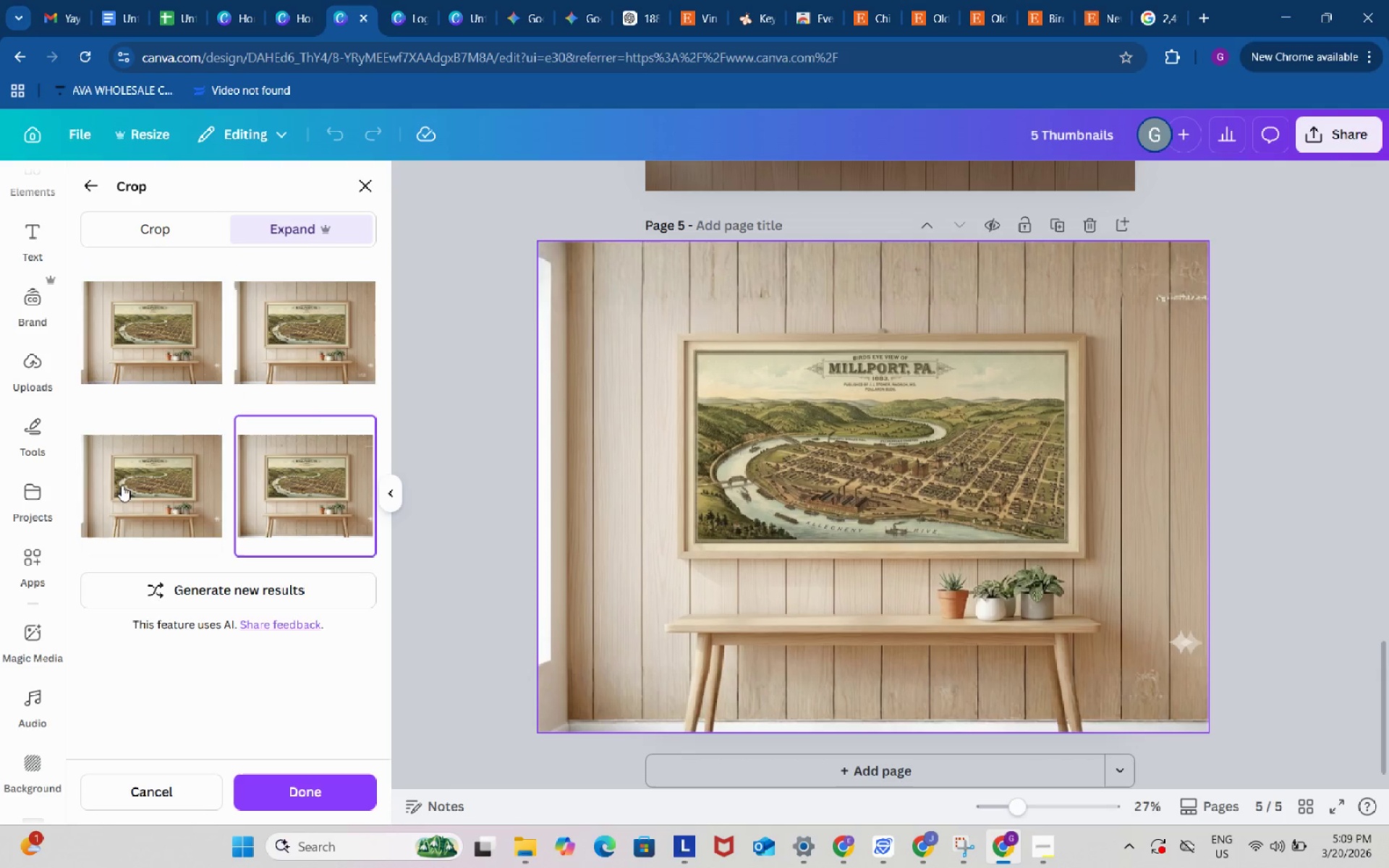 
left_click([111, 484])
 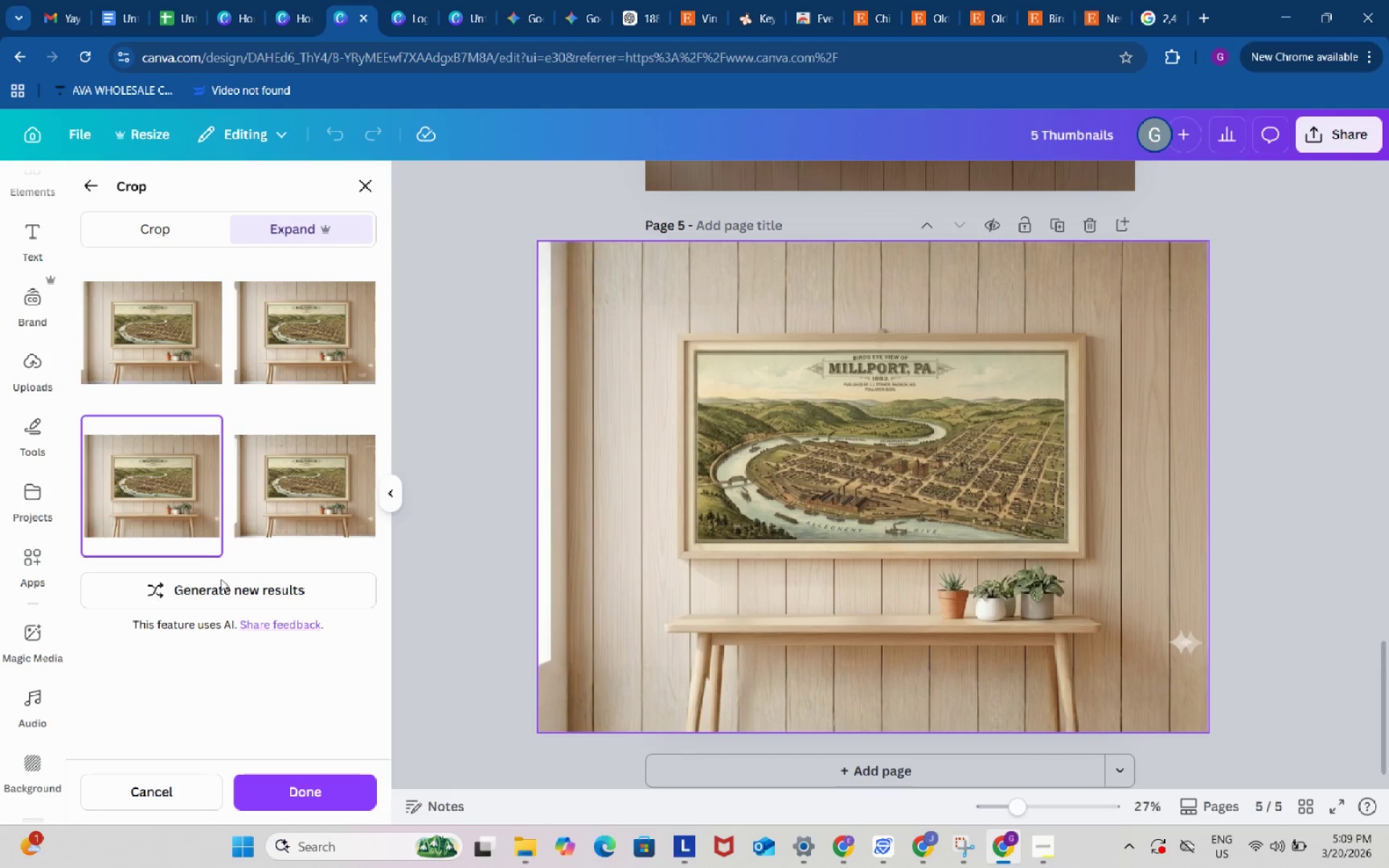 
left_click([320, 793])
 